 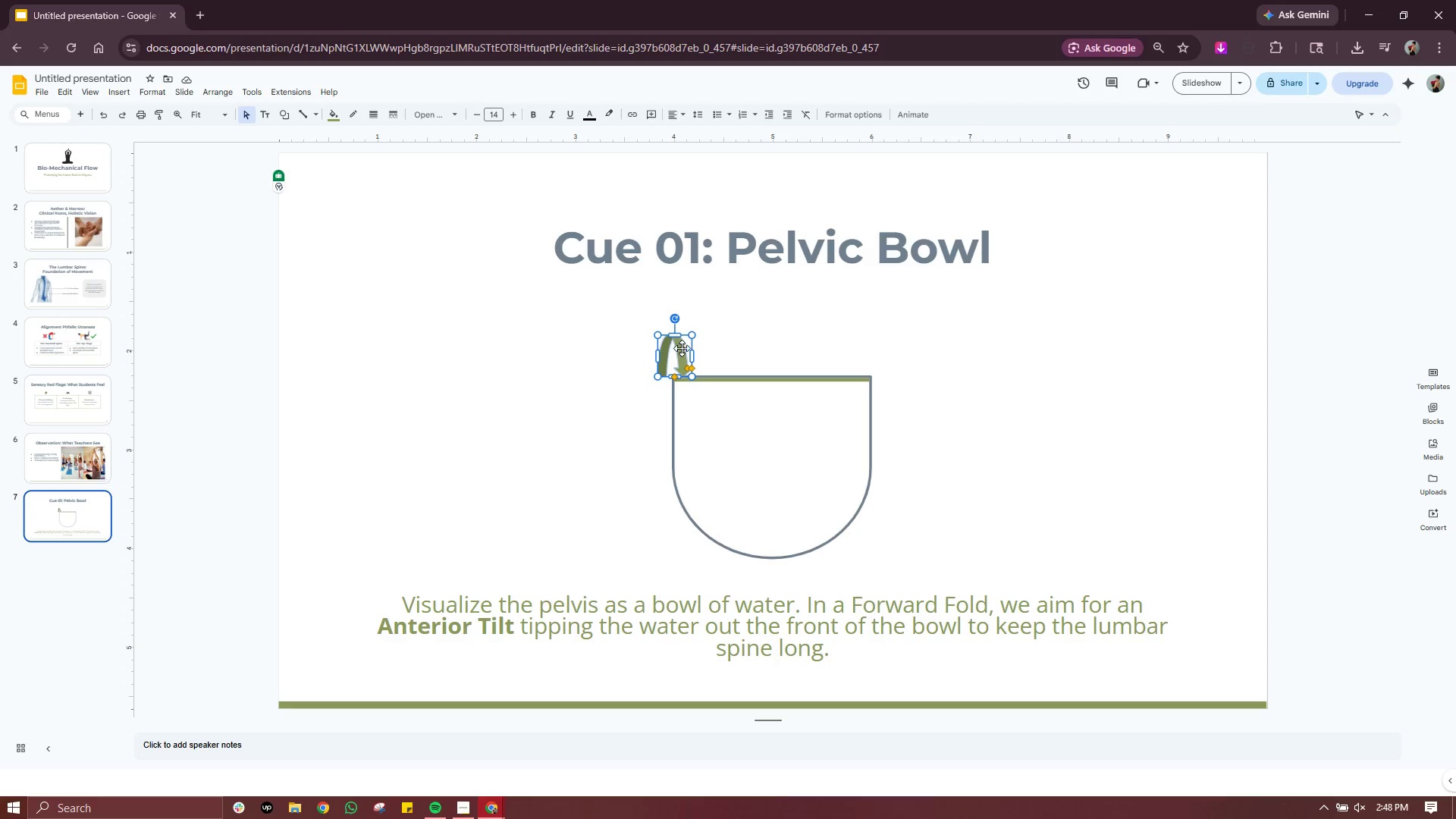 
left_click_drag(start_coordinate=[682, 348], to_coordinate=[680, 341])
 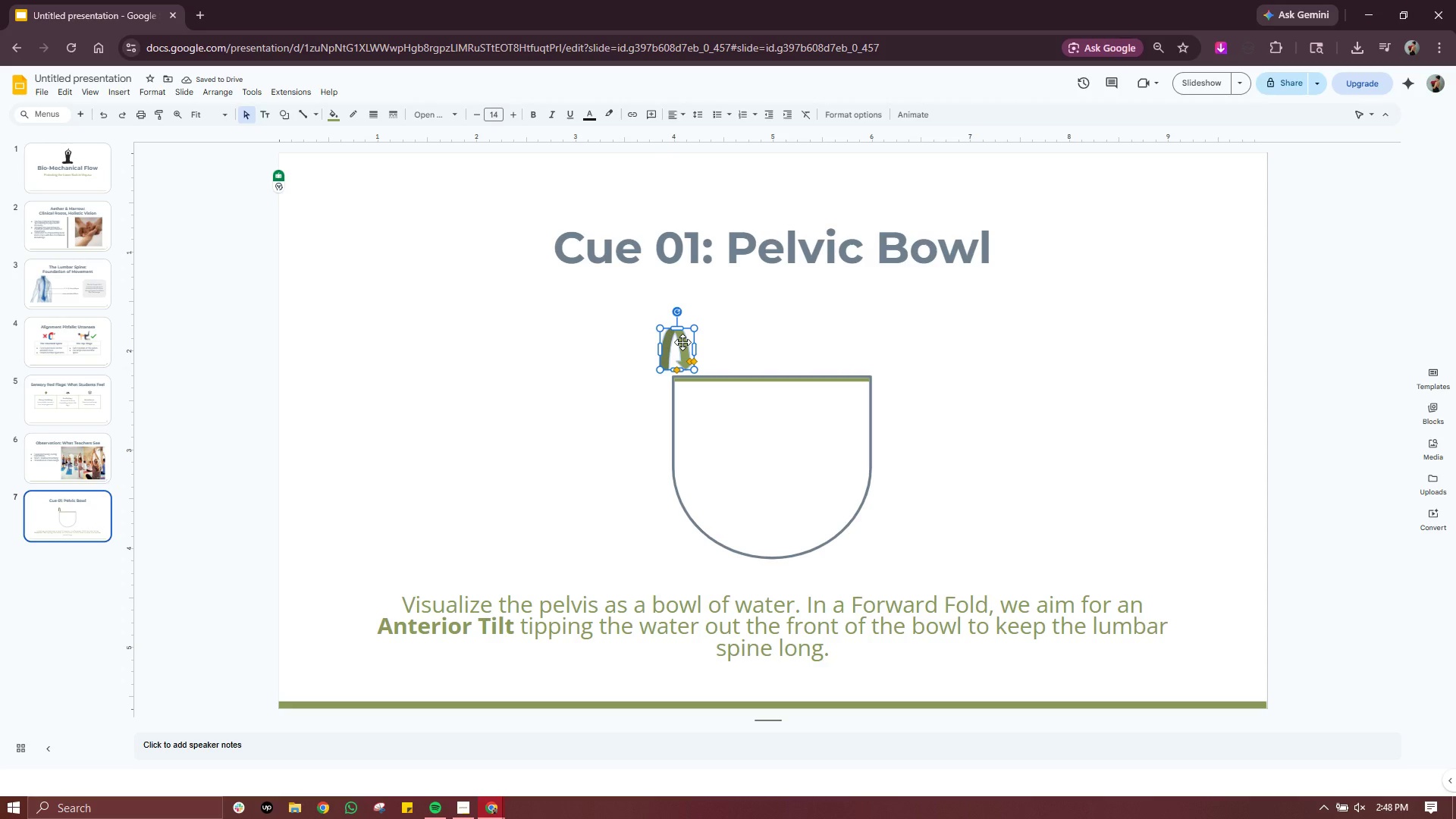 
wait(11.34)
 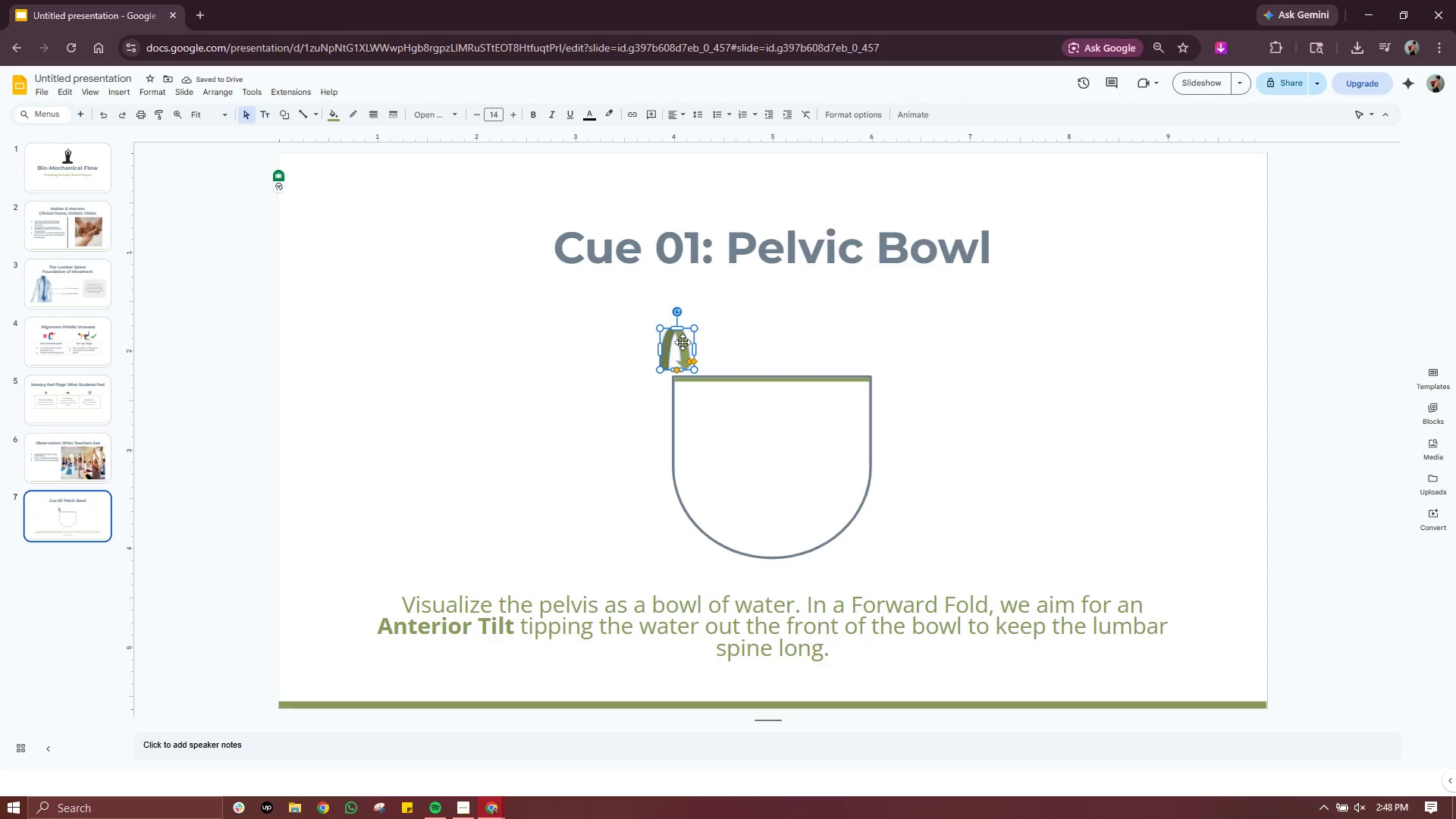 
right_click([682, 342])
 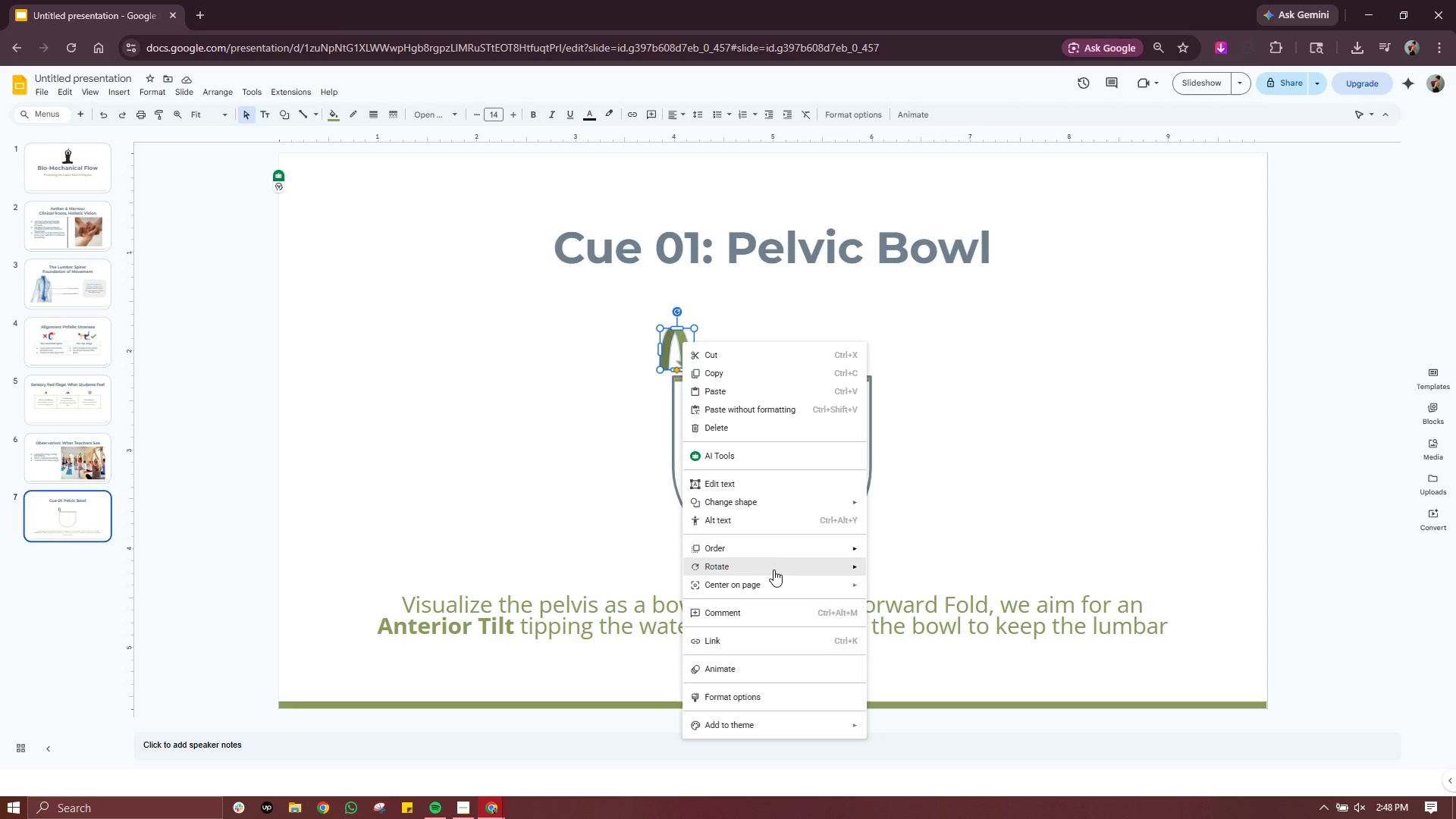 
wait(11.56)
 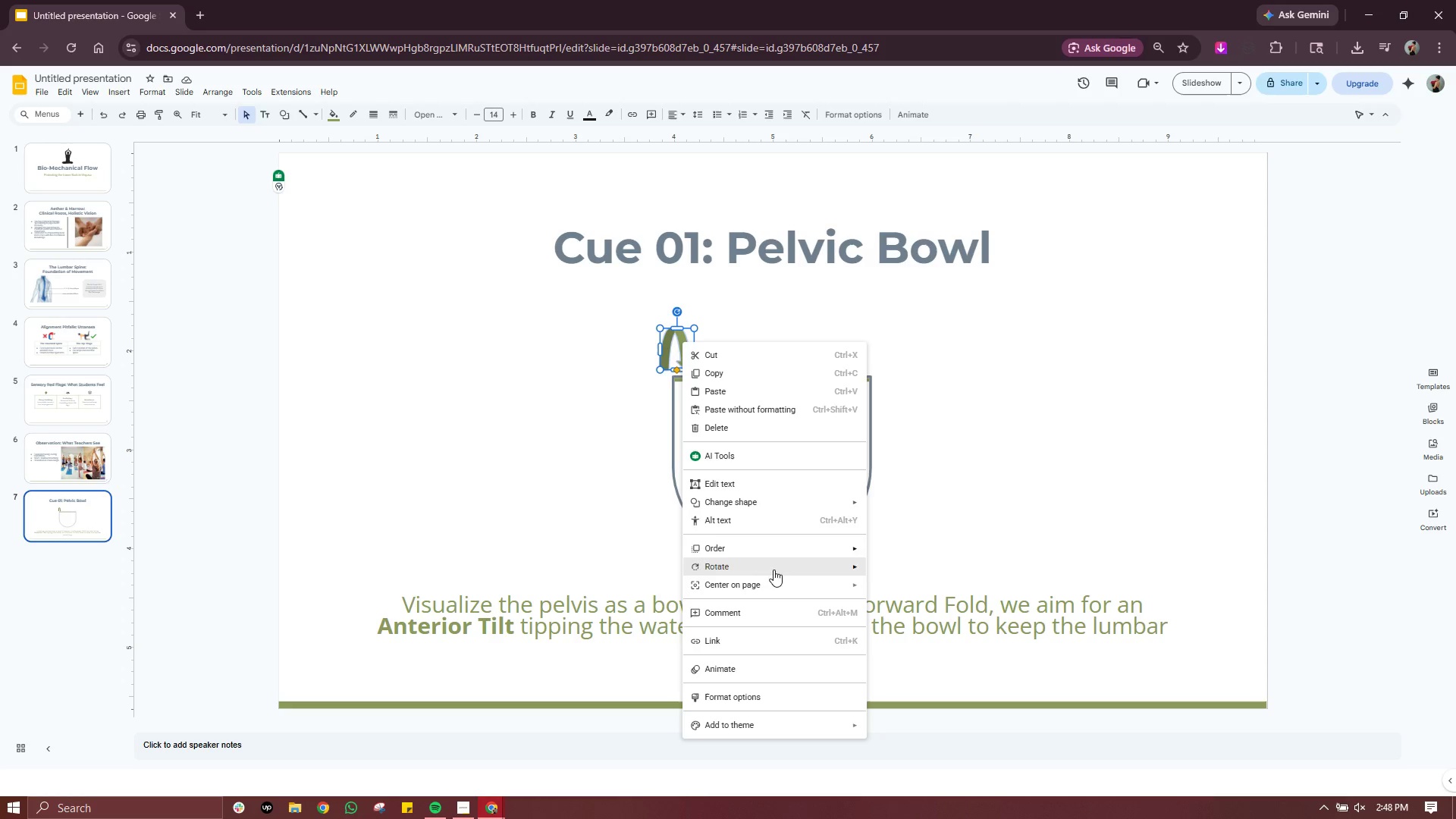 
left_click([902, 607])
 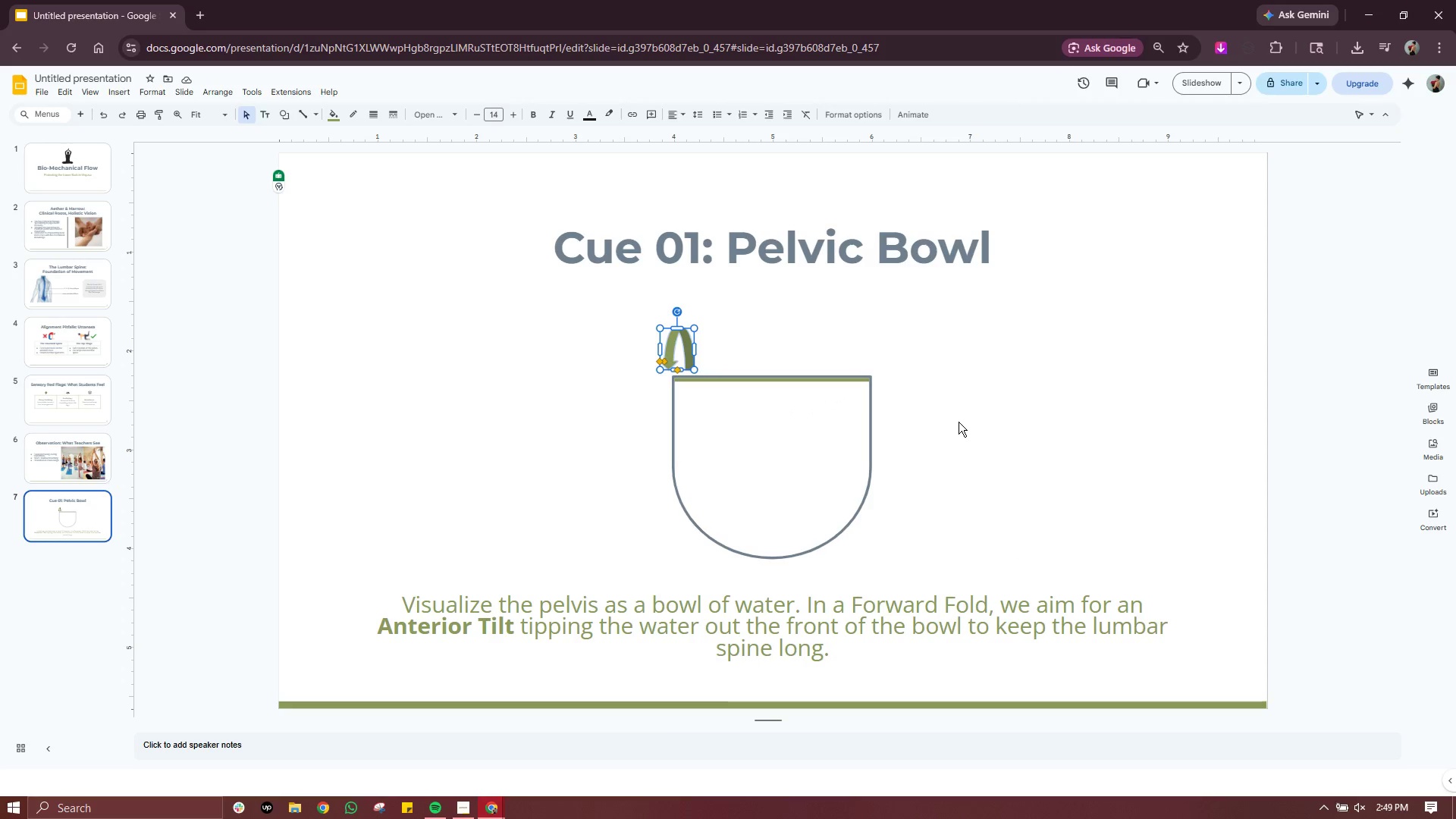 
wait(7.38)
 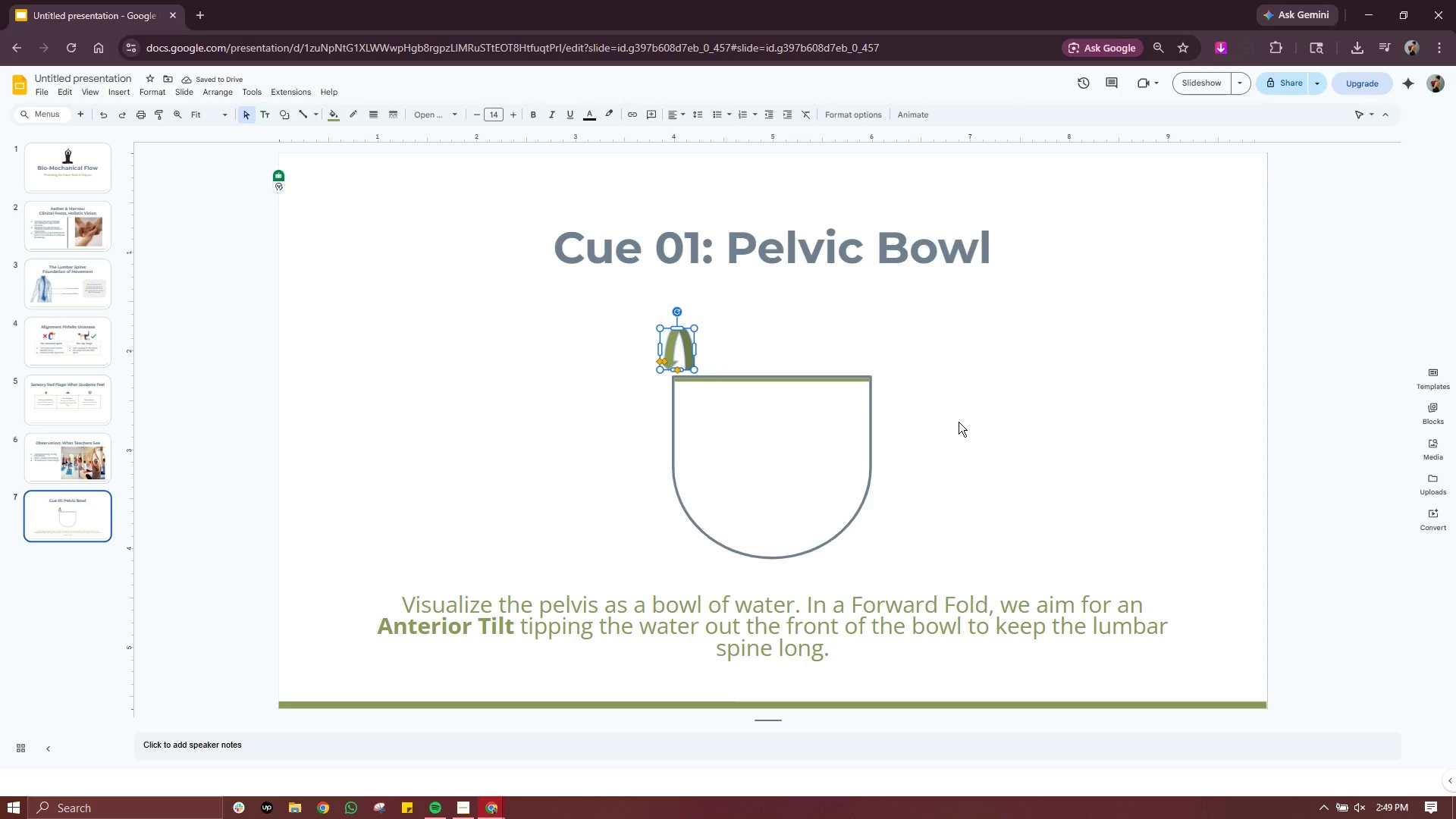 
left_click([959, 422])
 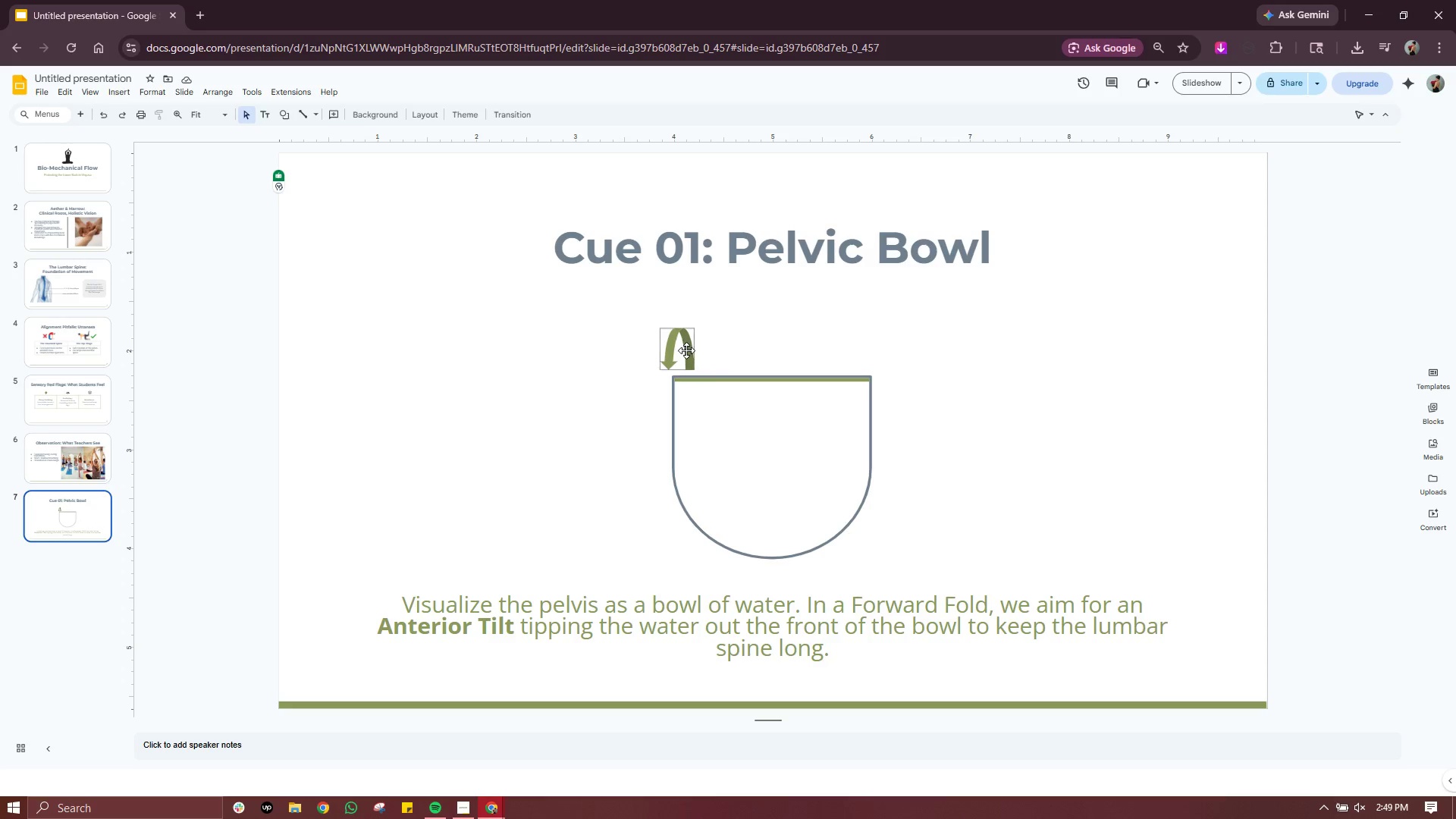 
left_click_drag(start_coordinate=[686, 350], to_coordinate=[679, 351])
 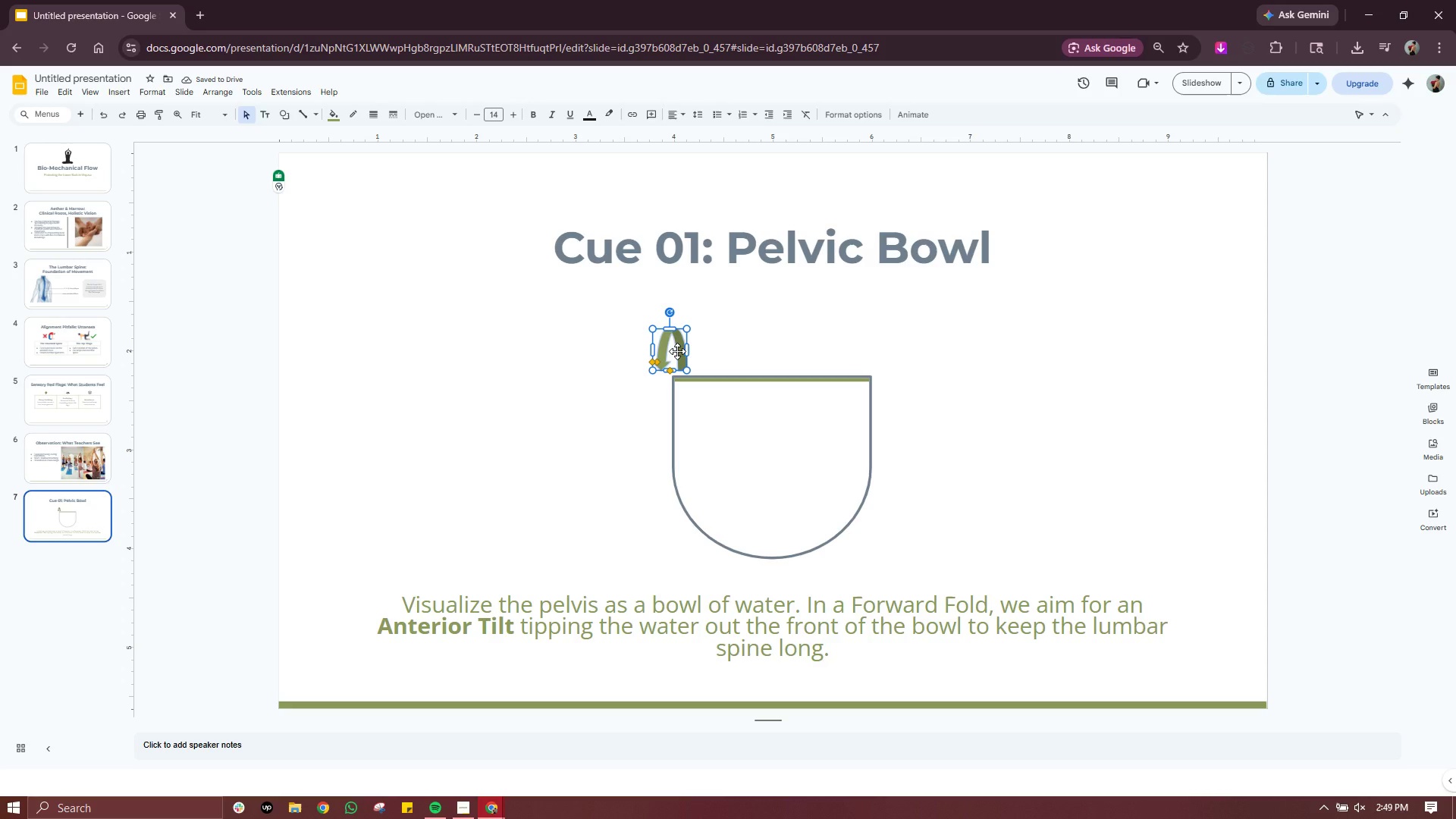 
left_click([786, 353])
 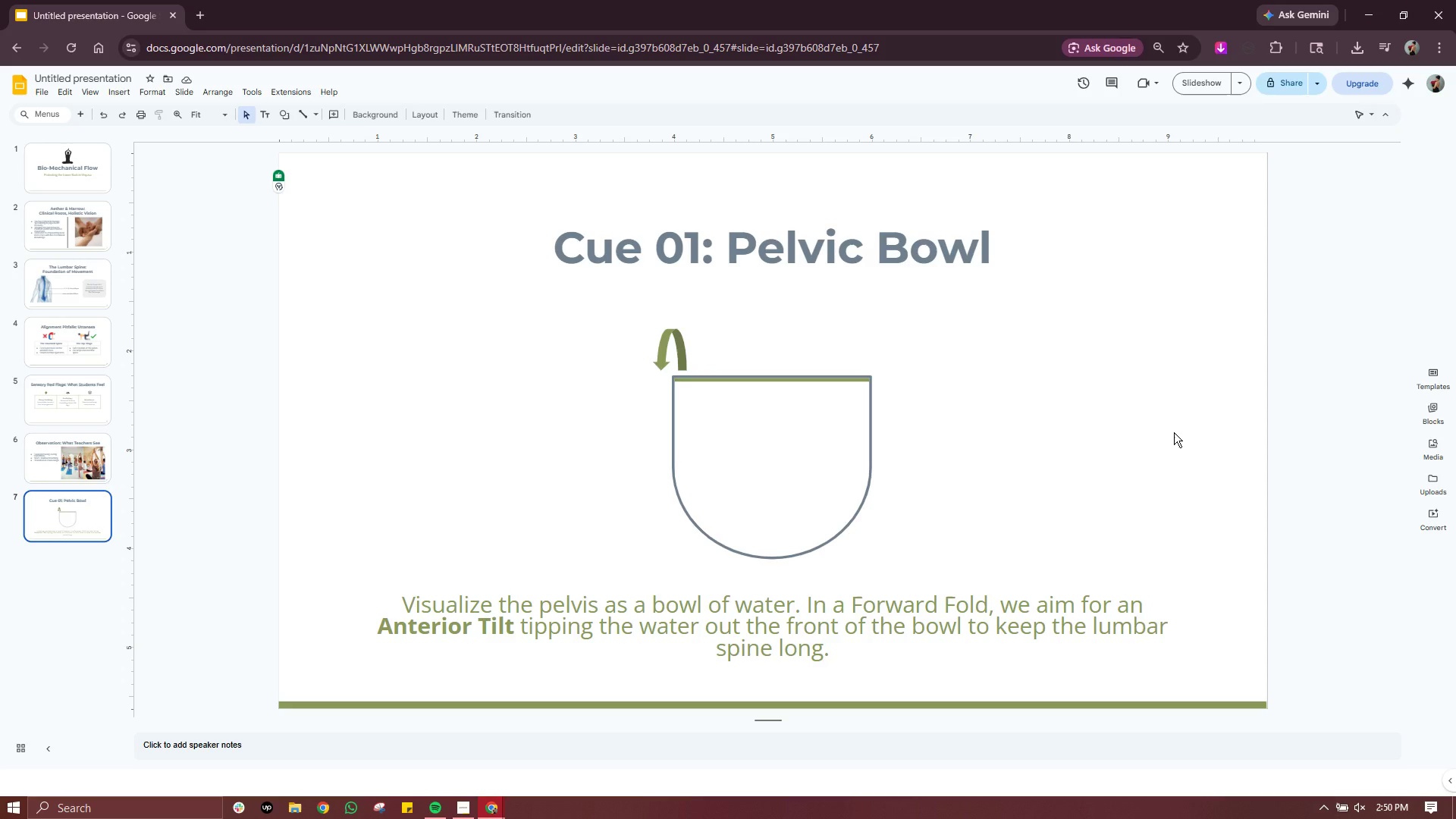 
wait(58.64)
 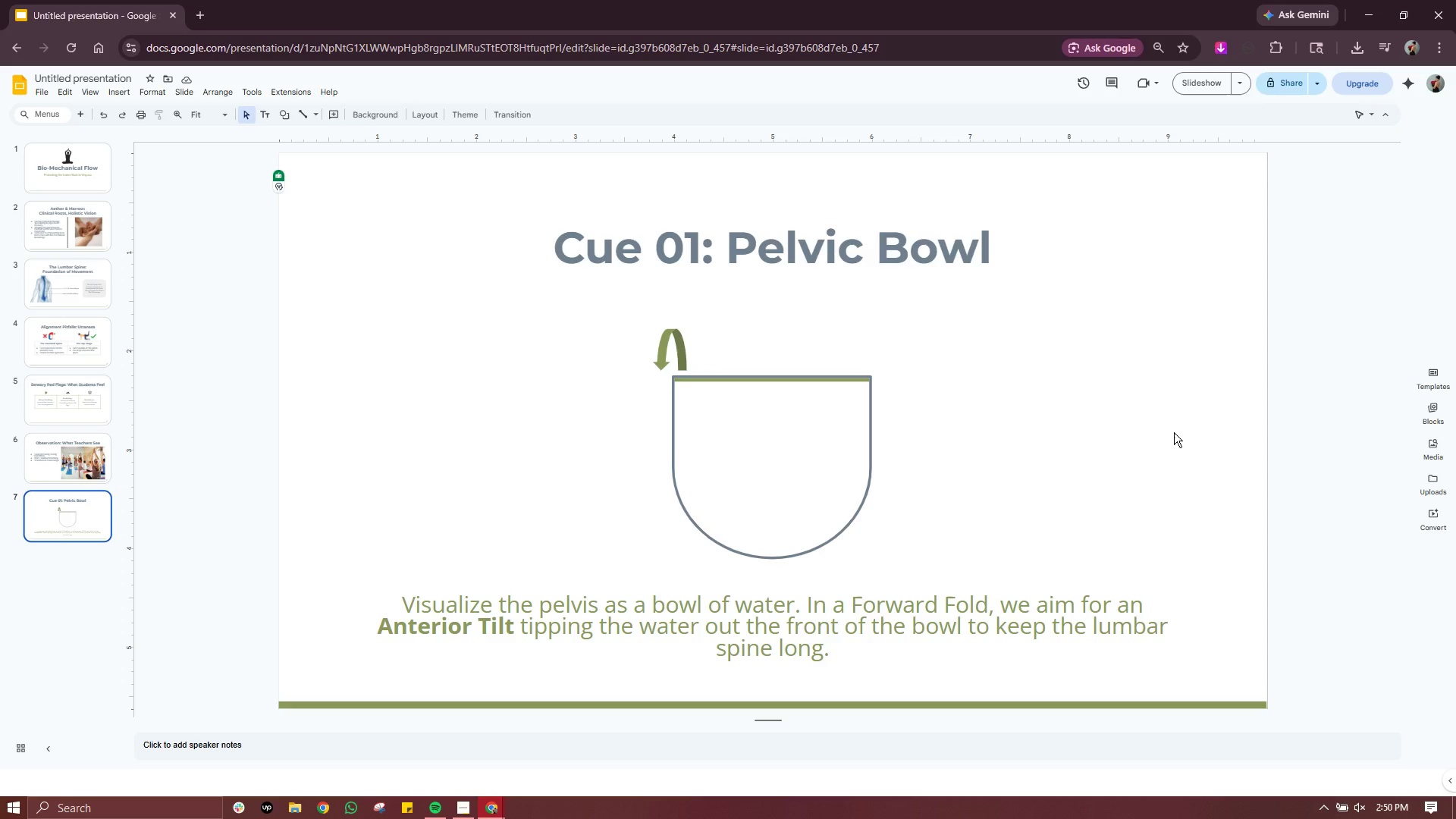 
left_click([939, 607])
 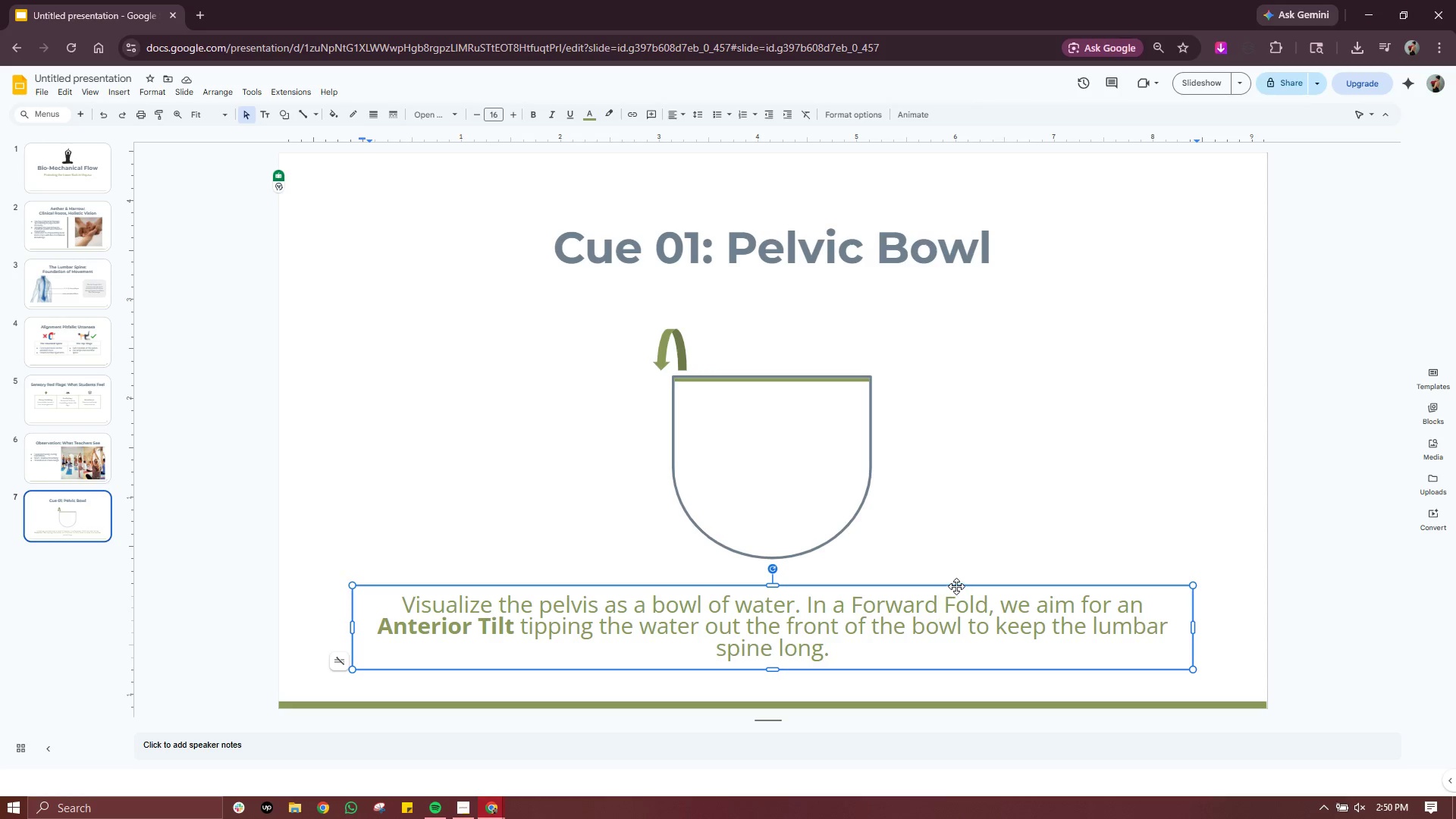 
left_click_drag(start_coordinate=[956, 586], to_coordinate=[956, 573])
 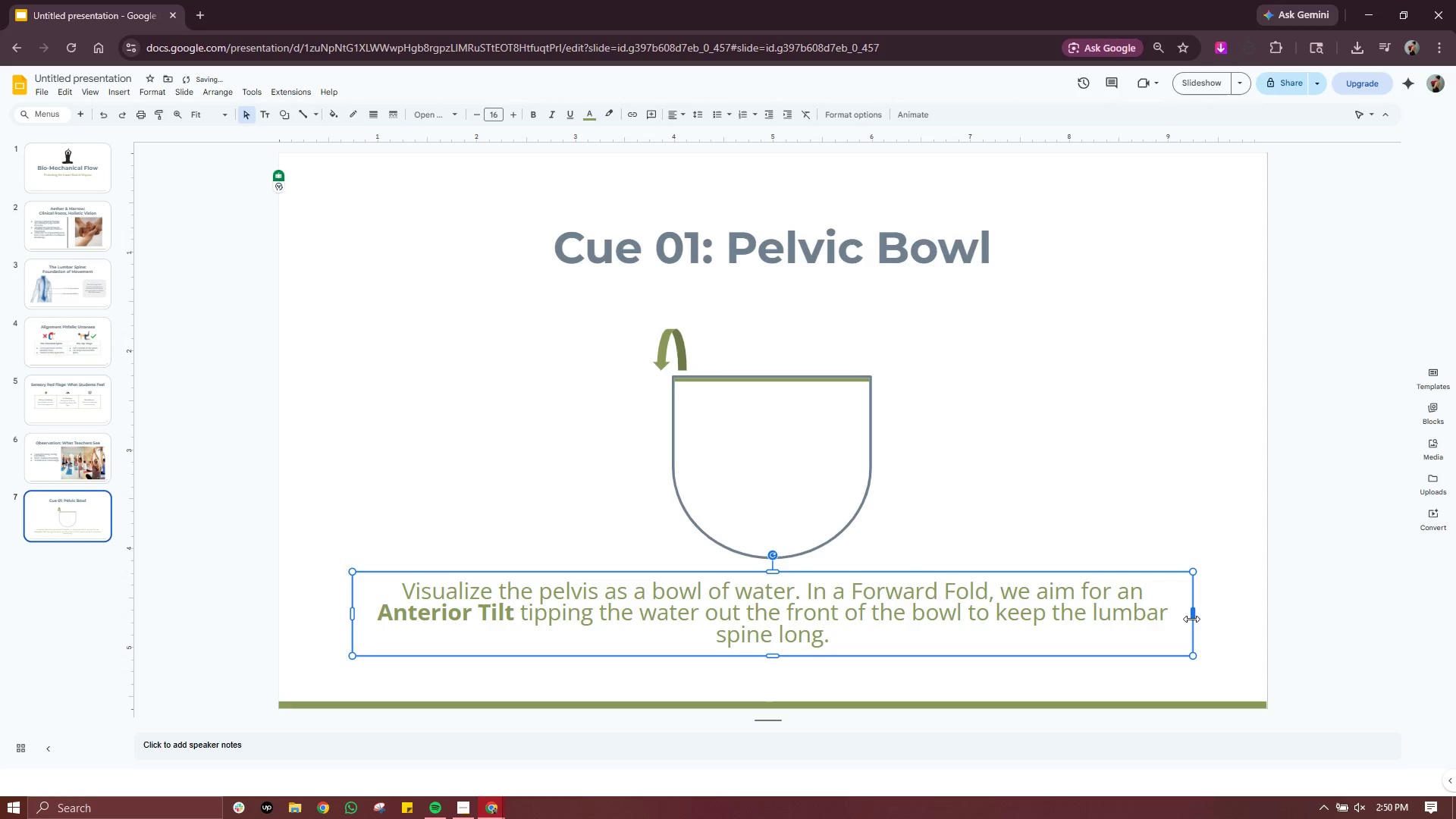 
left_click_drag(start_coordinate=[1191, 619], to_coordinate=[1068, 607])
 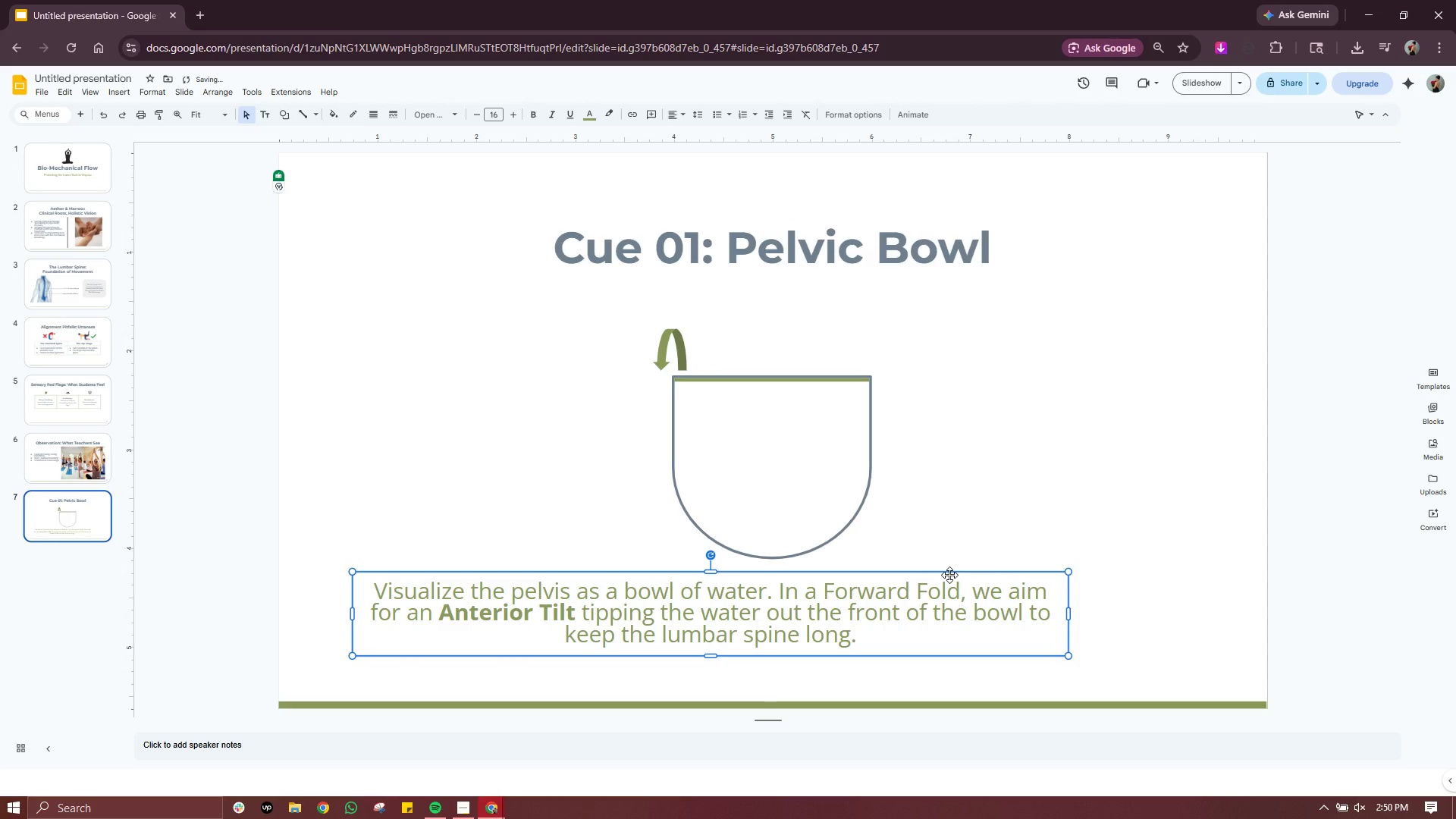 
left_click_drag(start_coordinate=[949, 575], to_coordinate=[1012, 575])
 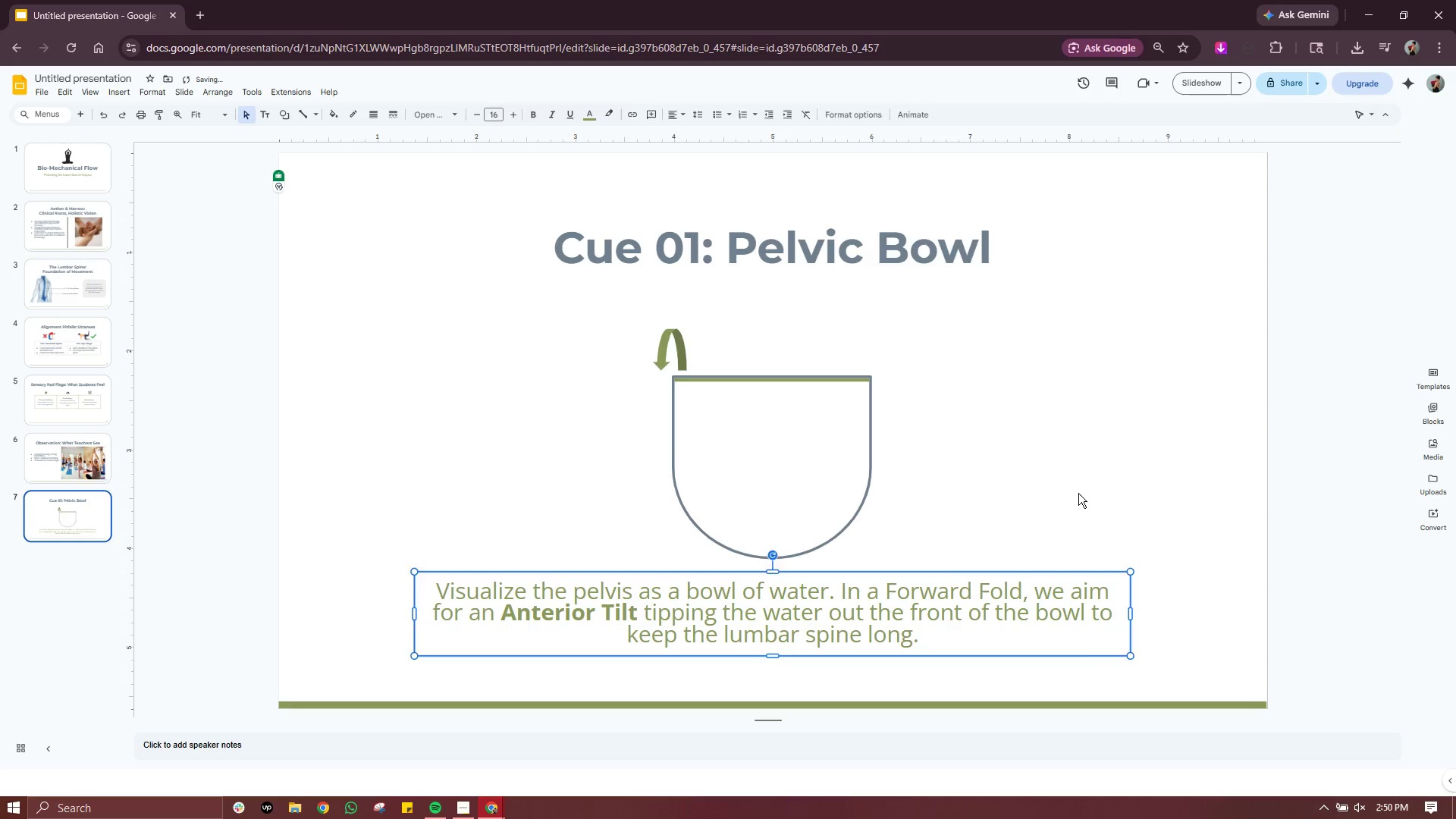 
left_click([1078, 493])
 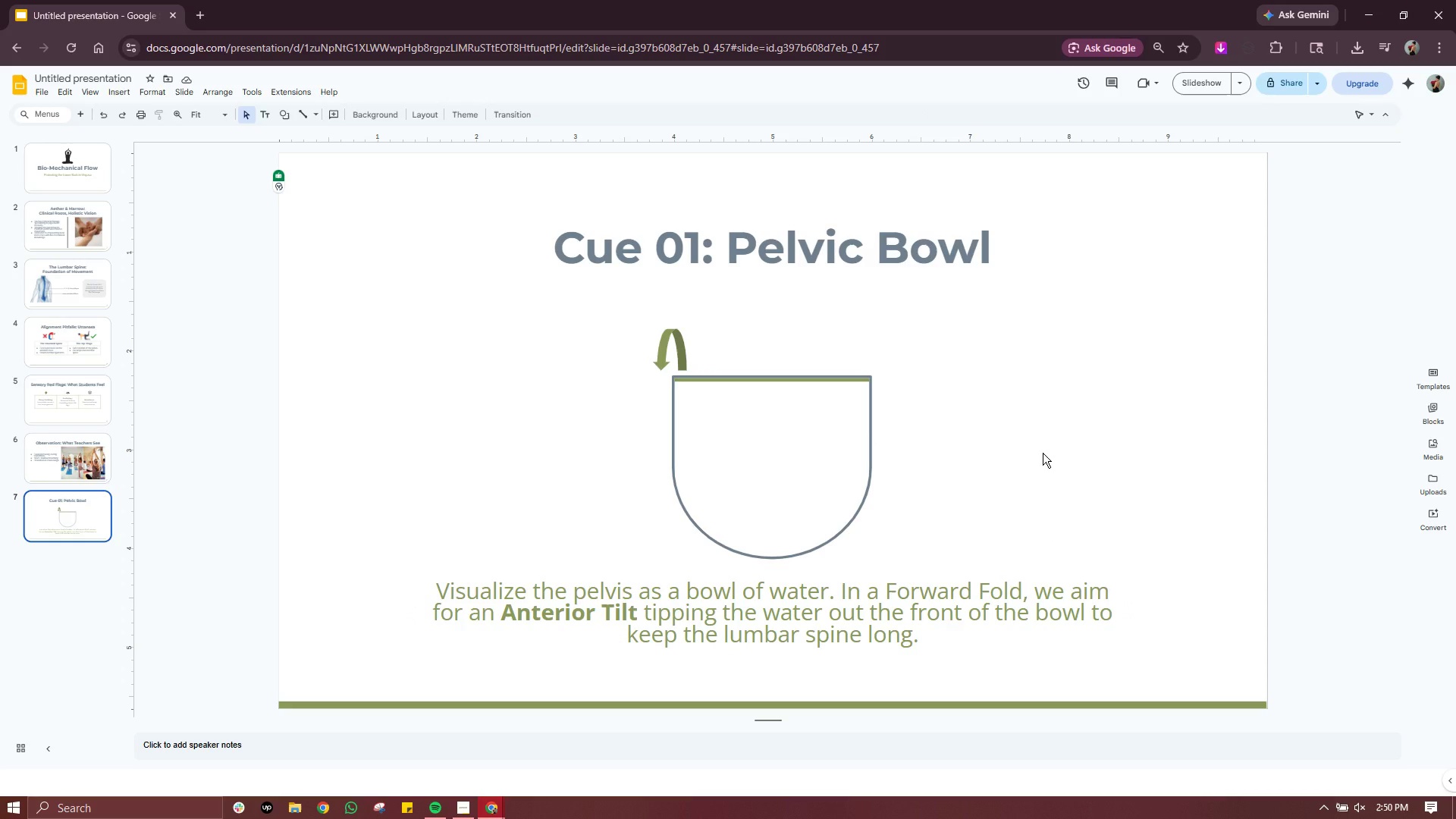 
wait(18.66)
 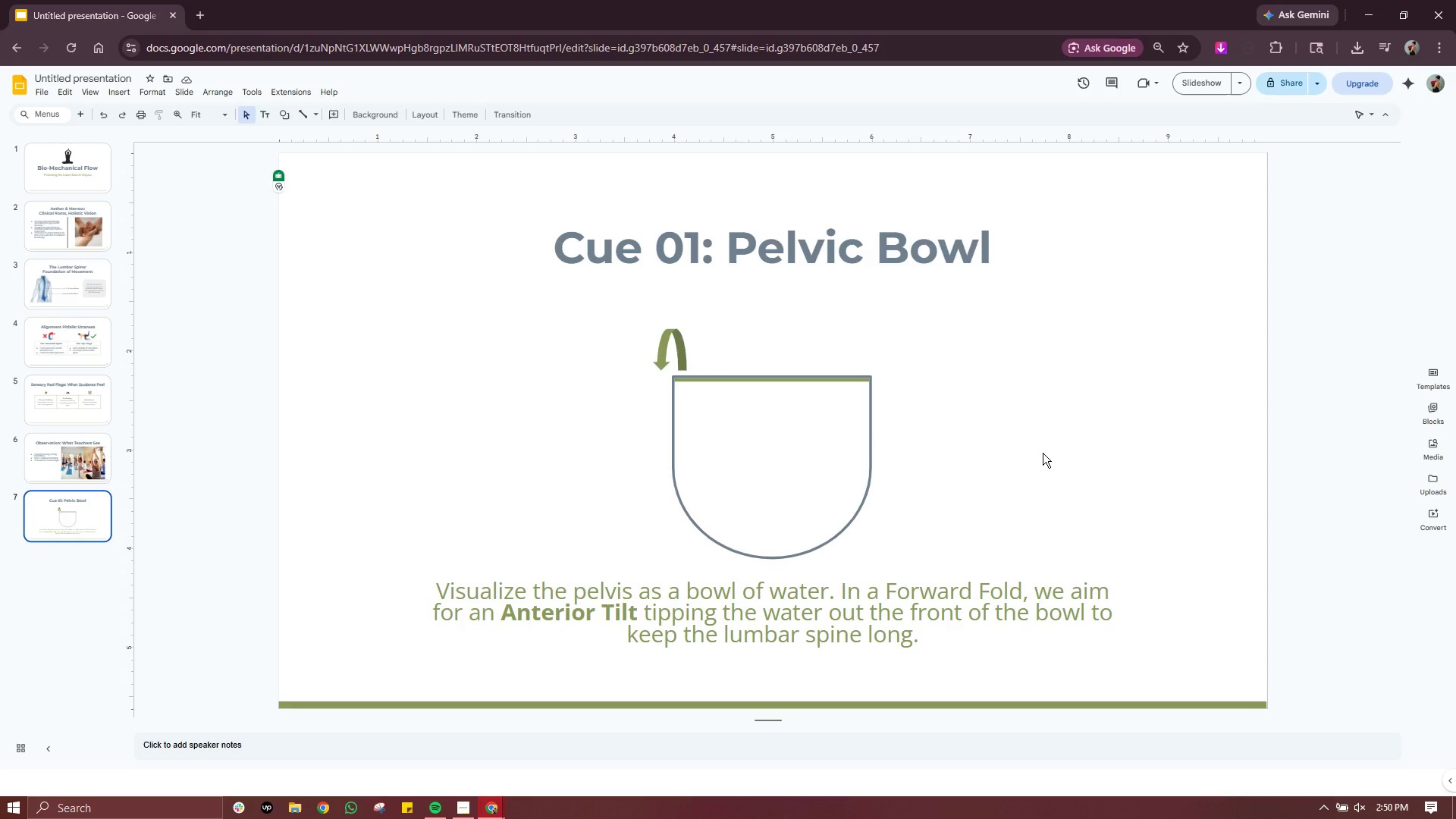 
left_click([77, 115])
 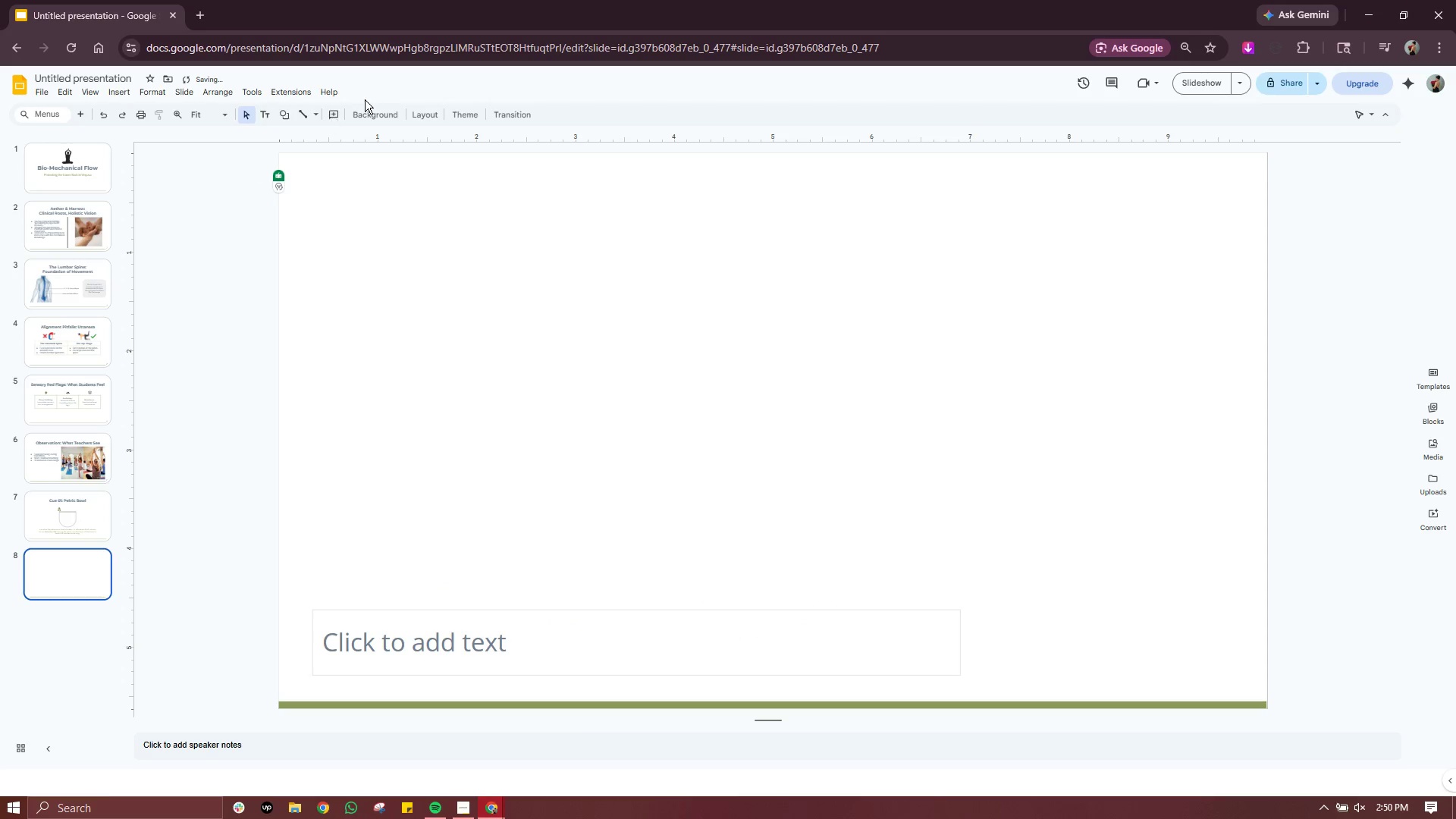 
left_click([428, 114])
 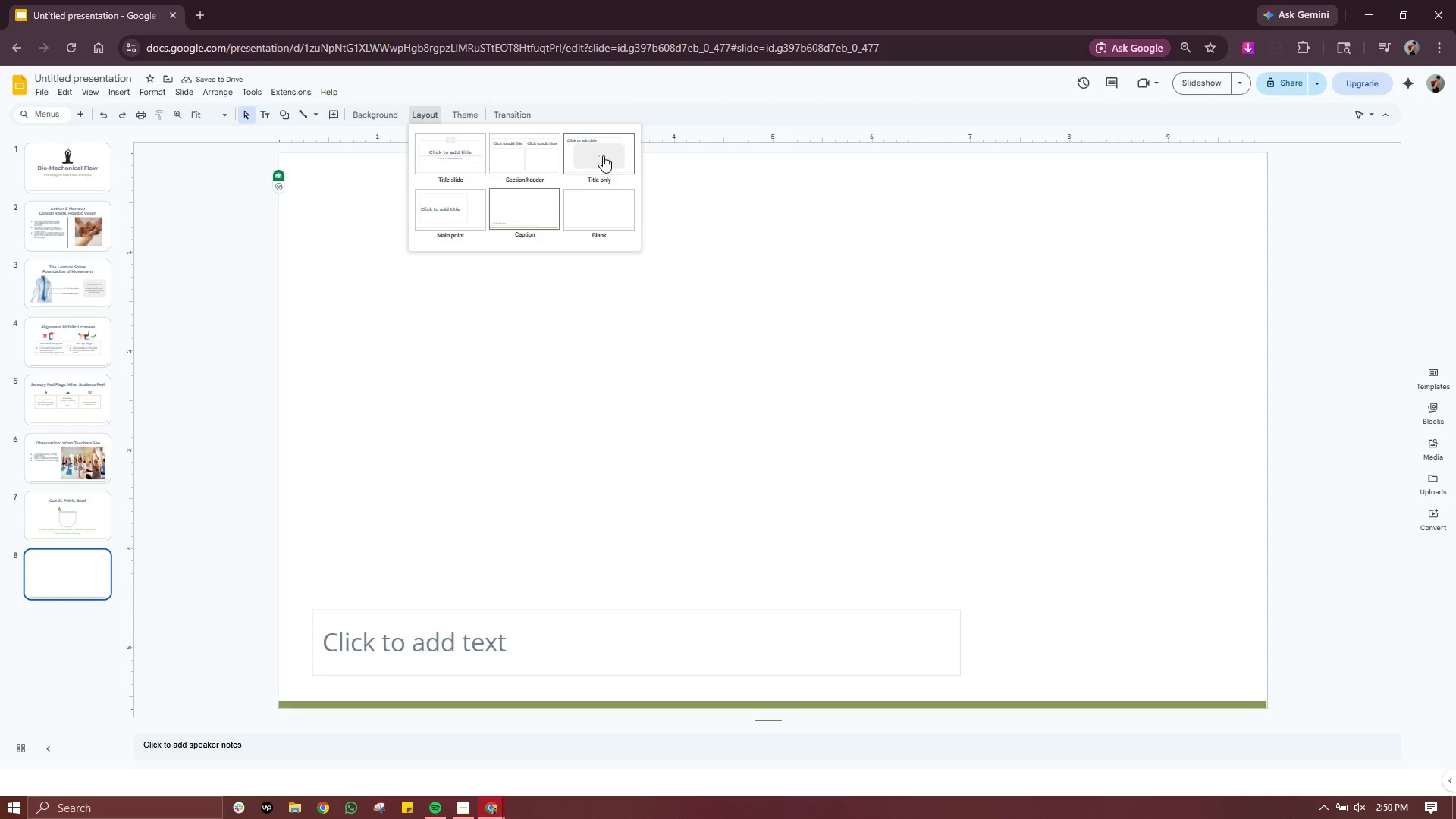 
left_click([604, 155])
 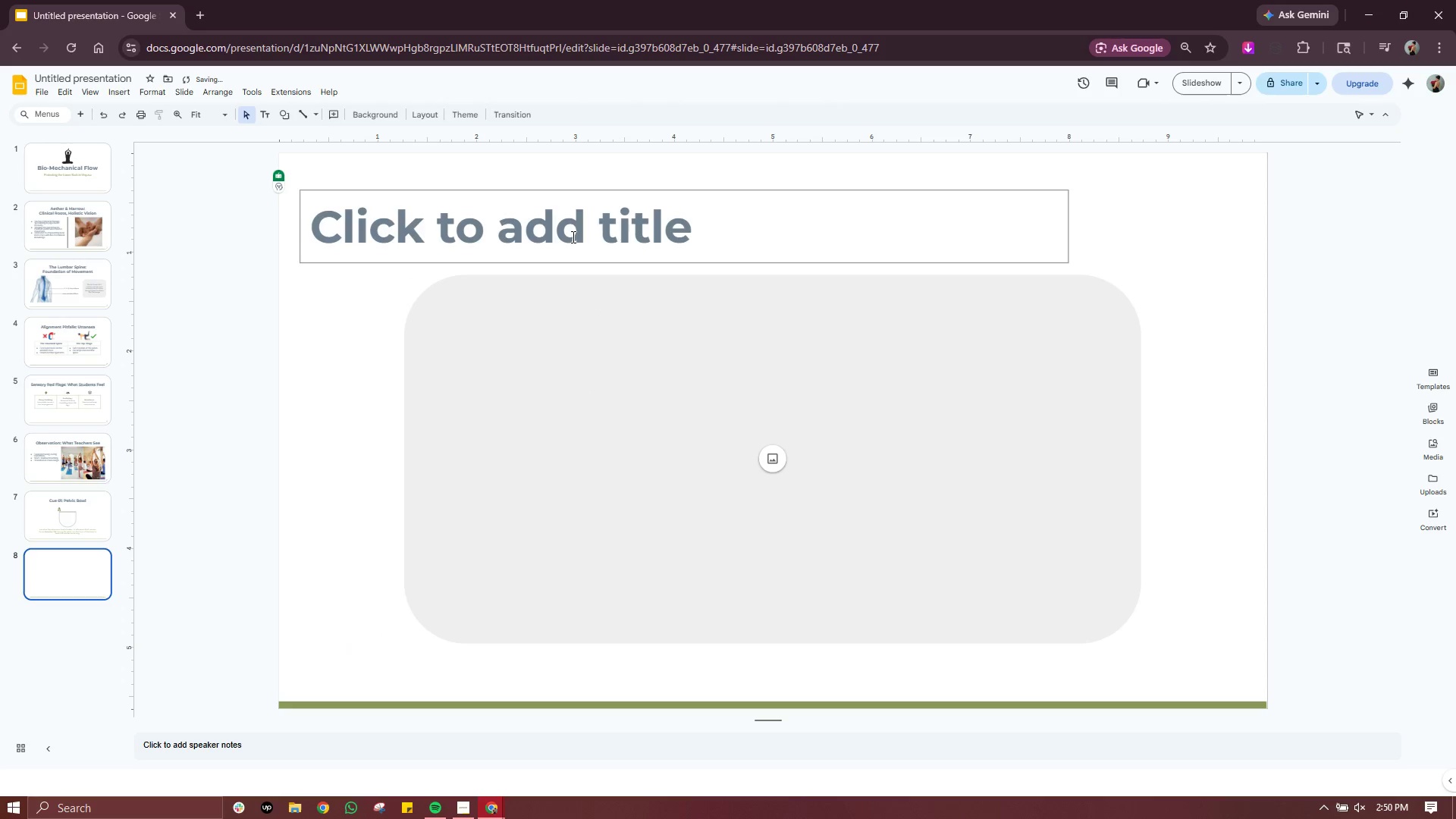 
double_click([572, 233])
 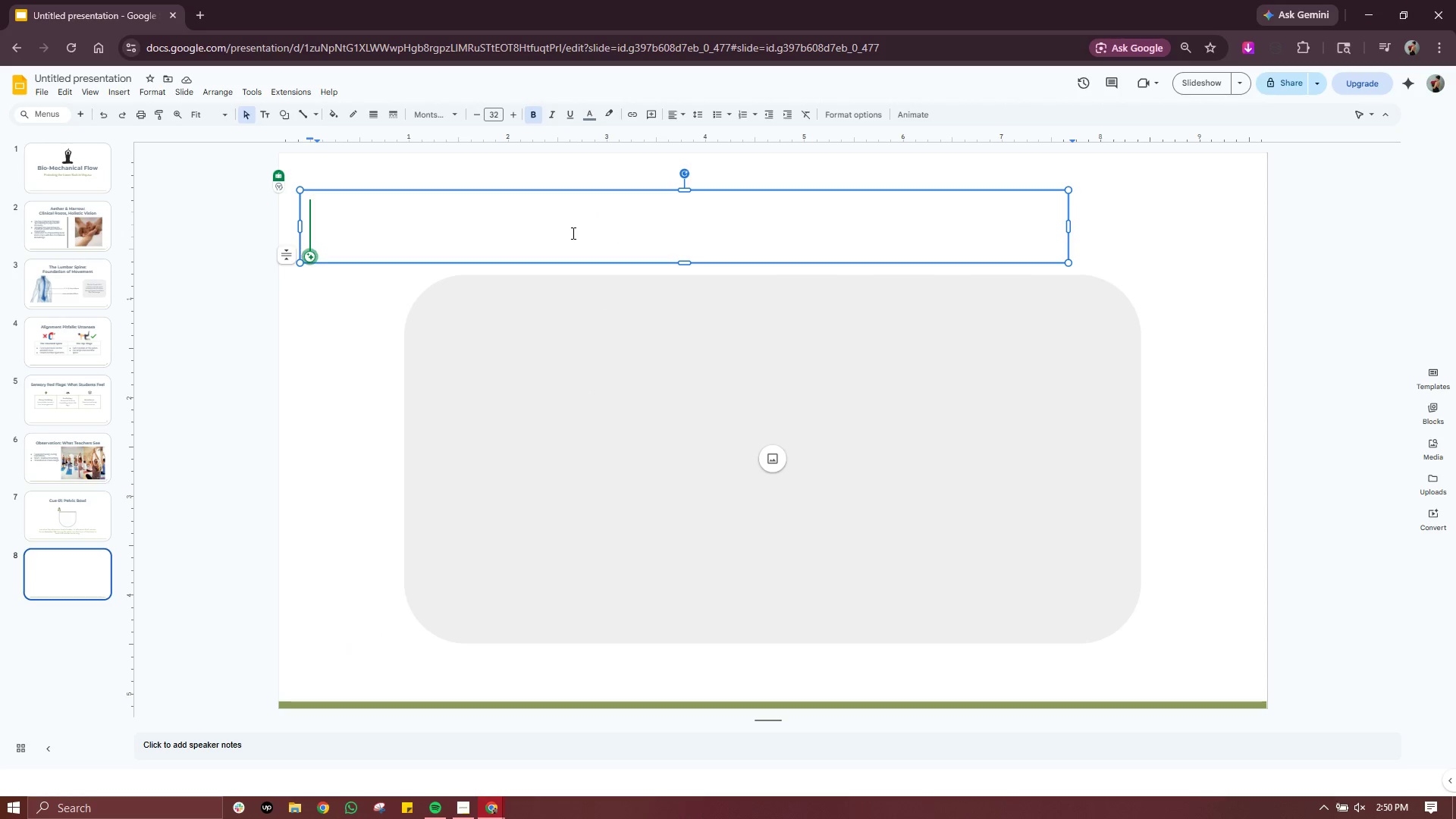 
wait(10.16)
 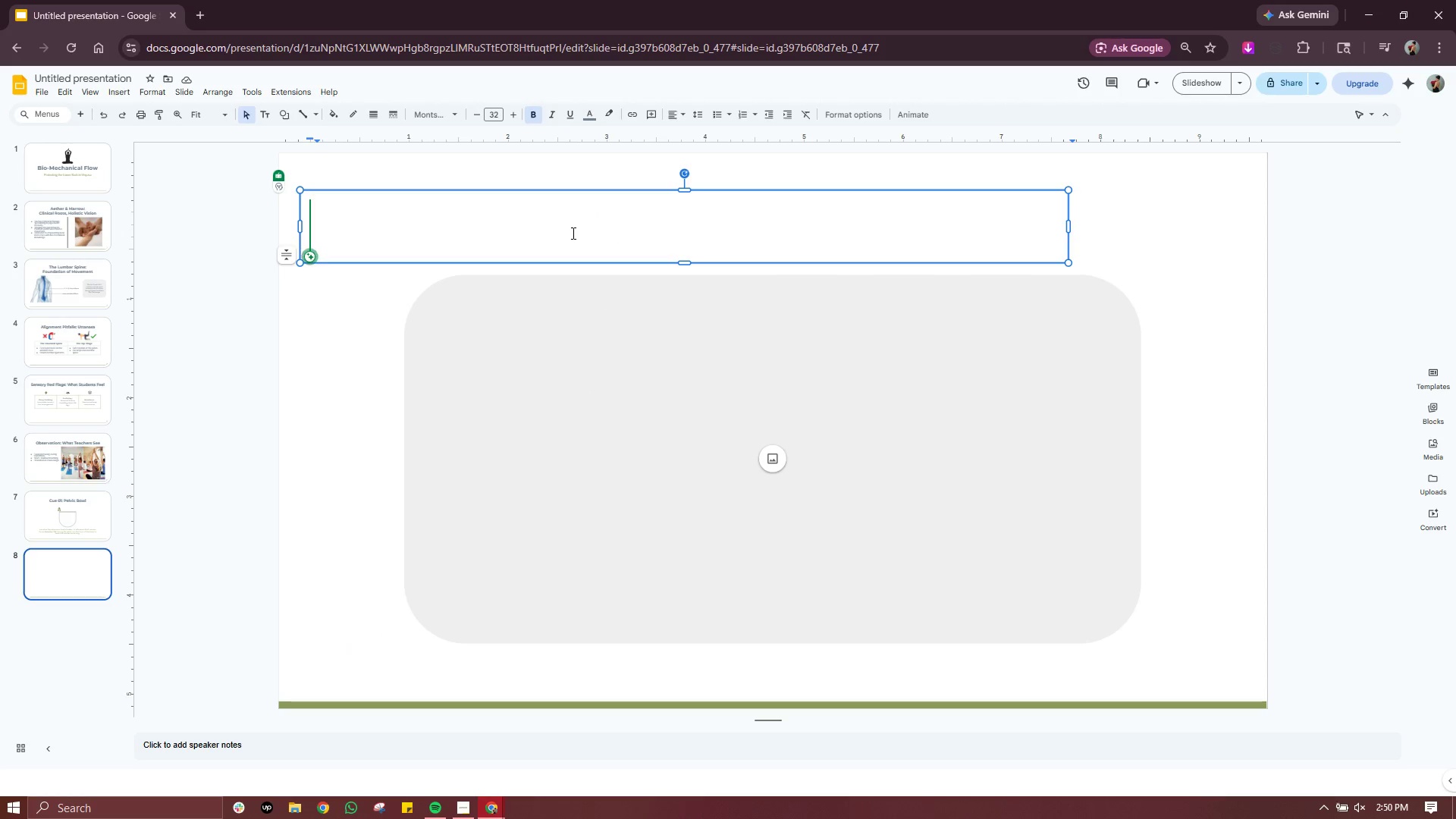 
type(Cur)
key(Backspace)
type(e 02: )
 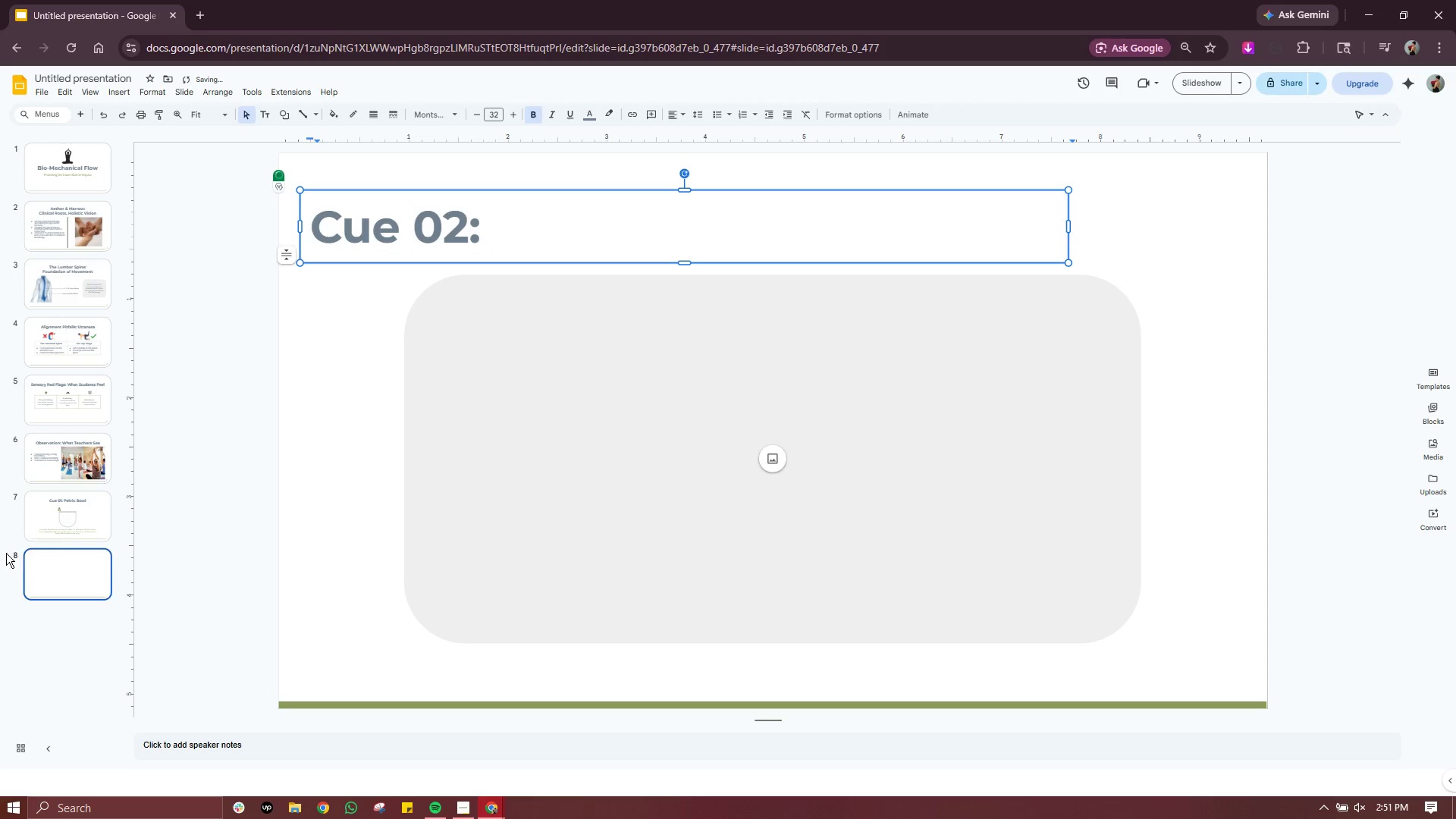 
left_click([70, 520])
 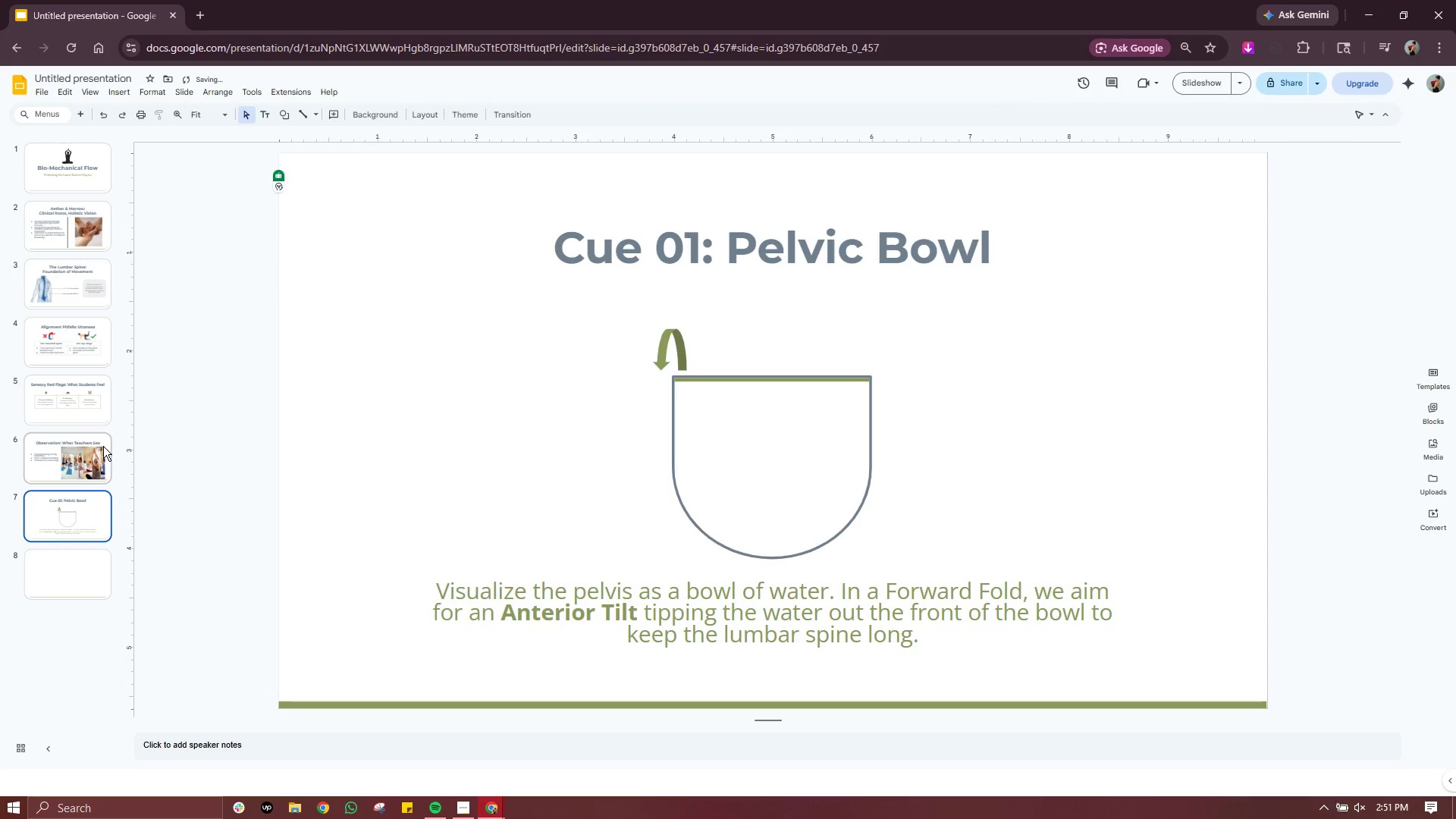 
left_click([103, 444])
 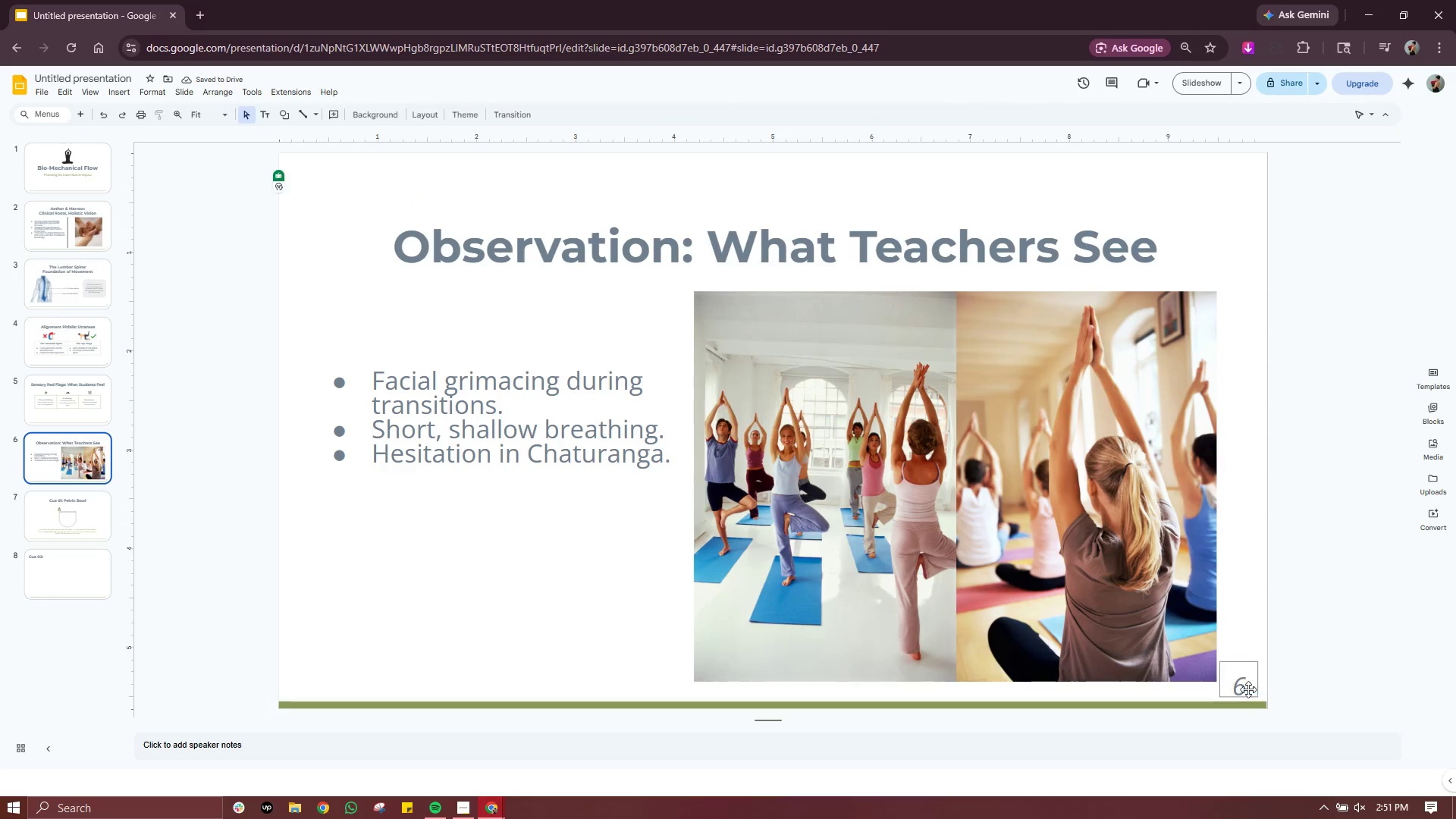 
left_click([1247, 689])
 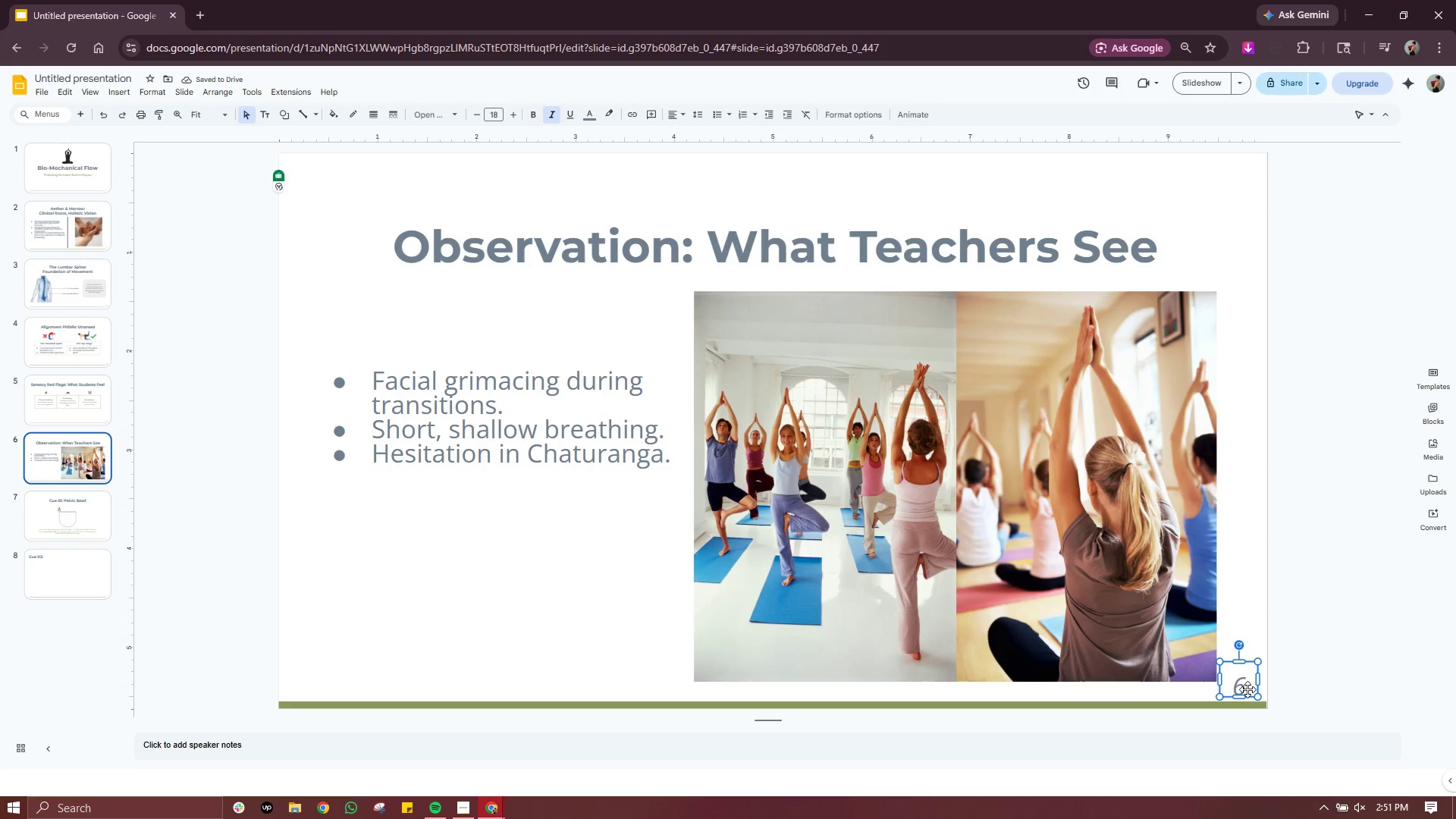 
key(Control+C)
 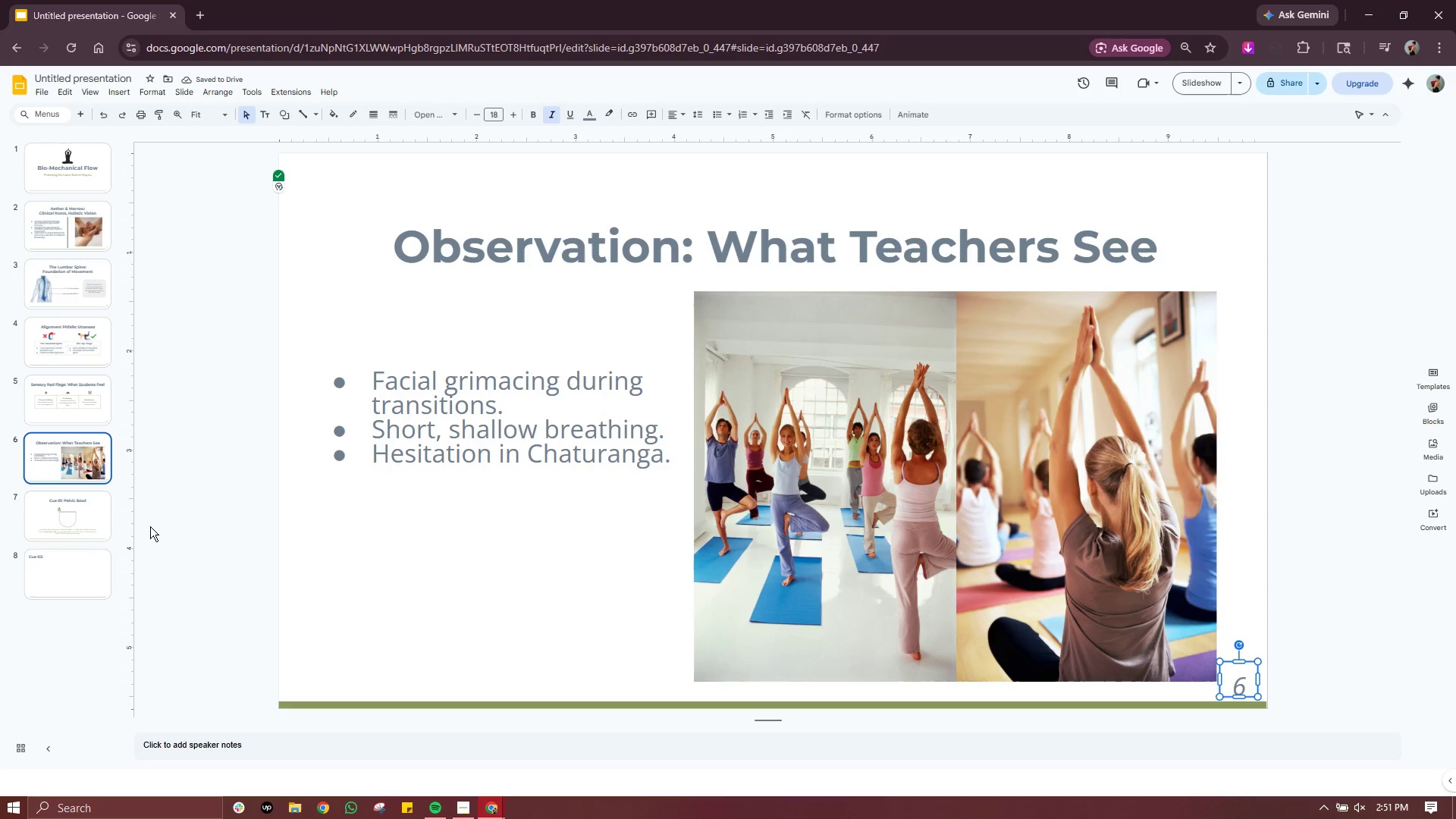 
left_click([107, 514])
 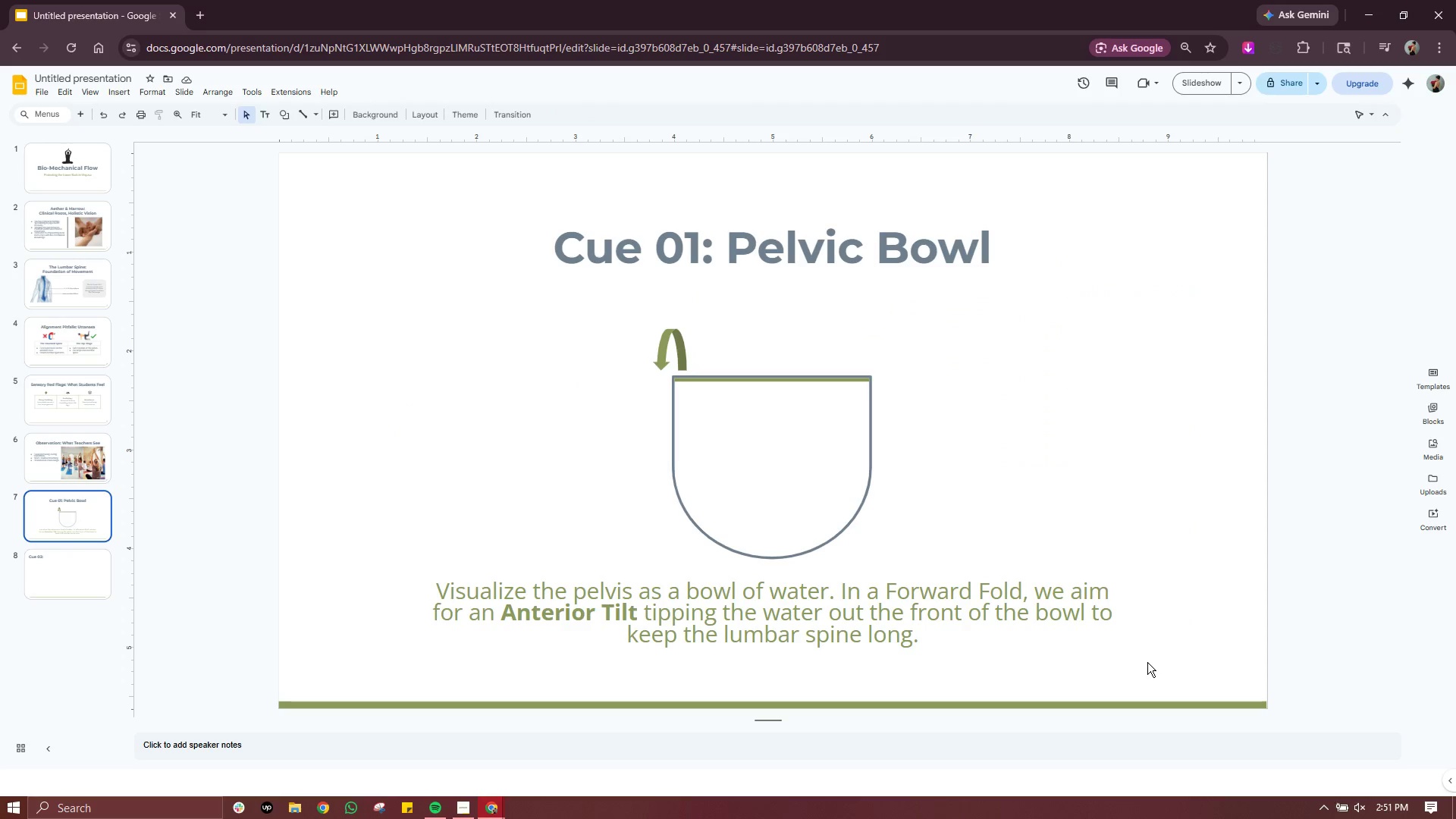 
left_click([1190, 663])
 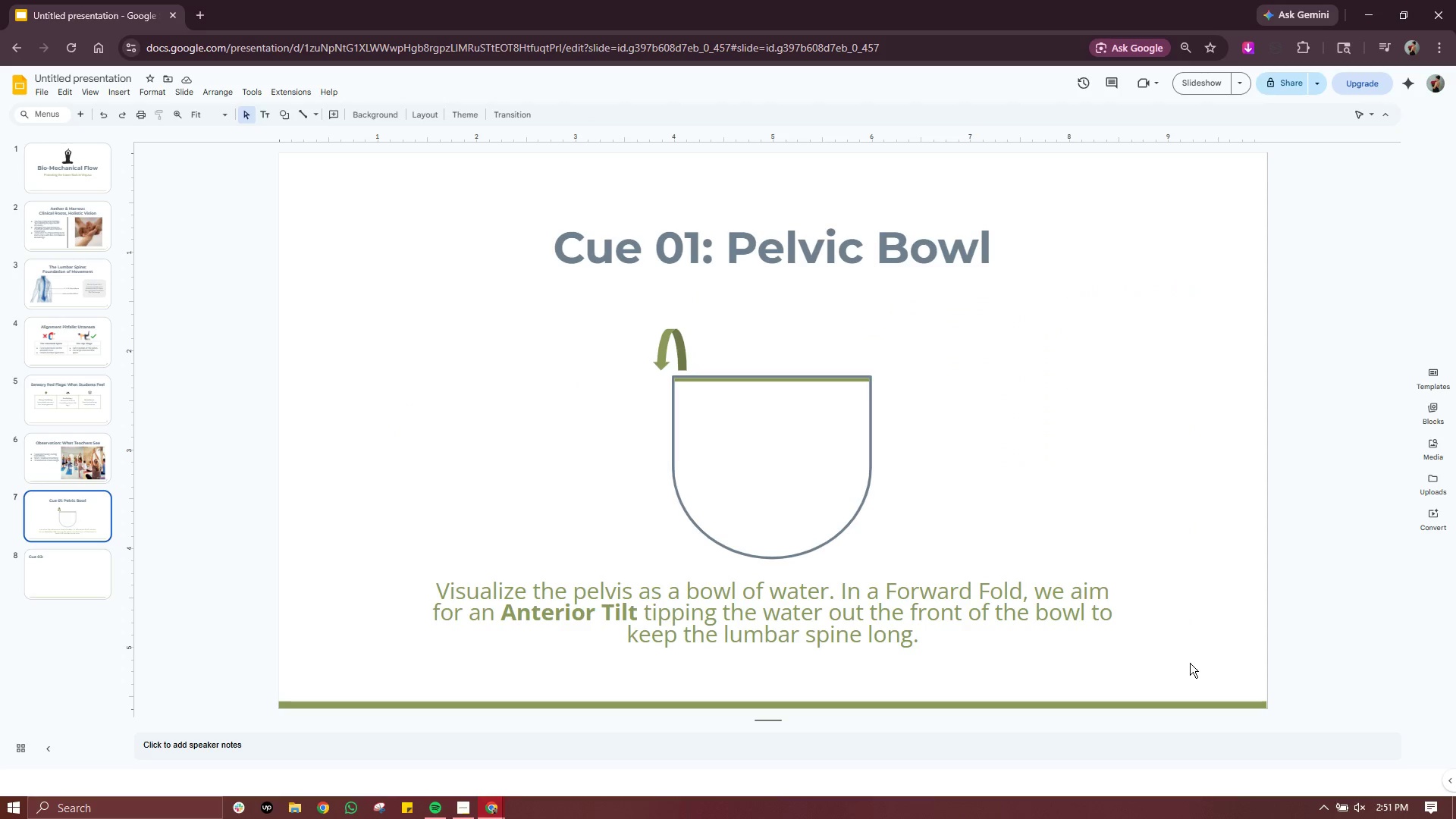 
key(Control+ControlLeft)
 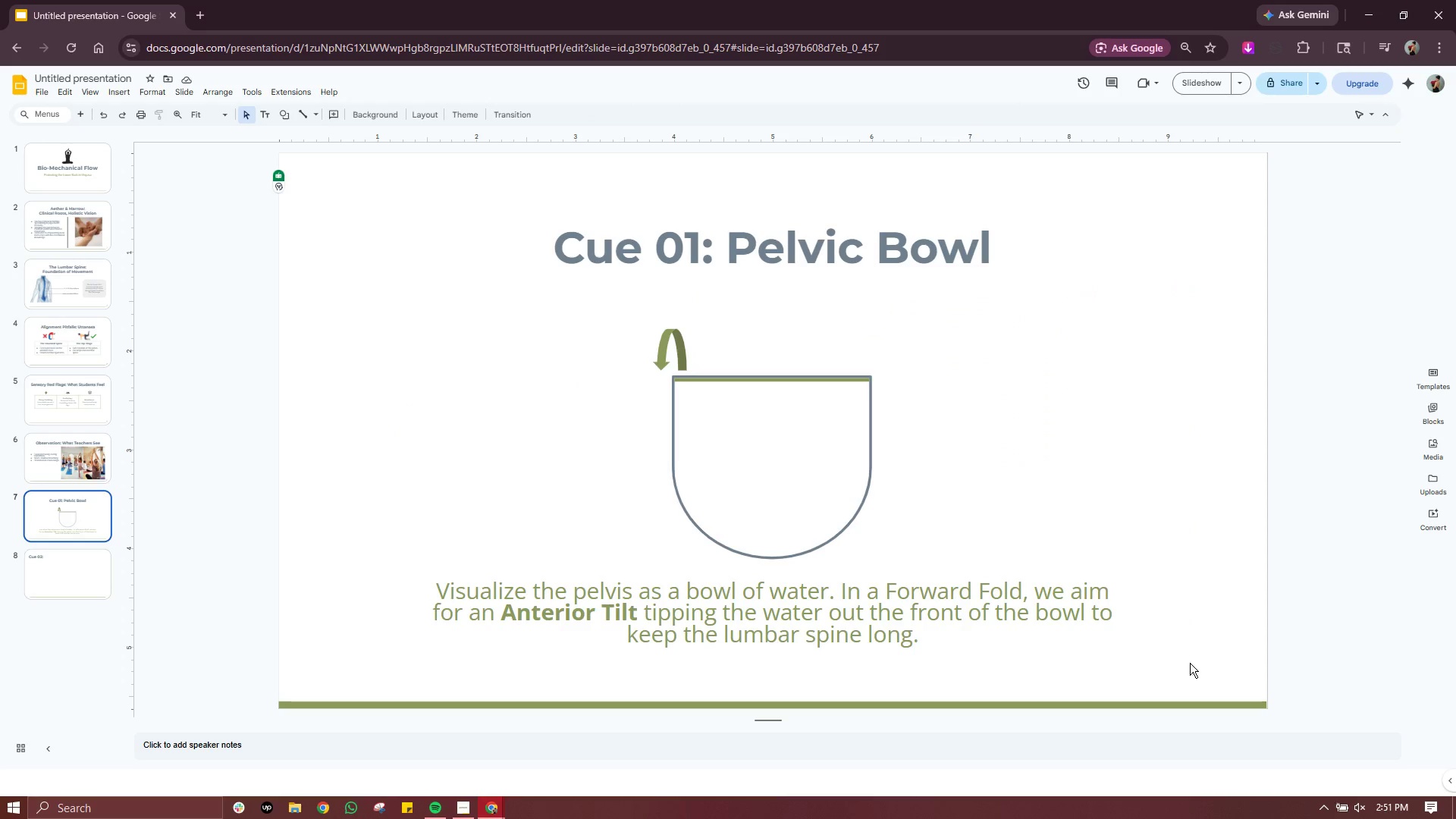 
key(Control+V)
 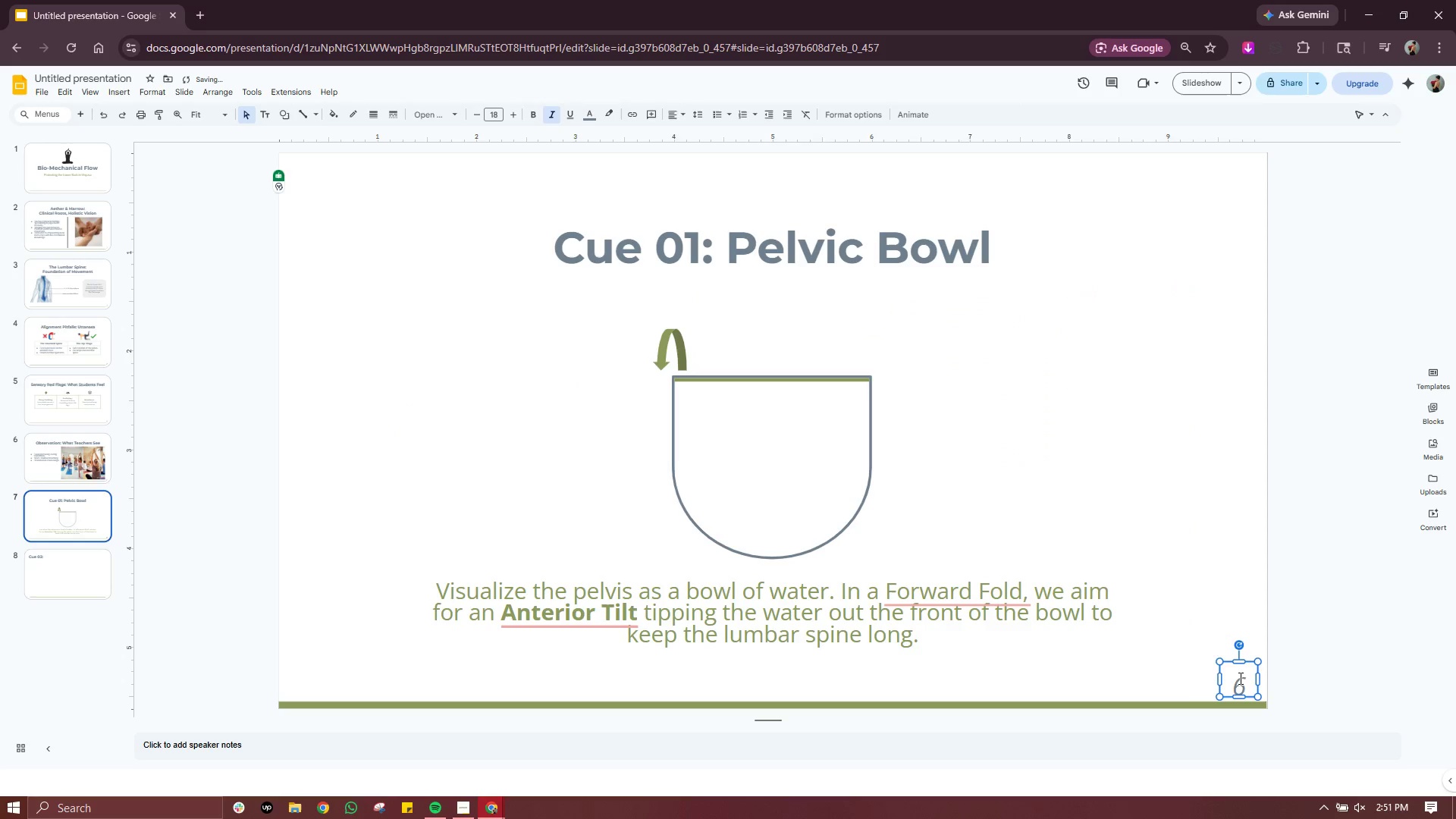 
double_click([1239, 678])
 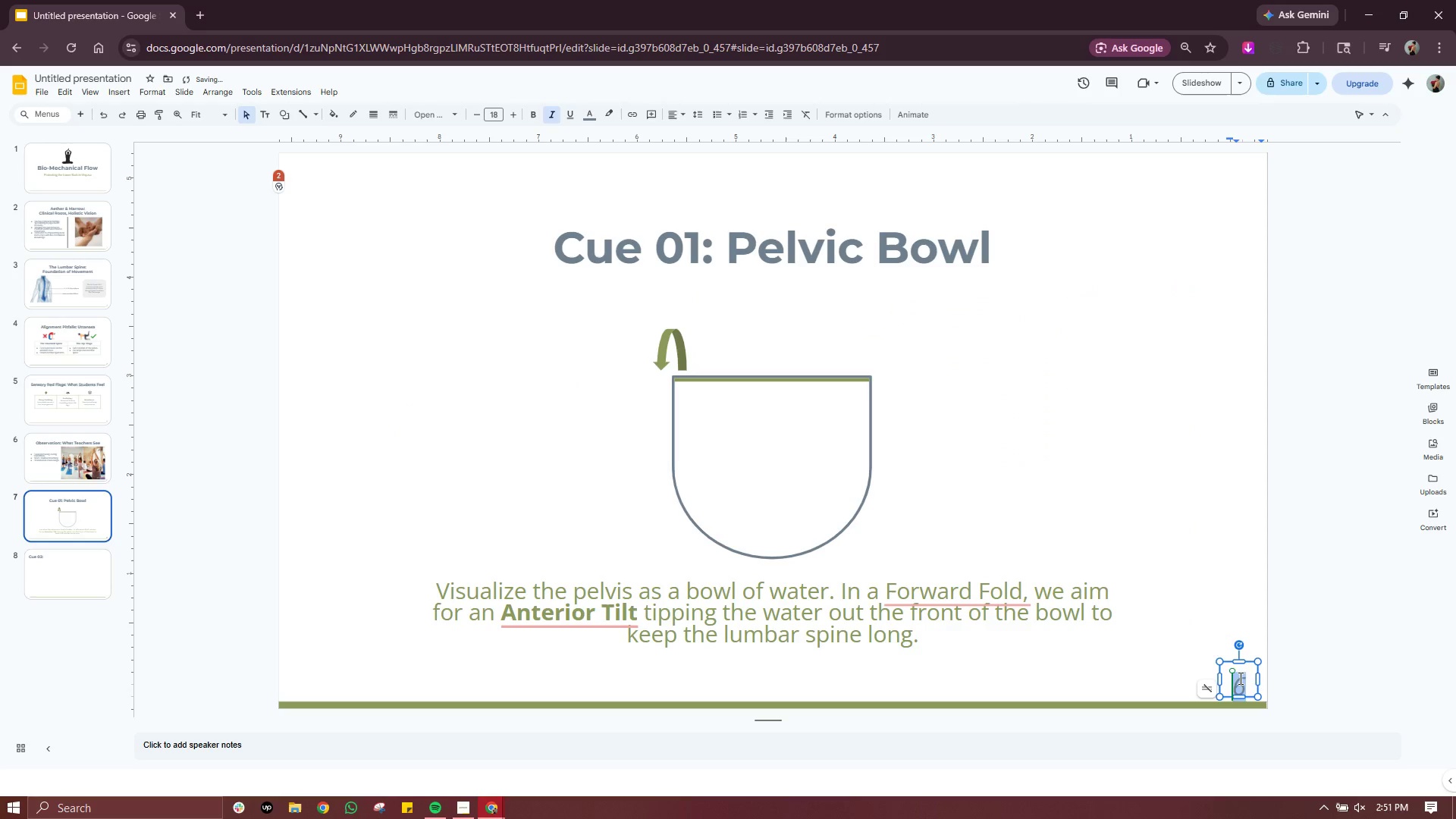 
triple_click([1239, 678])
 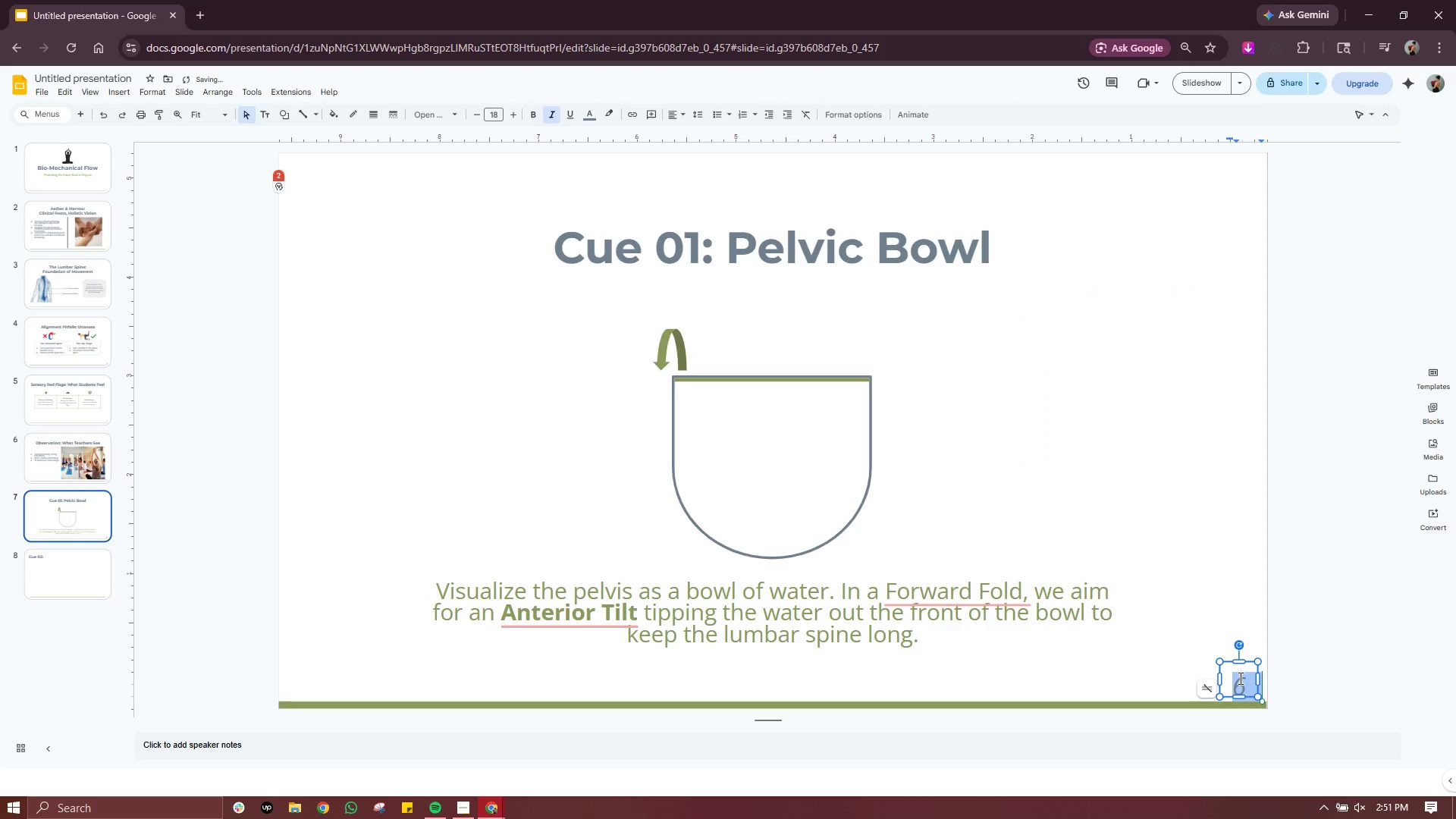 
key(7)
 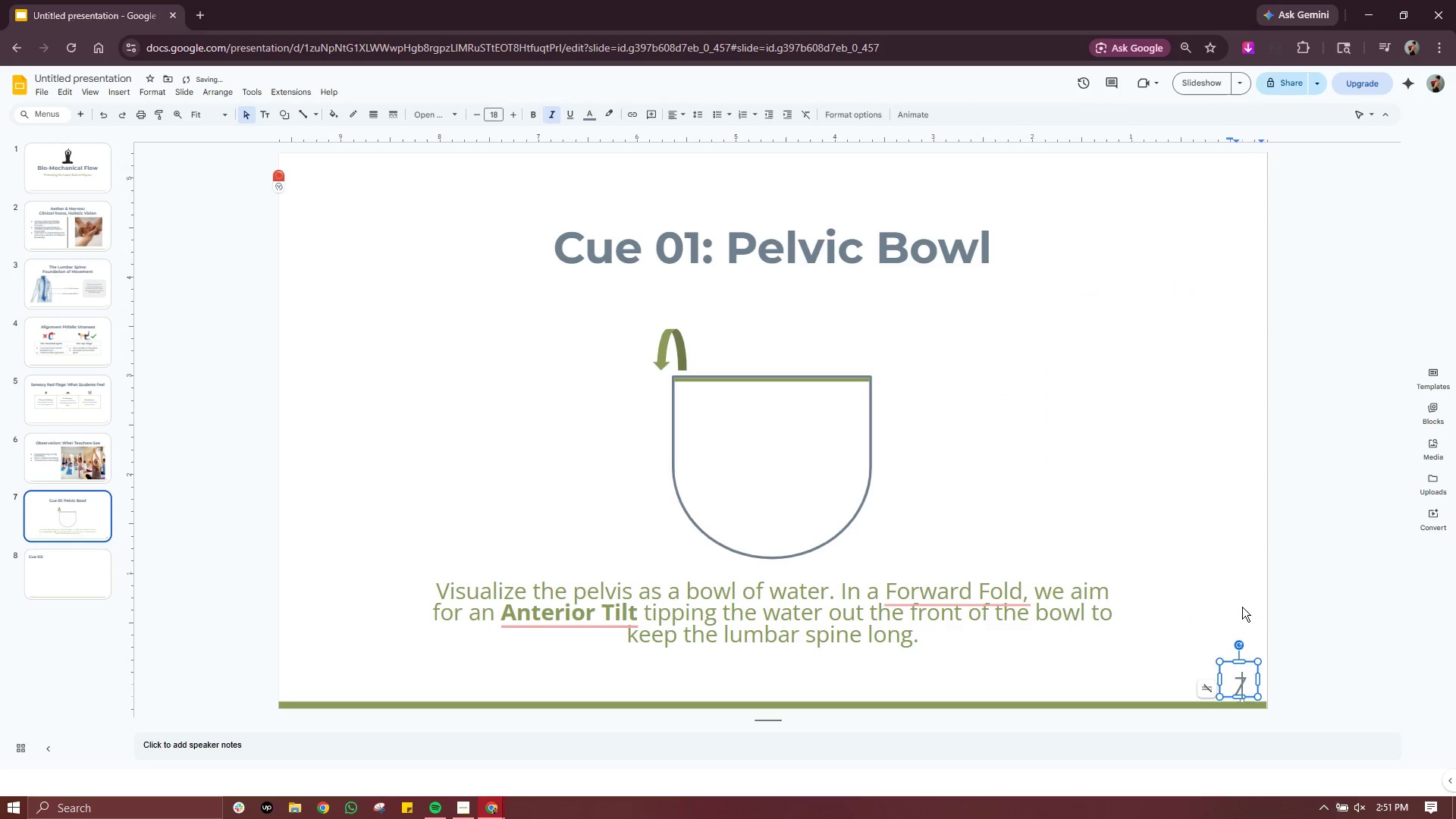 
left_click([1242, 607])
 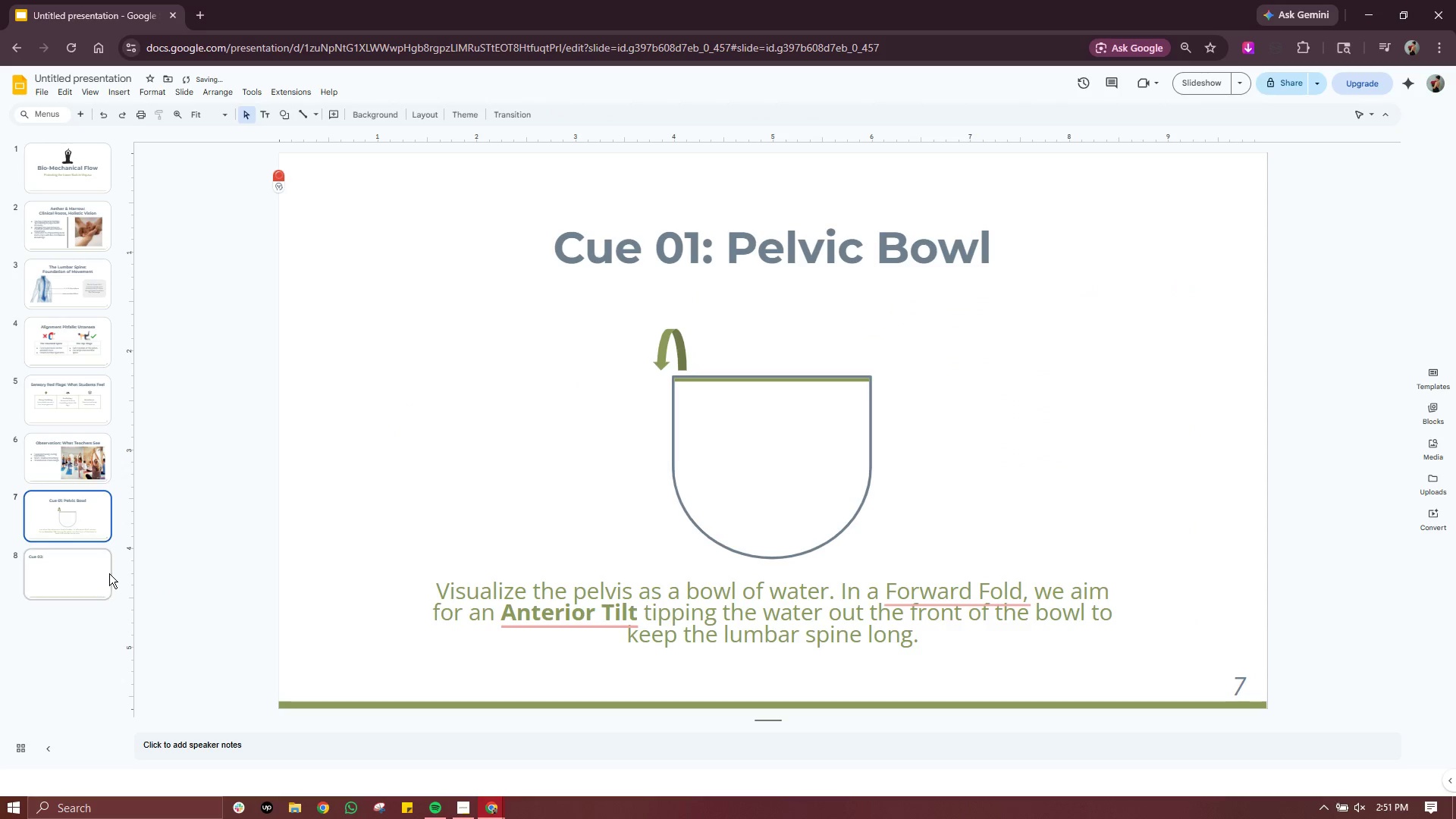 
left_click([97, 573])
 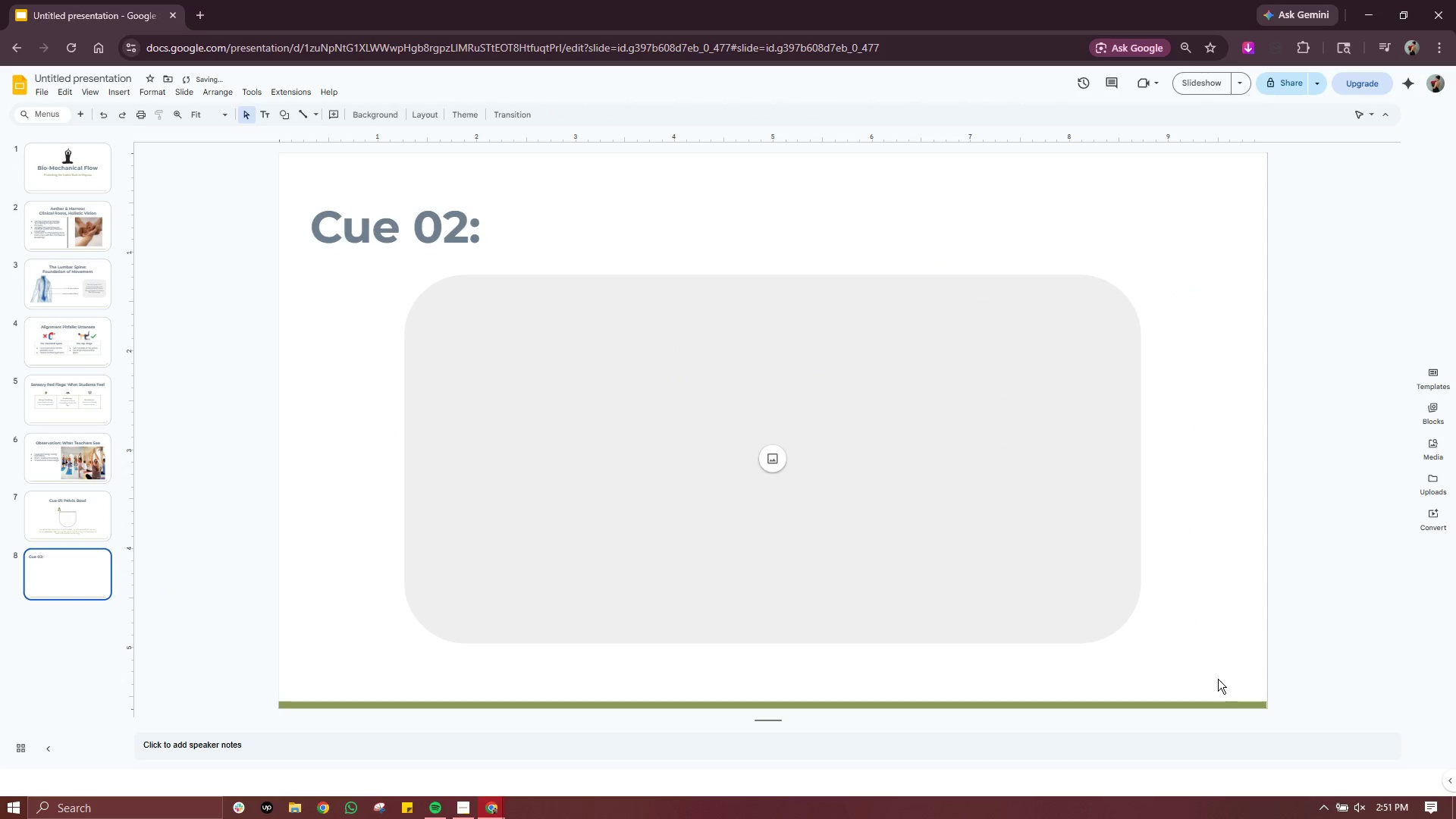 
left_click([1238, 679])
 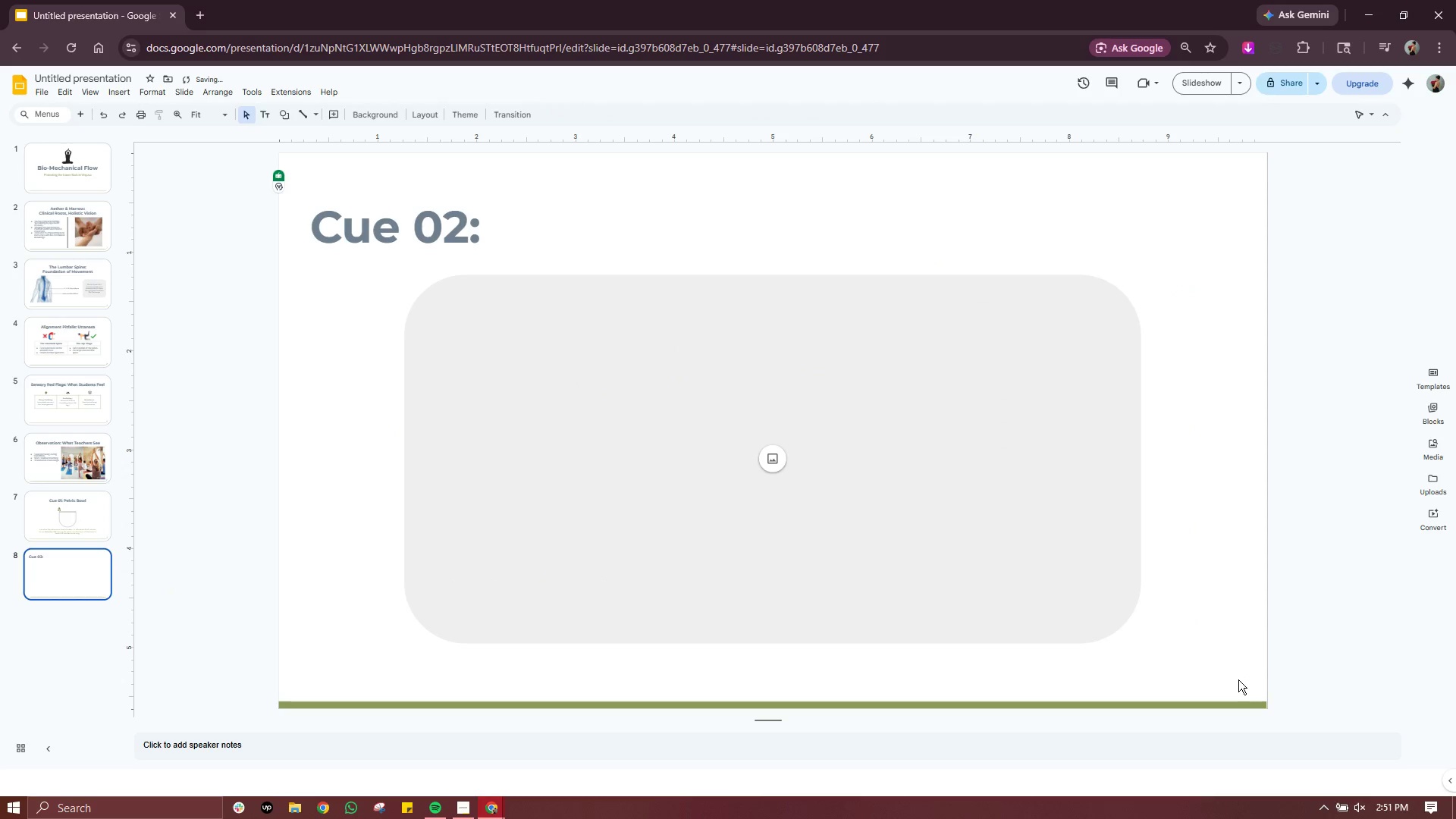 
key(Control+V)
 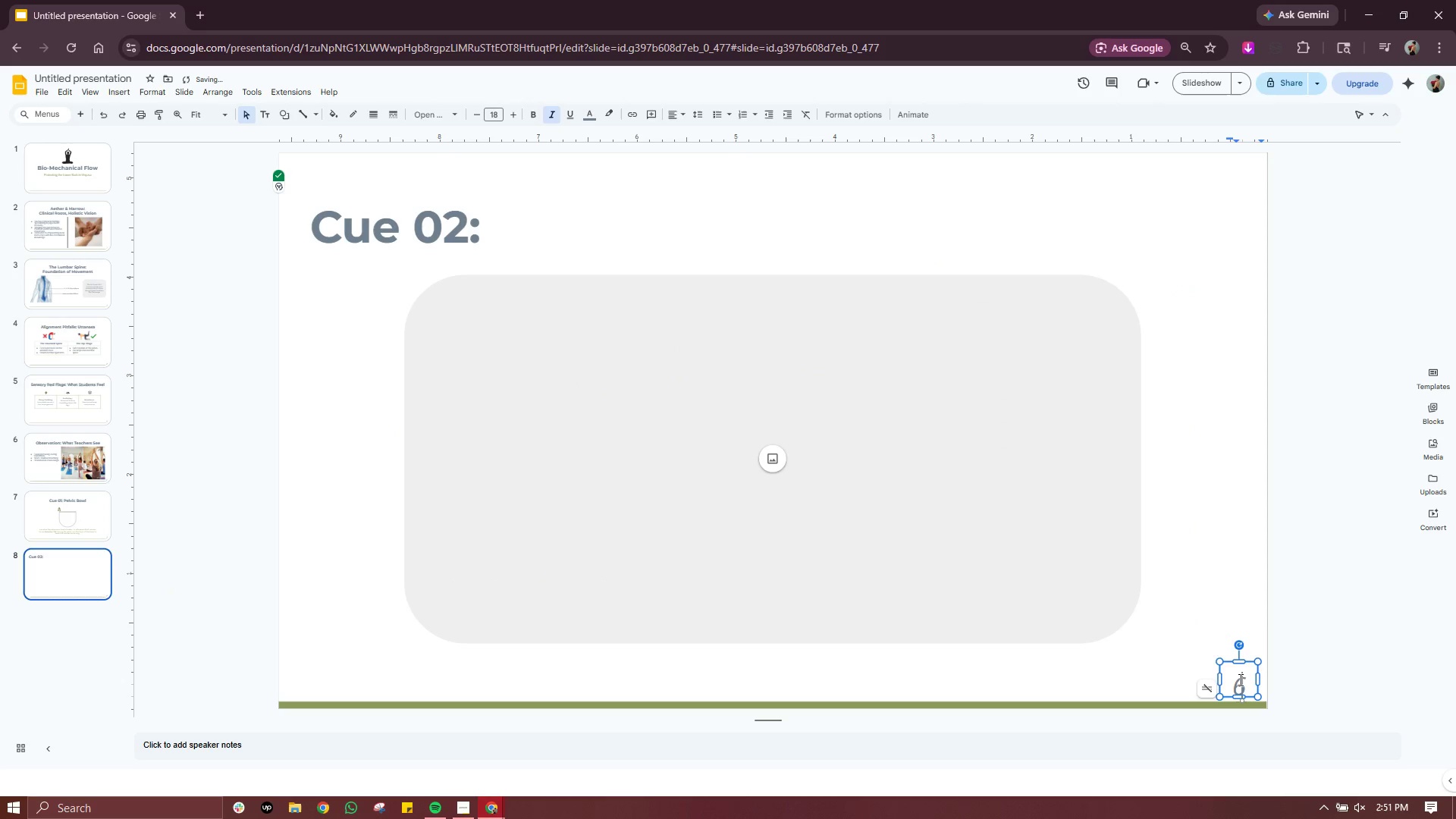 
double_click([1239, 679])
 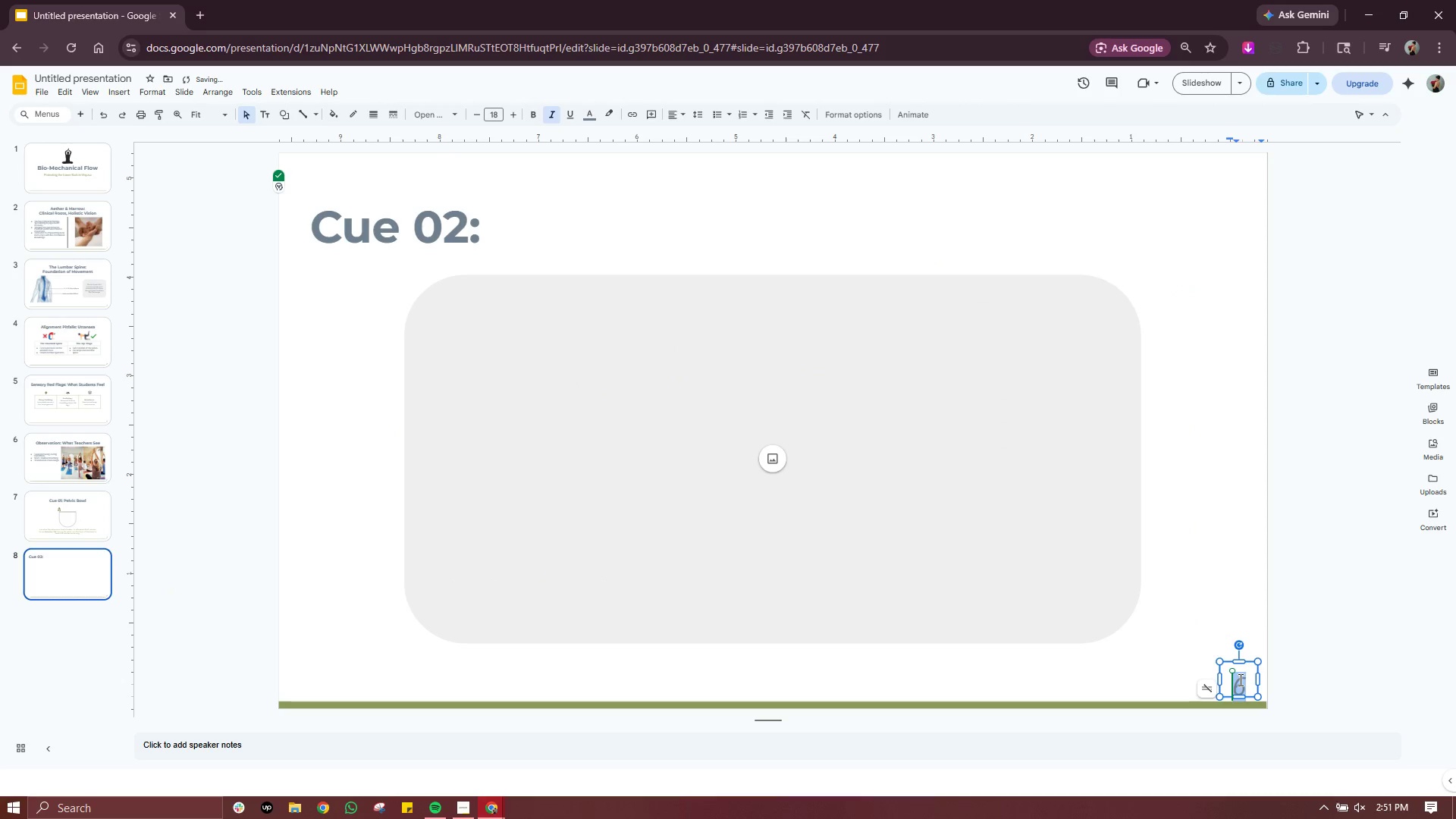 
triple_click([1239, 679])
 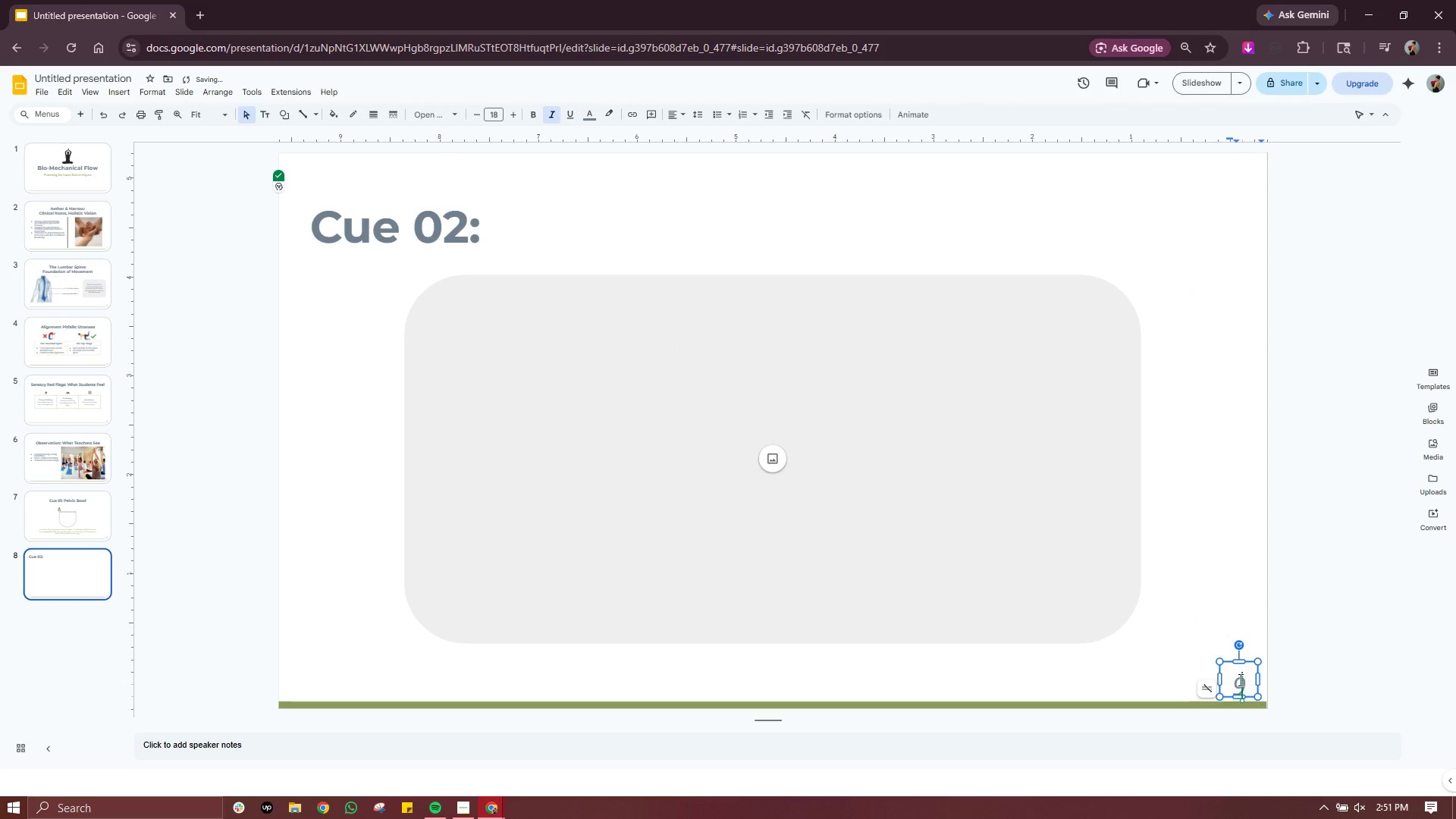 
key(9)
 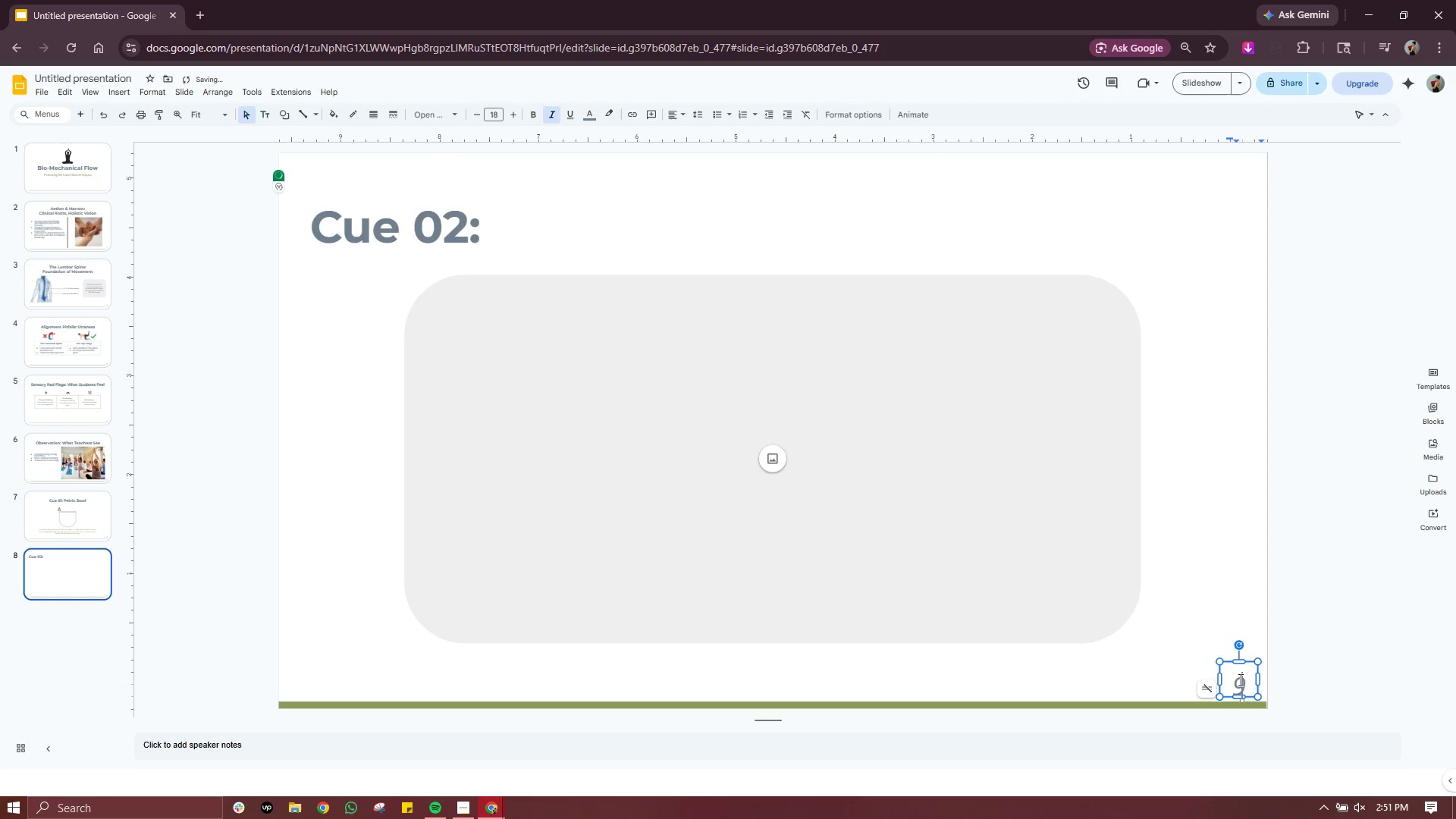 
double_click([1239, 679])
 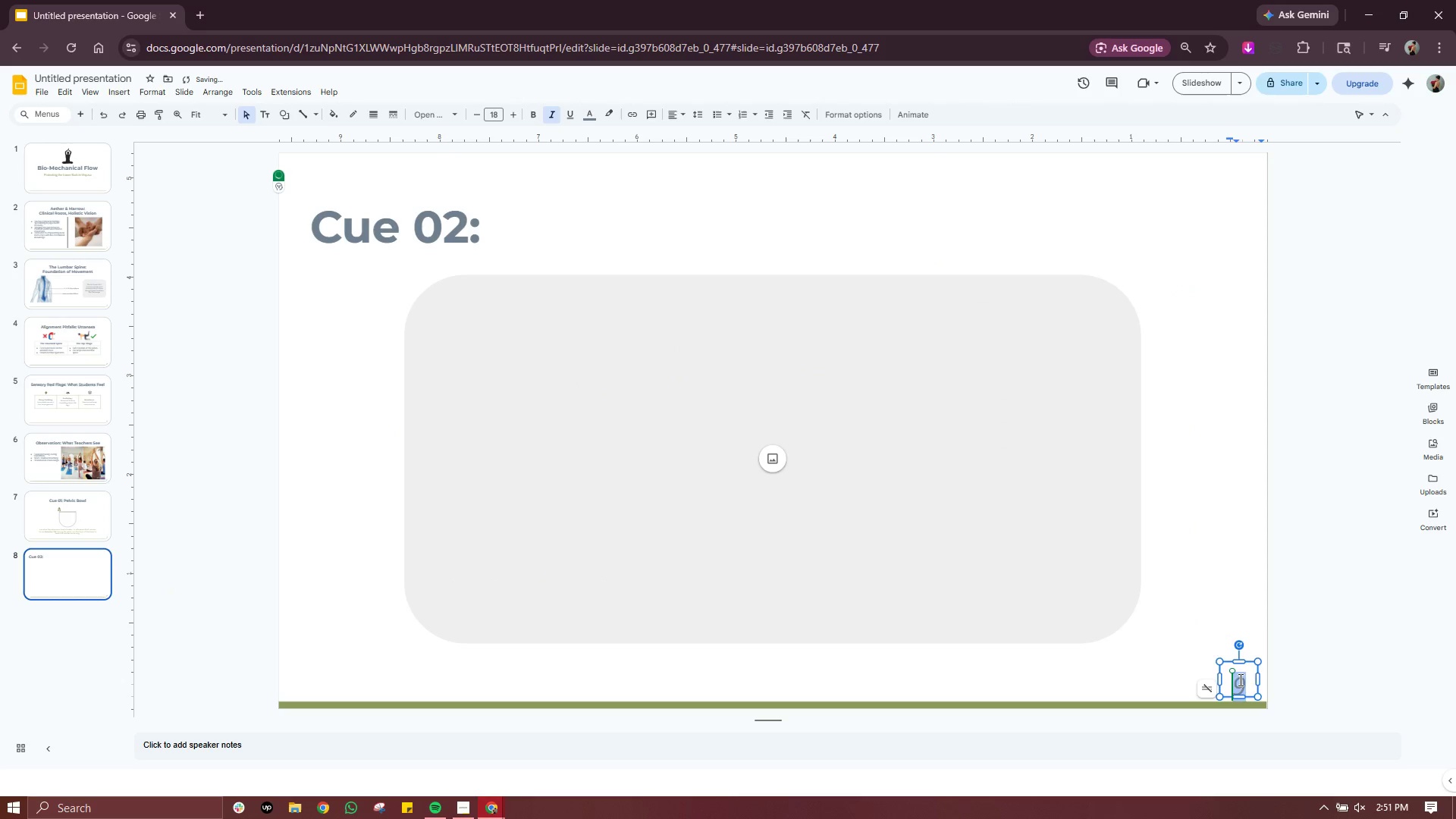 
triple_click([1239, 679])
 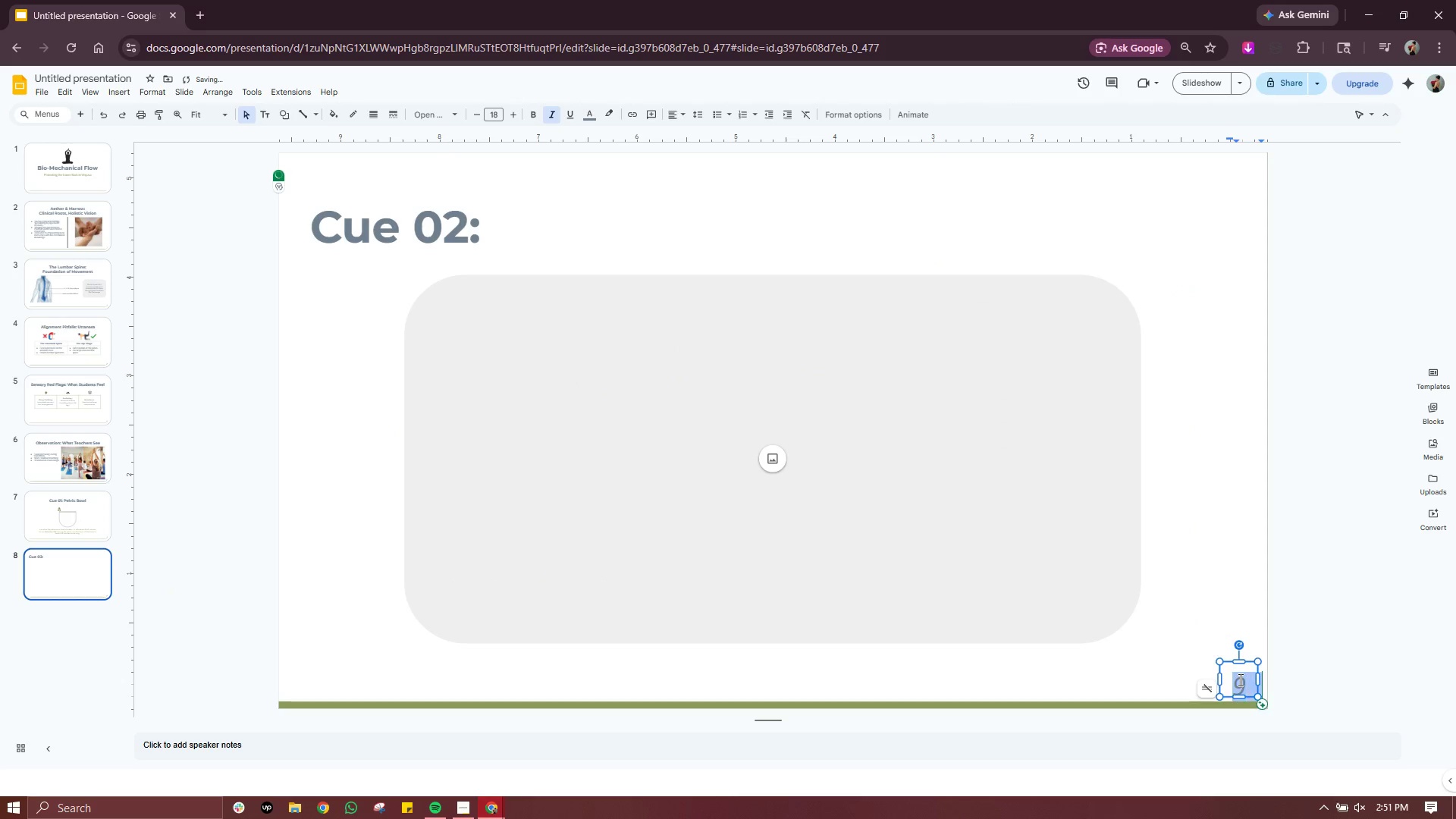 
key(8)
 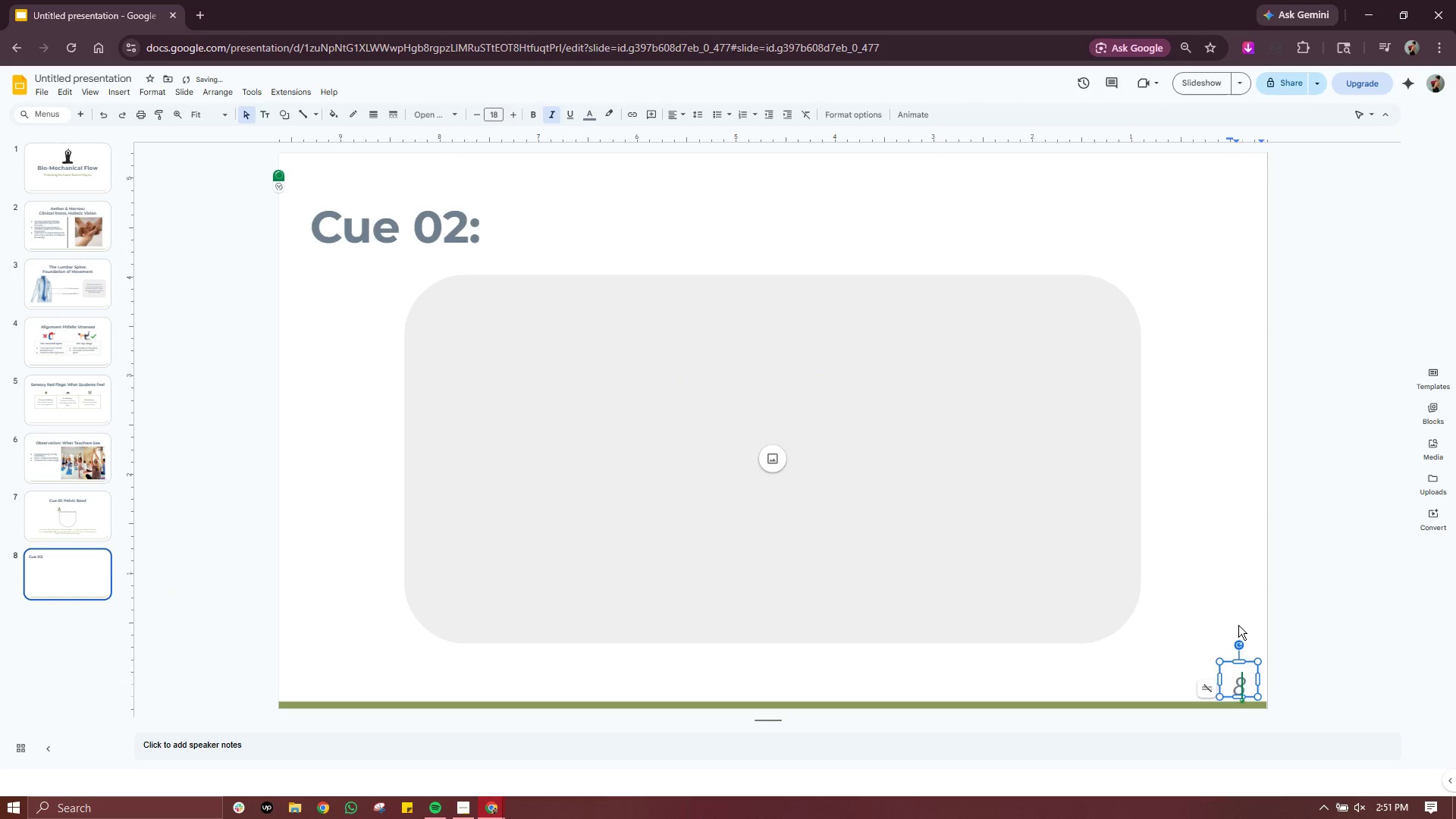 
triple_click([1238, 624])
 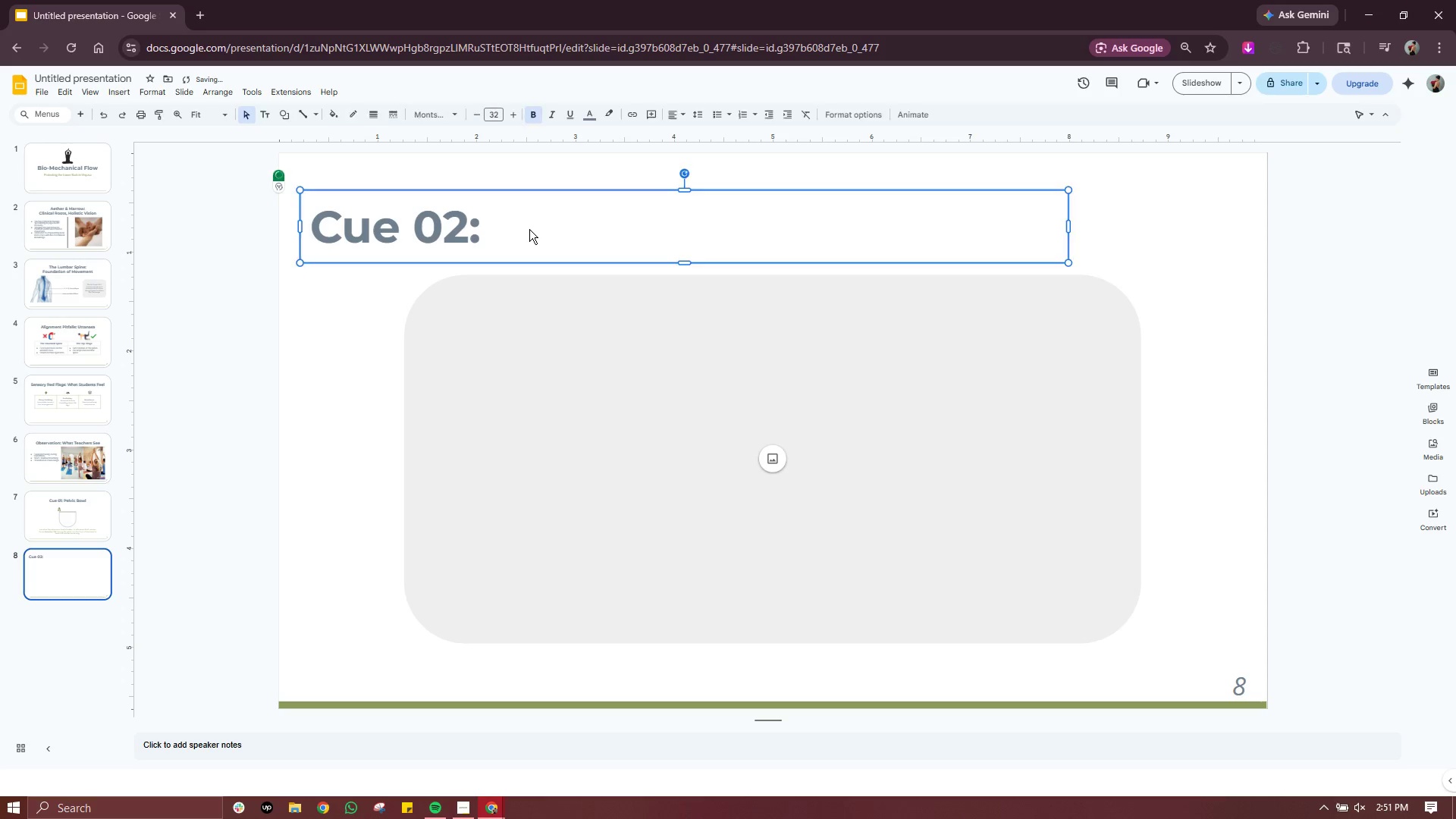 
double_click([529, 229])
 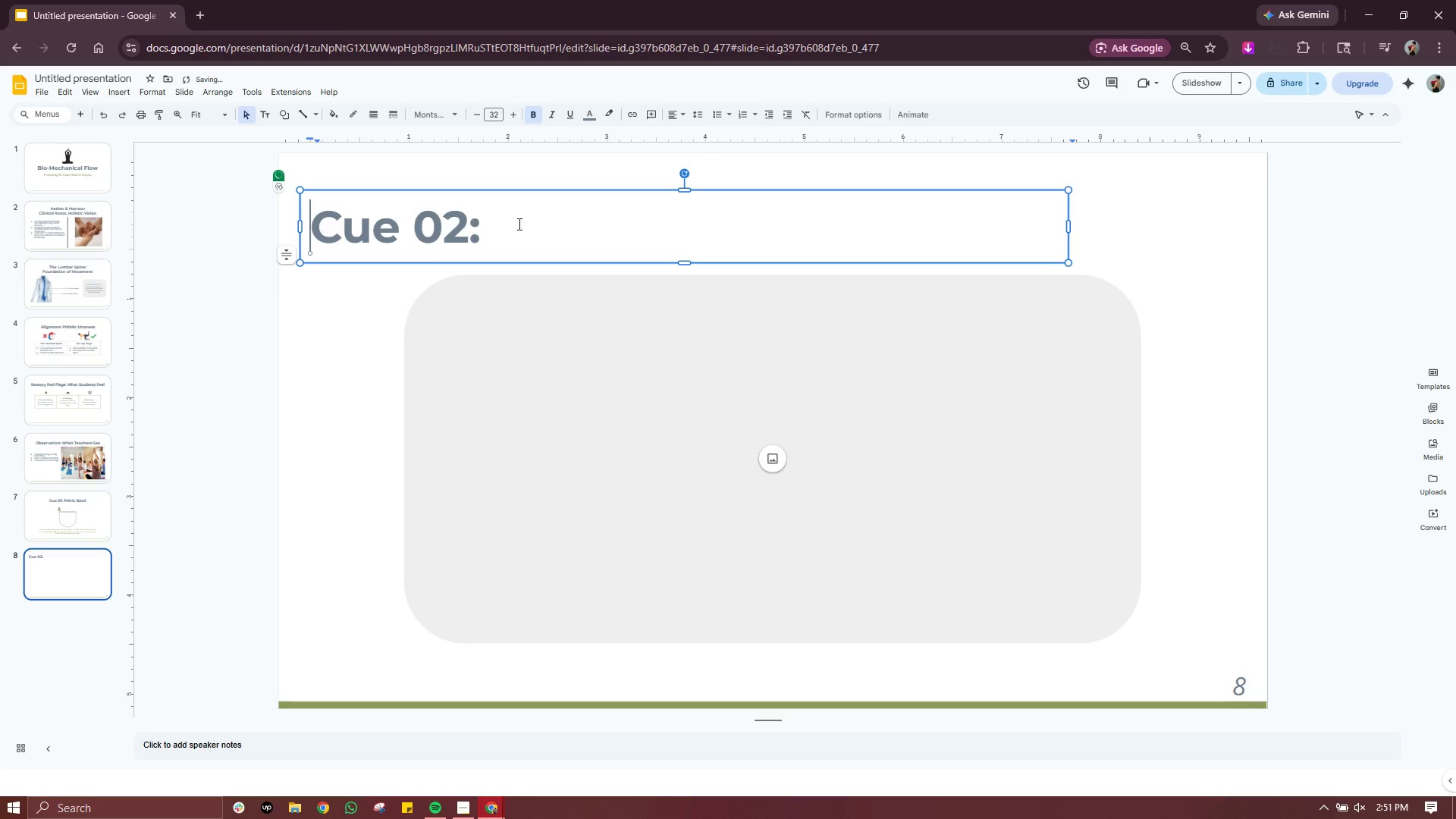 
left_click([496, 217])
 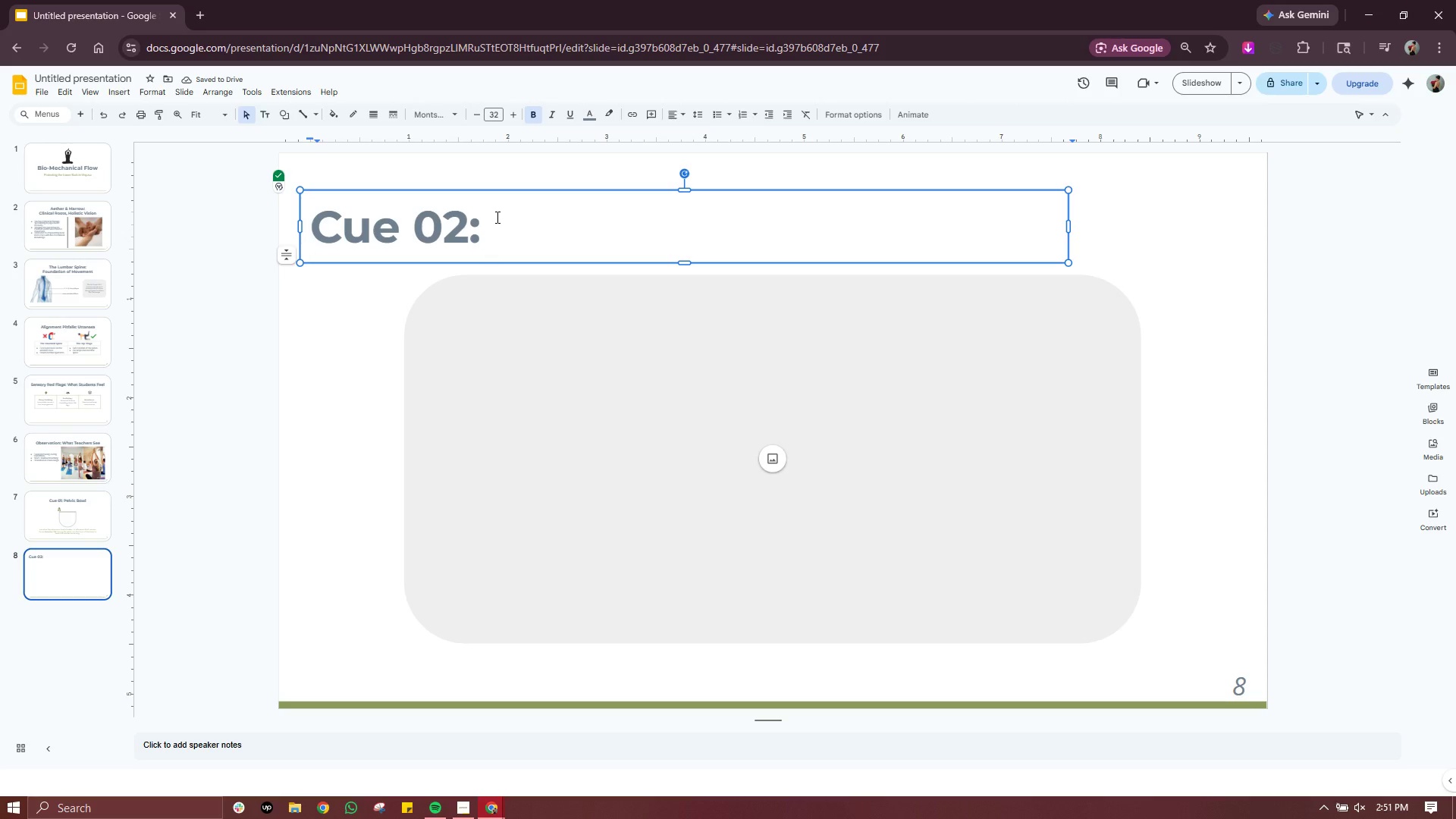 
type(transverse Abdominal (TA) Support)
 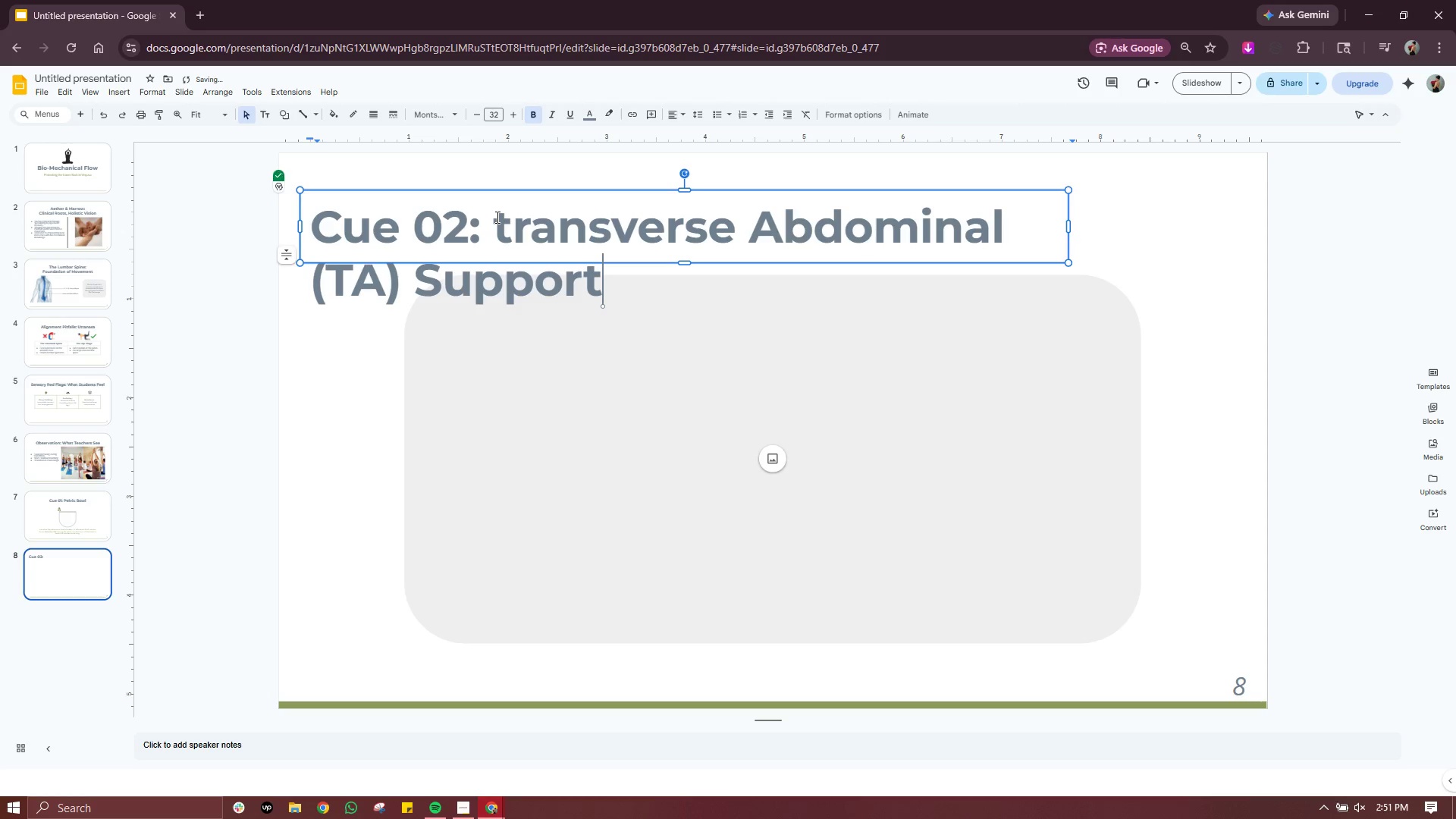 
key(Control+A)
 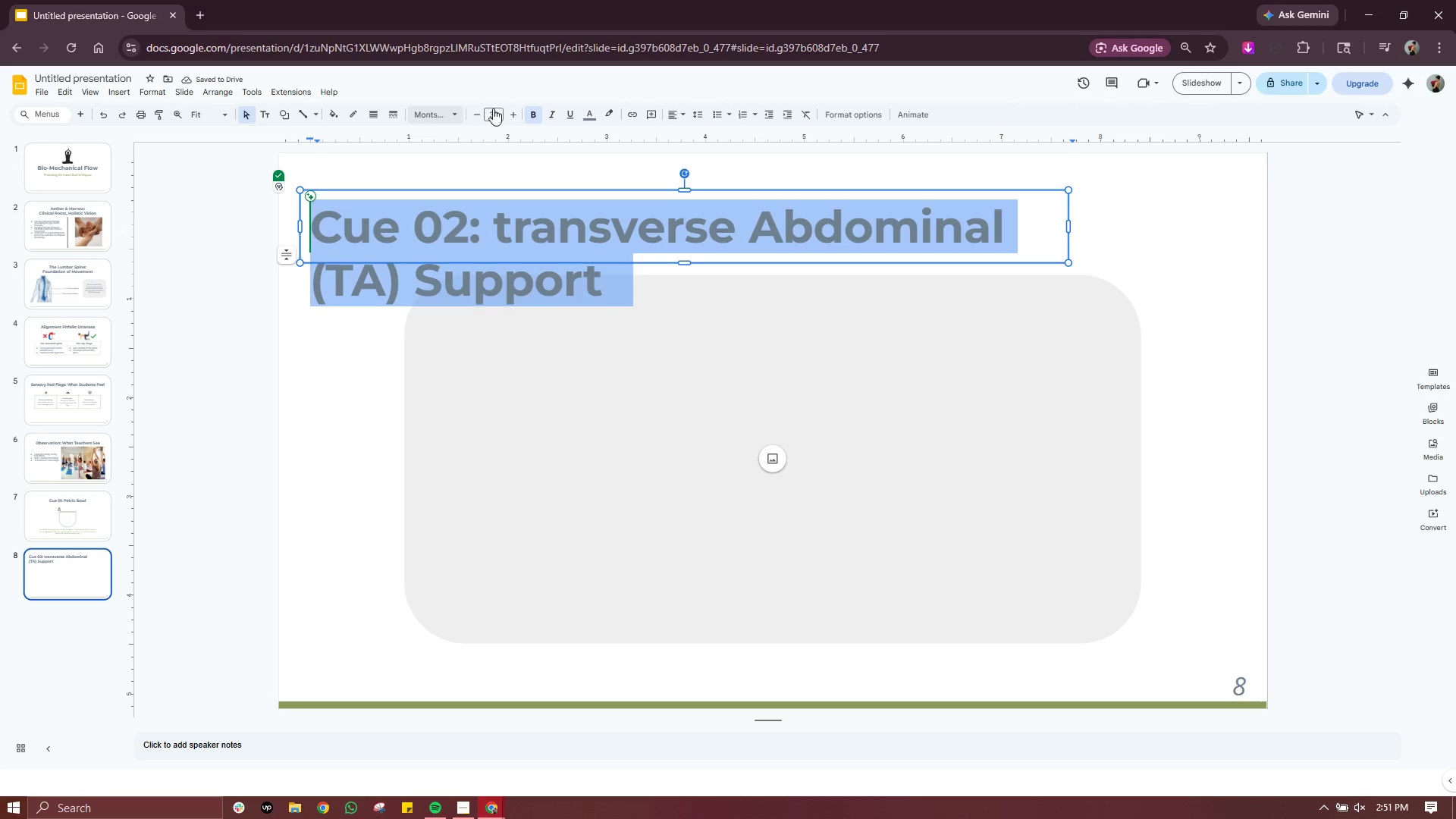 
mouse_move([530, 115])
 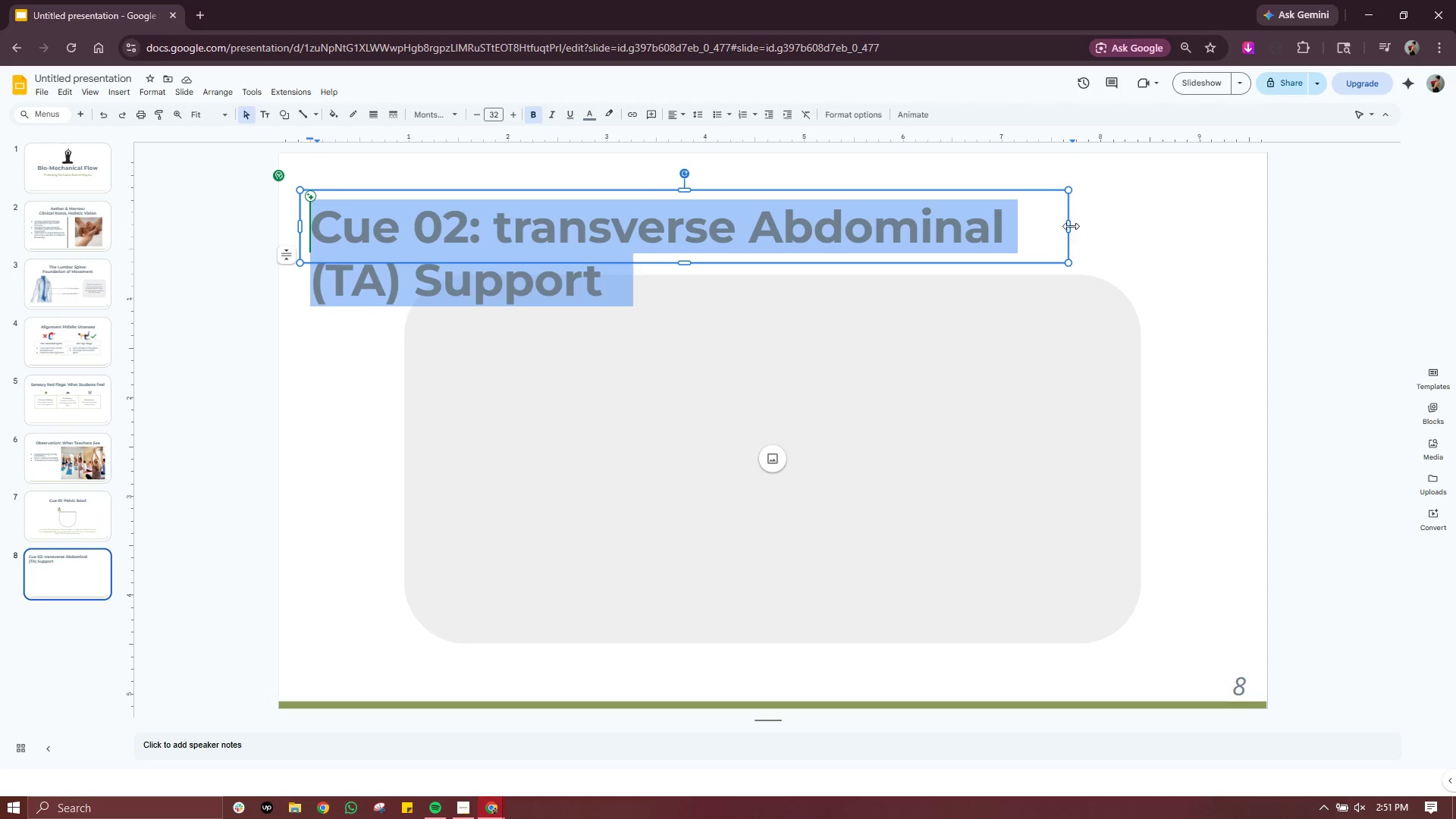 
left_click_drag(start_coordinate=[1071, 226], to_coordinate=[1218, 221])
 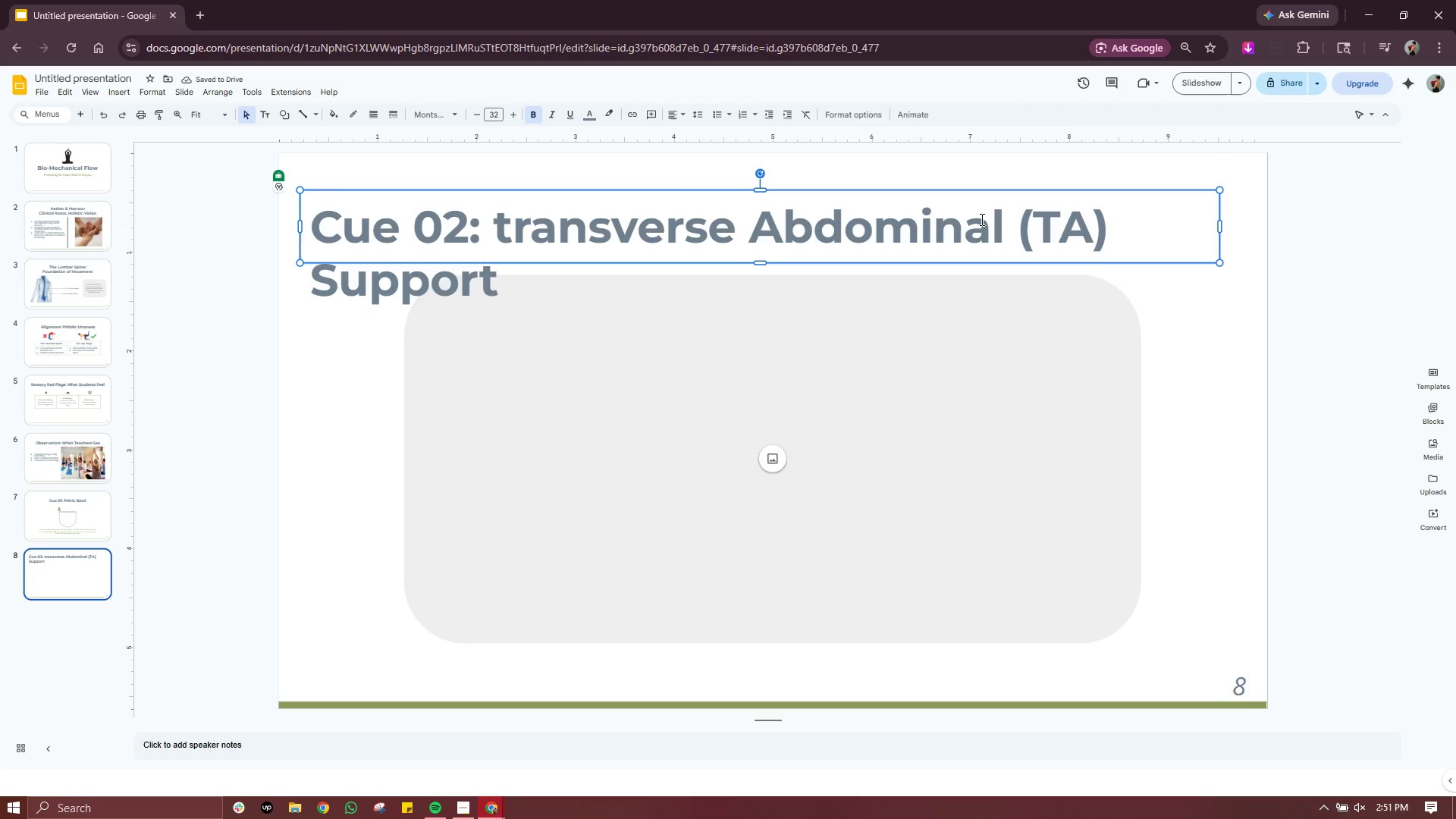 
left_click([520, 232])
 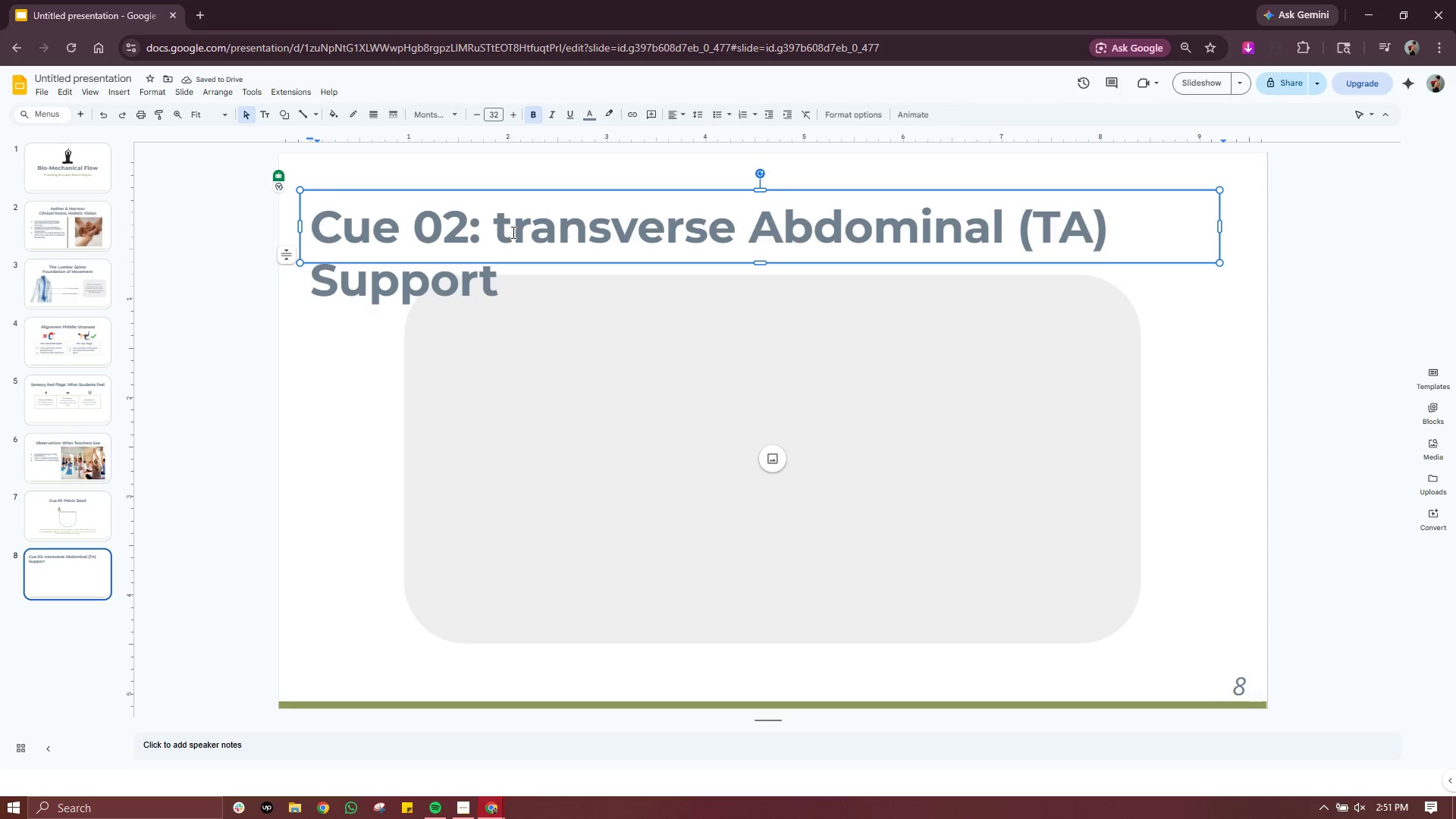 
key(Backspace)
 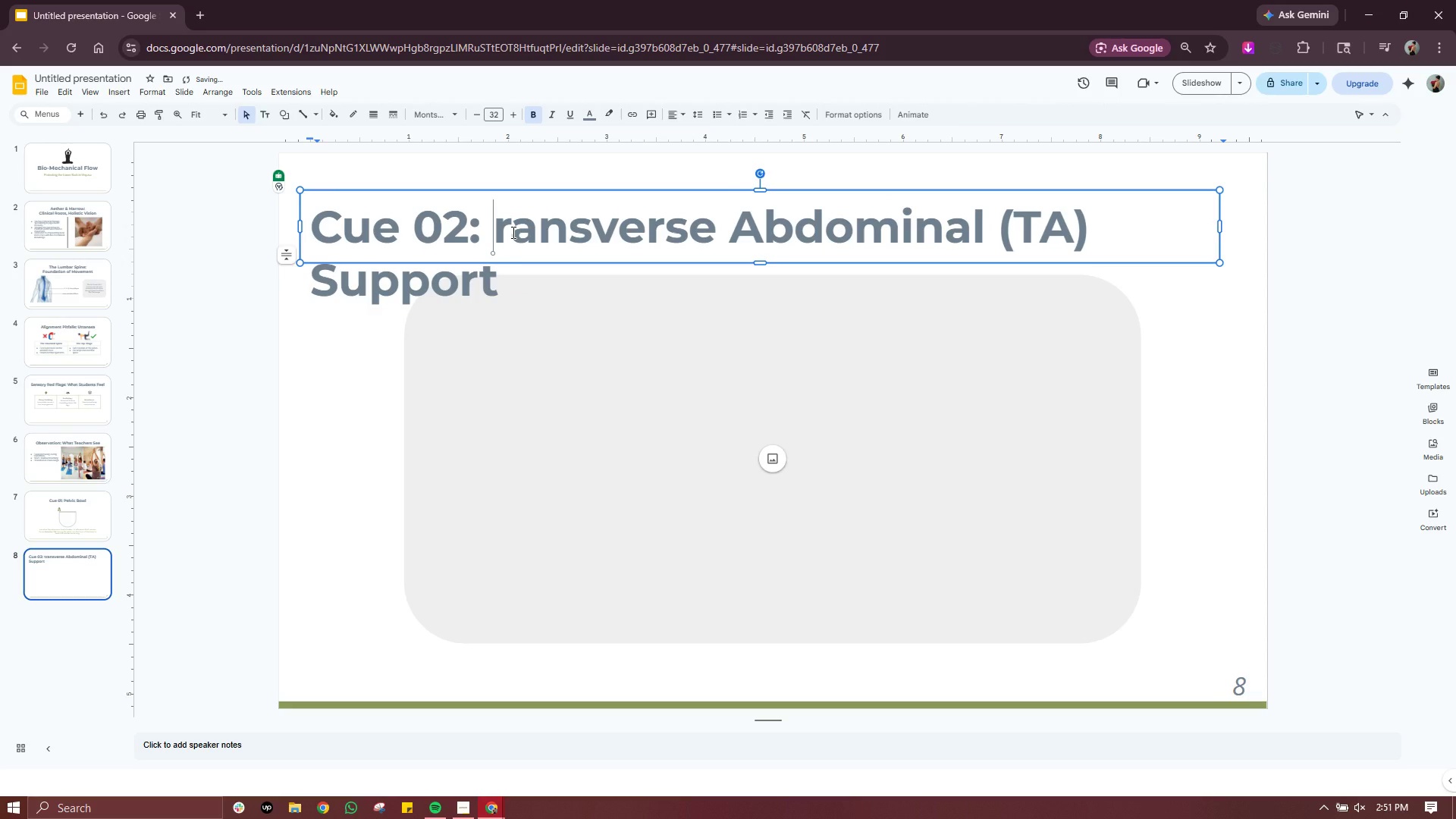 
key(Shift+T)
 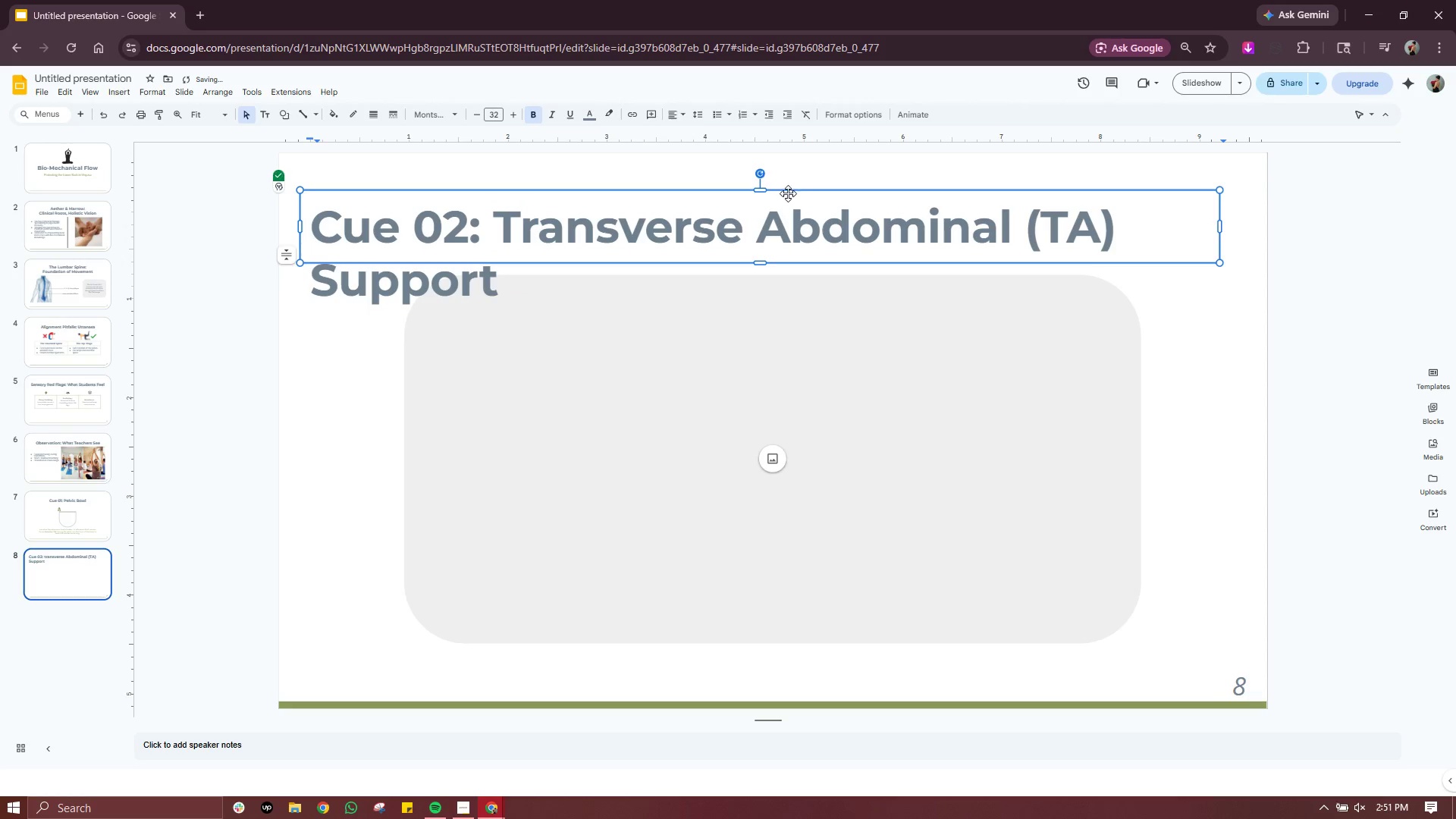 
left_click_drag(start_coordinate=[795, 190], to_coordinate=[795, 180])
 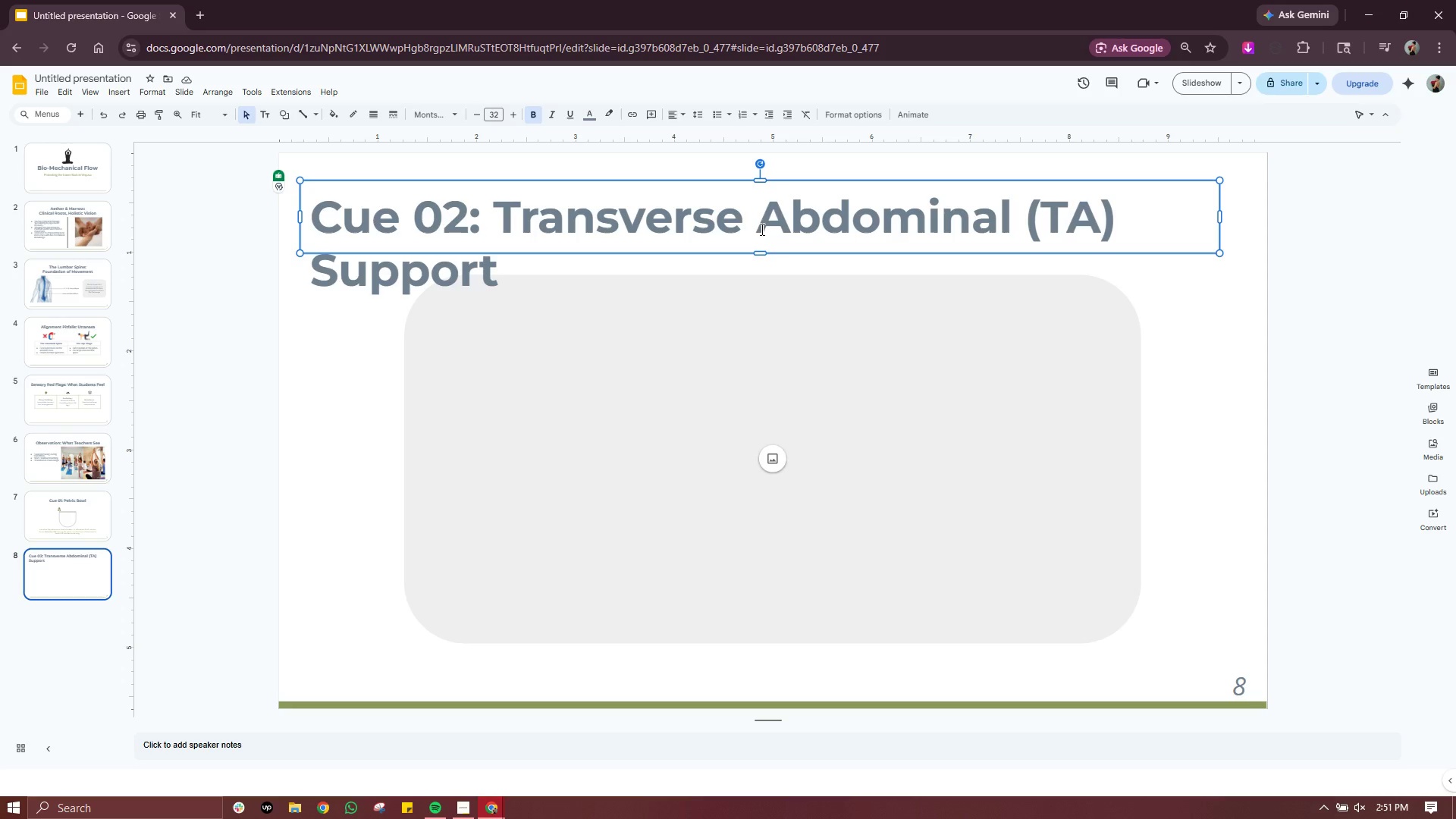 
wait(16.62)
 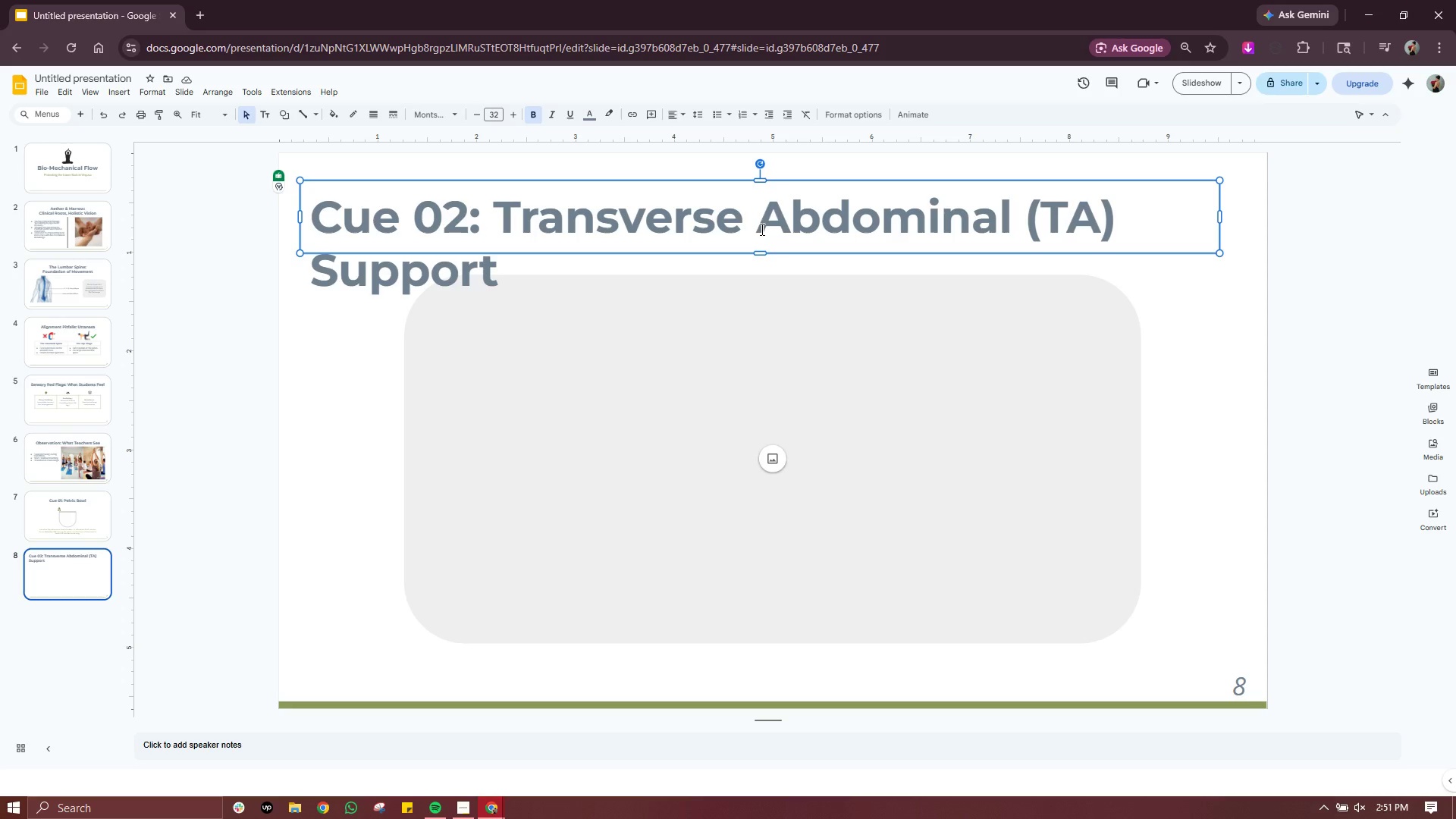 
left_click([774, 527])
 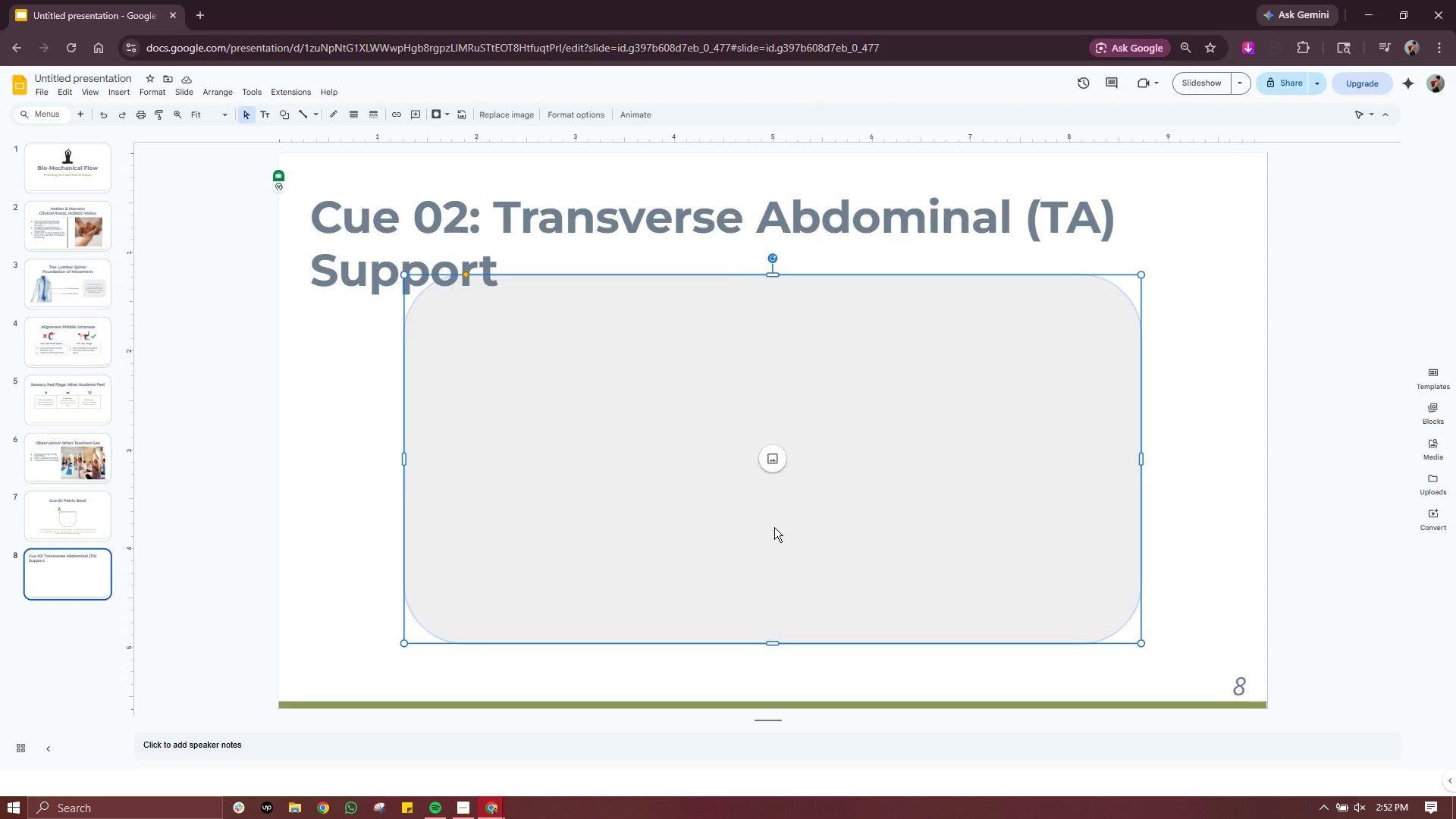 
key(Delete)
 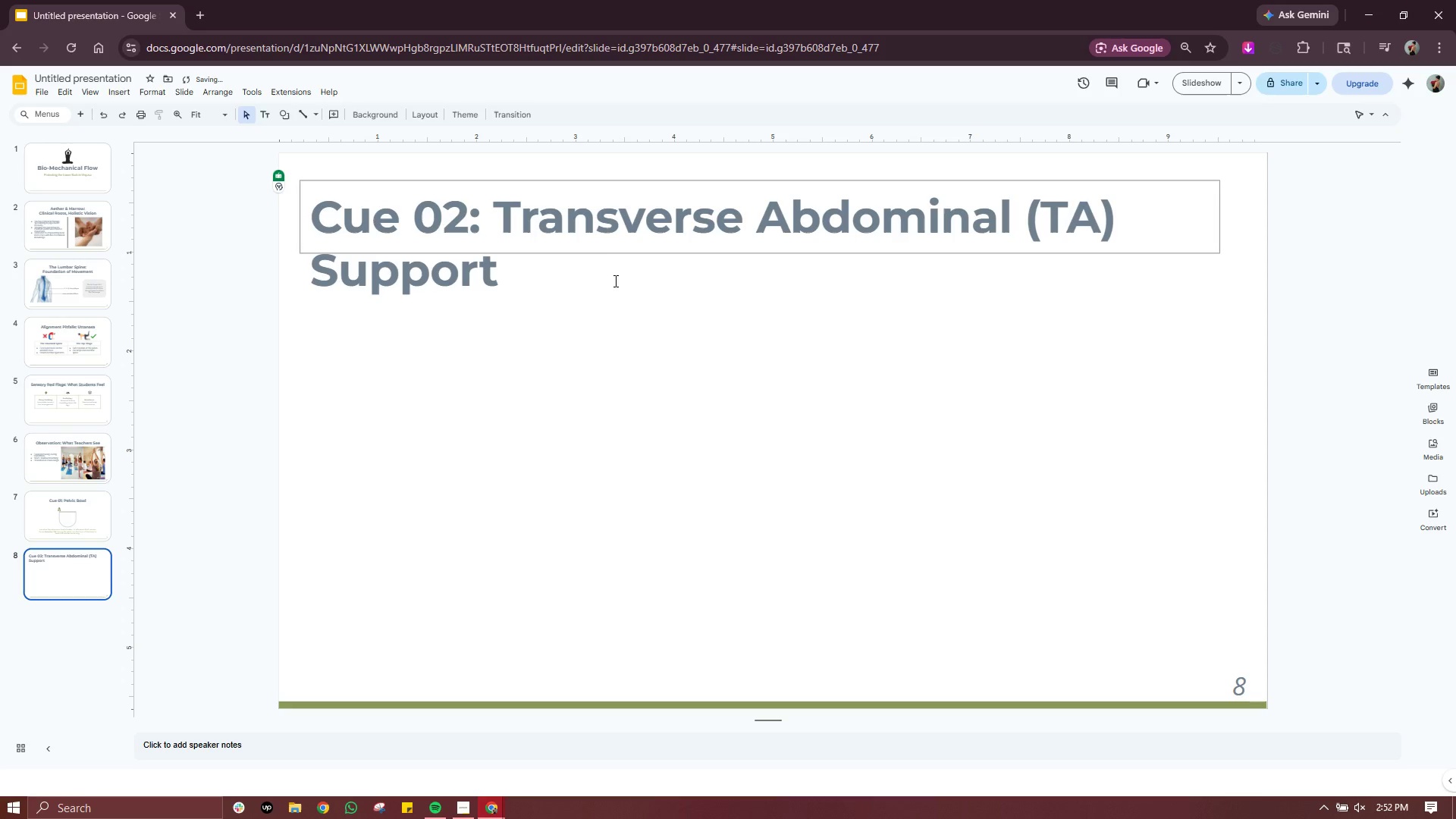 
left_click([604, 244])
 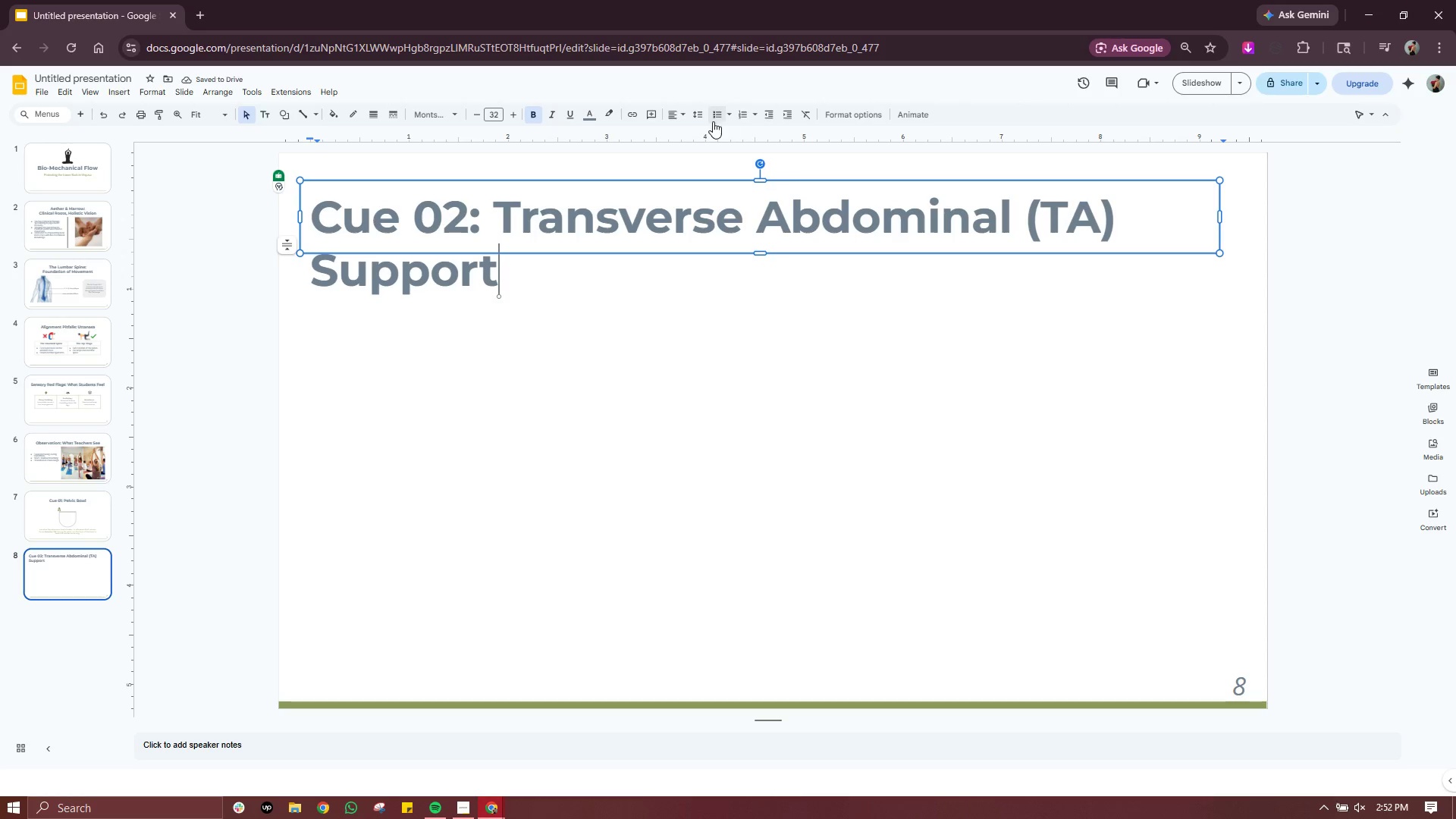 
left_click([674, 111])
 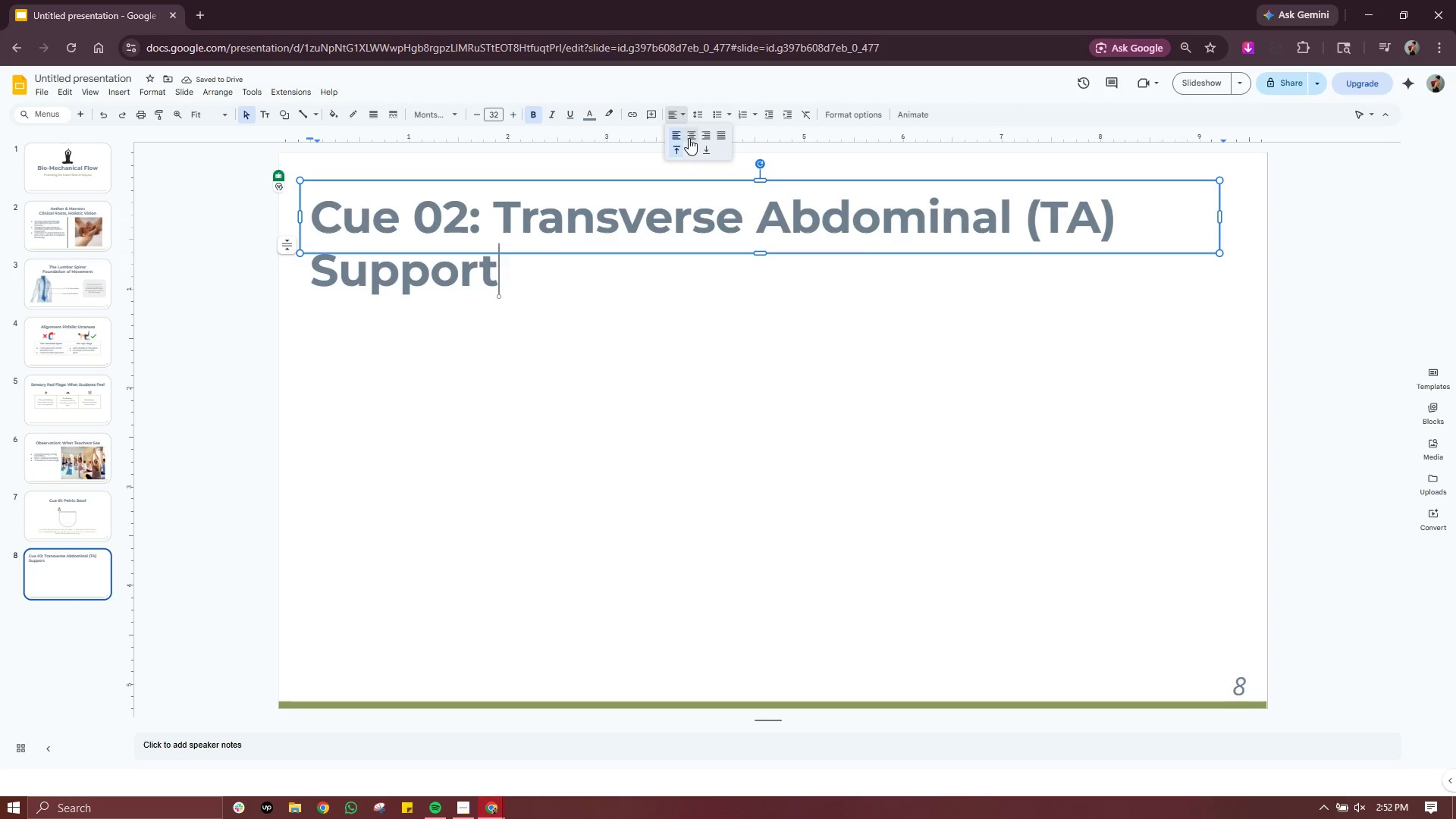 
left_click([689, 138])
 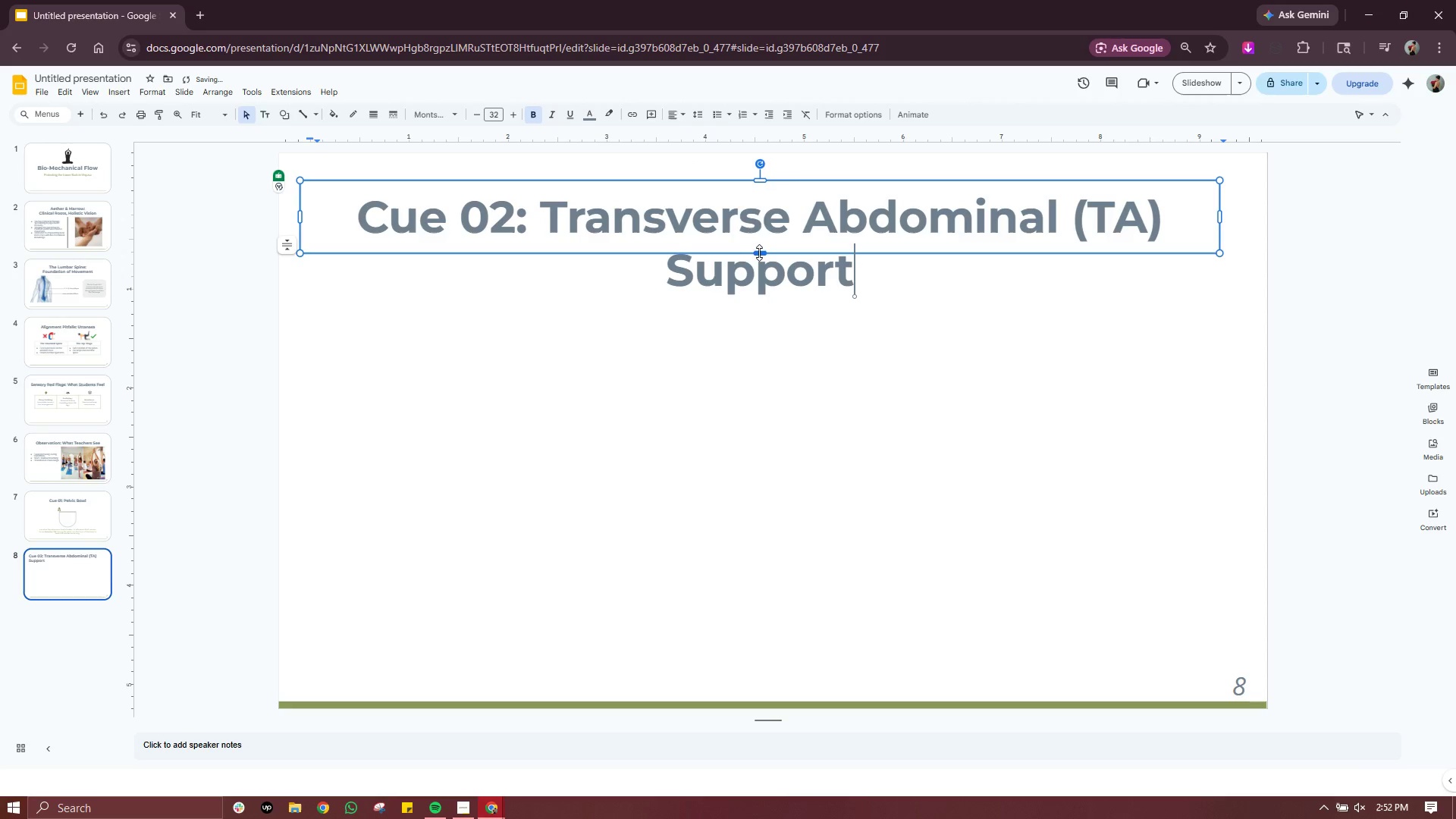 
left_click_drag(start_coordinate=[760, 253], to_coordinate=[757, 302])
 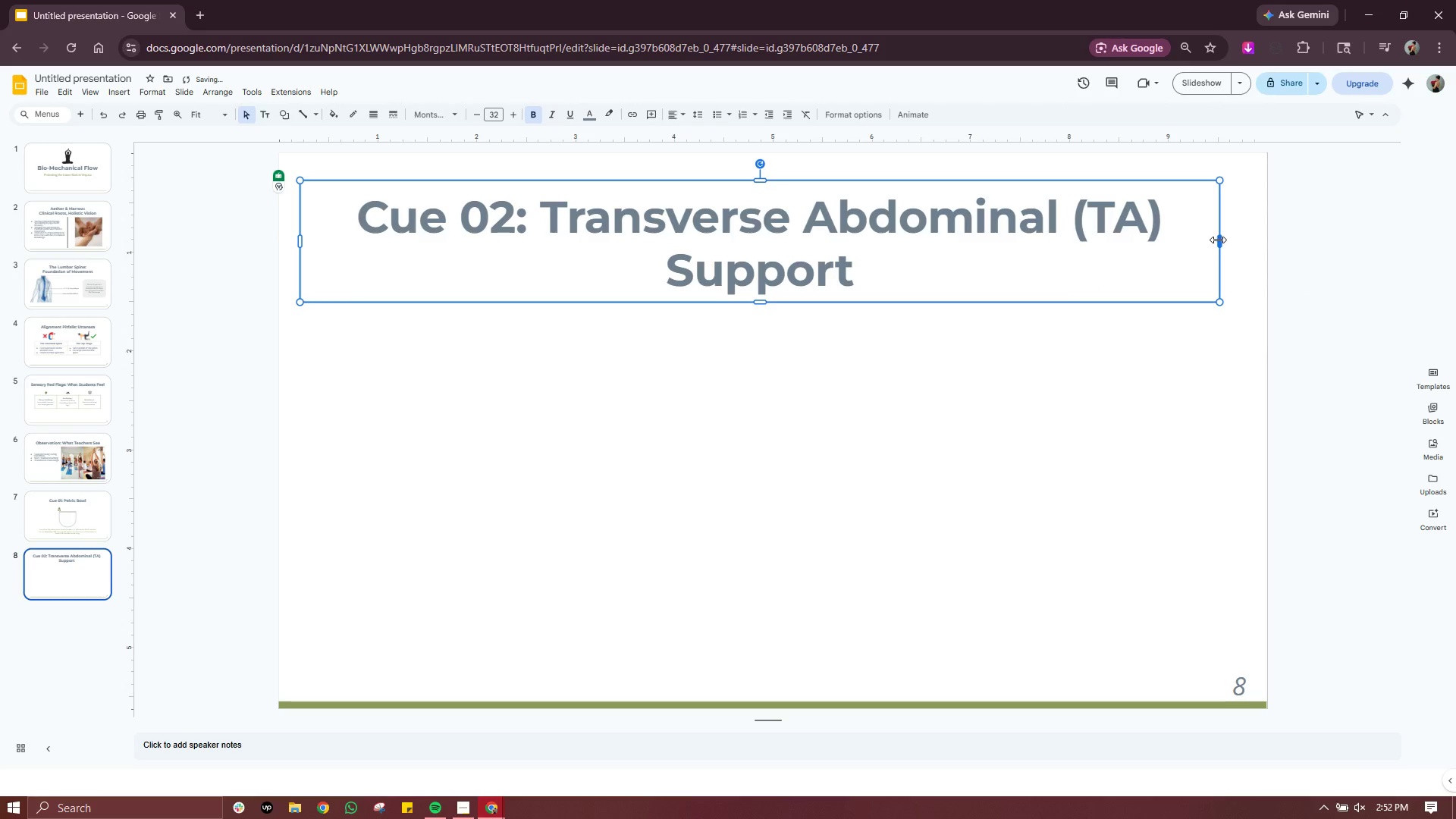 
left_click_drag(start_coordinate=[1218, 240], to_coordinate=[1171, 240])
 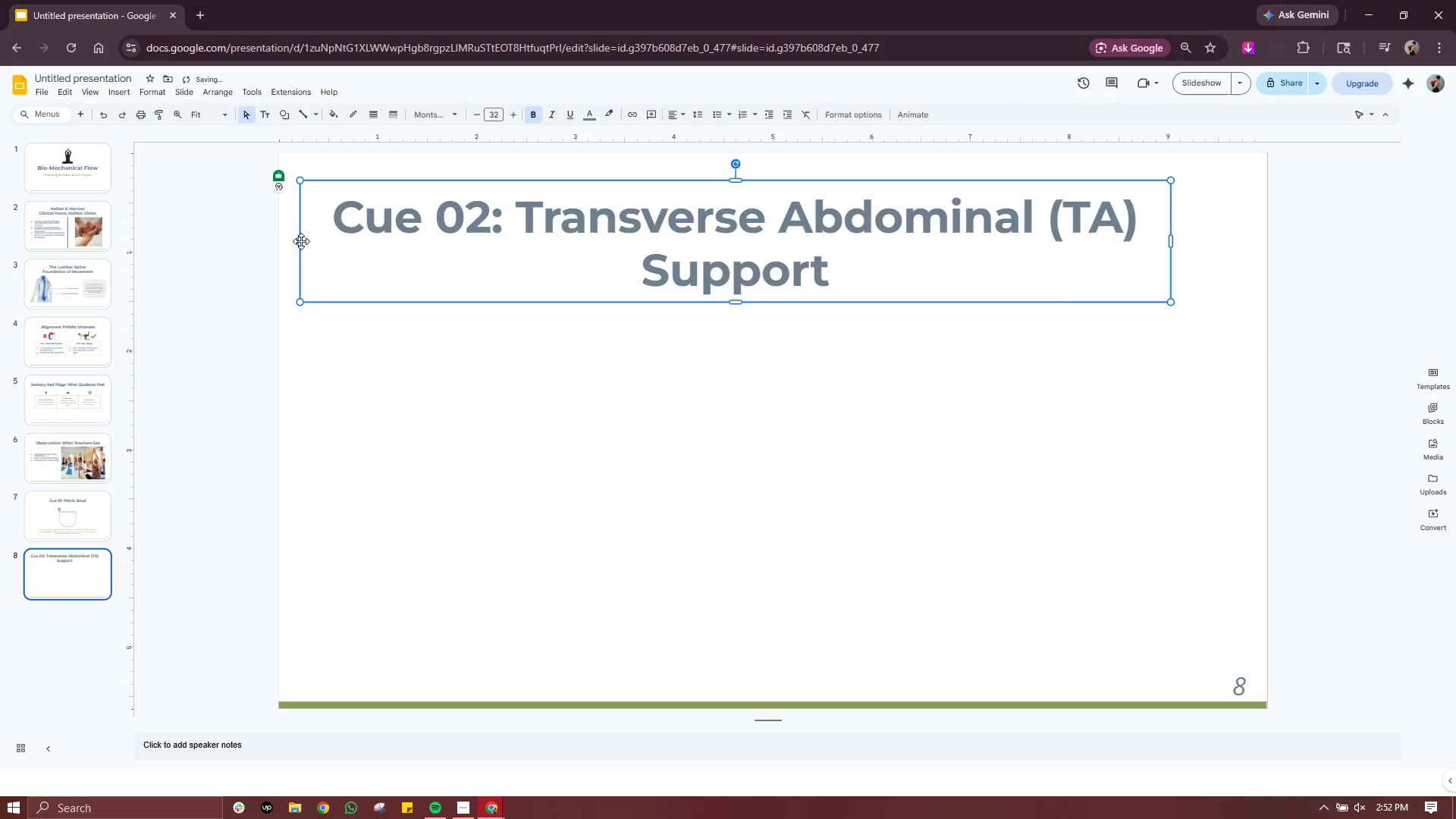 
left_click_drag(start_coordinate=[298, 241], to_coordinate=[378, 237])
 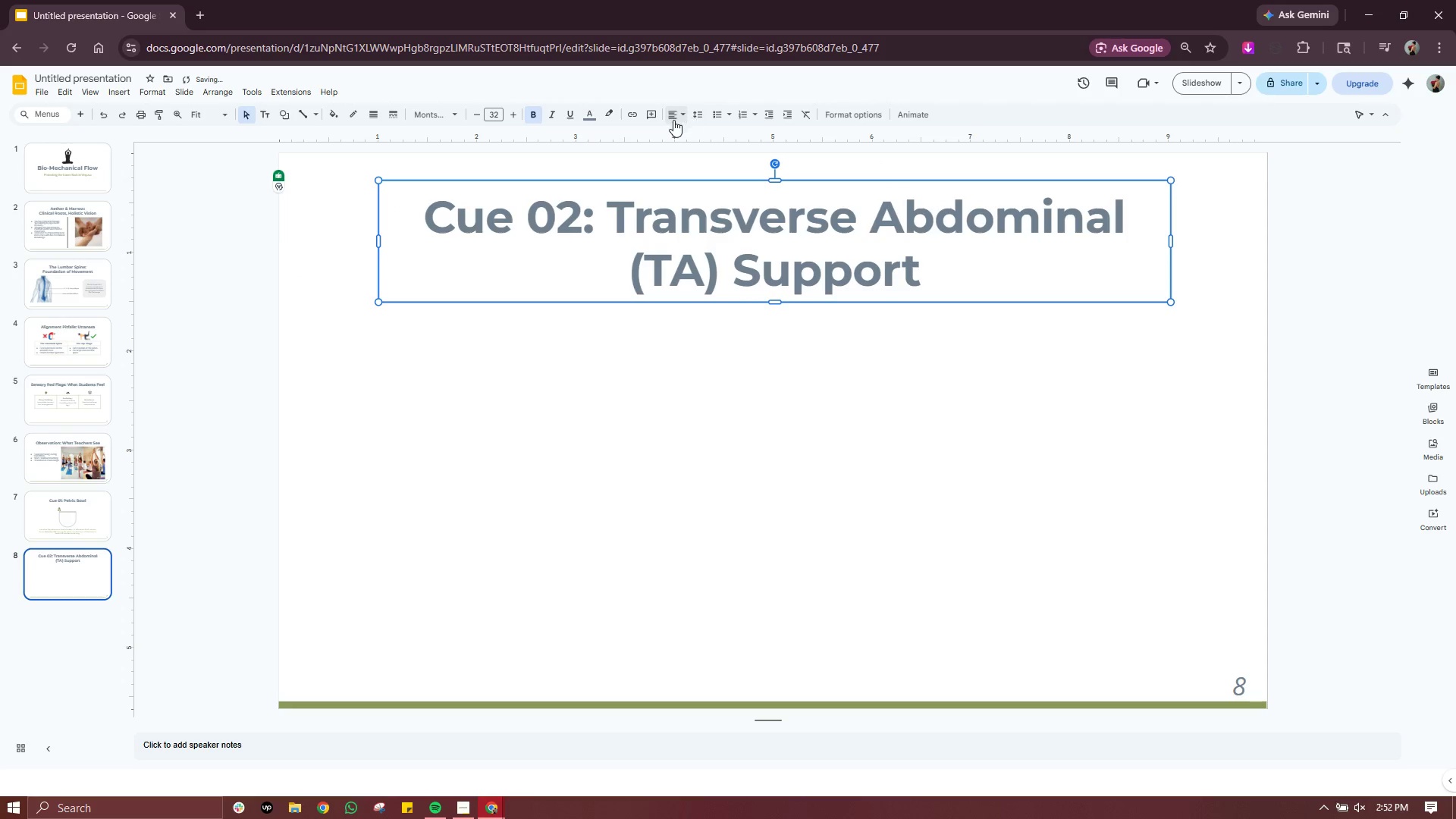 
double_click([692, 136])
 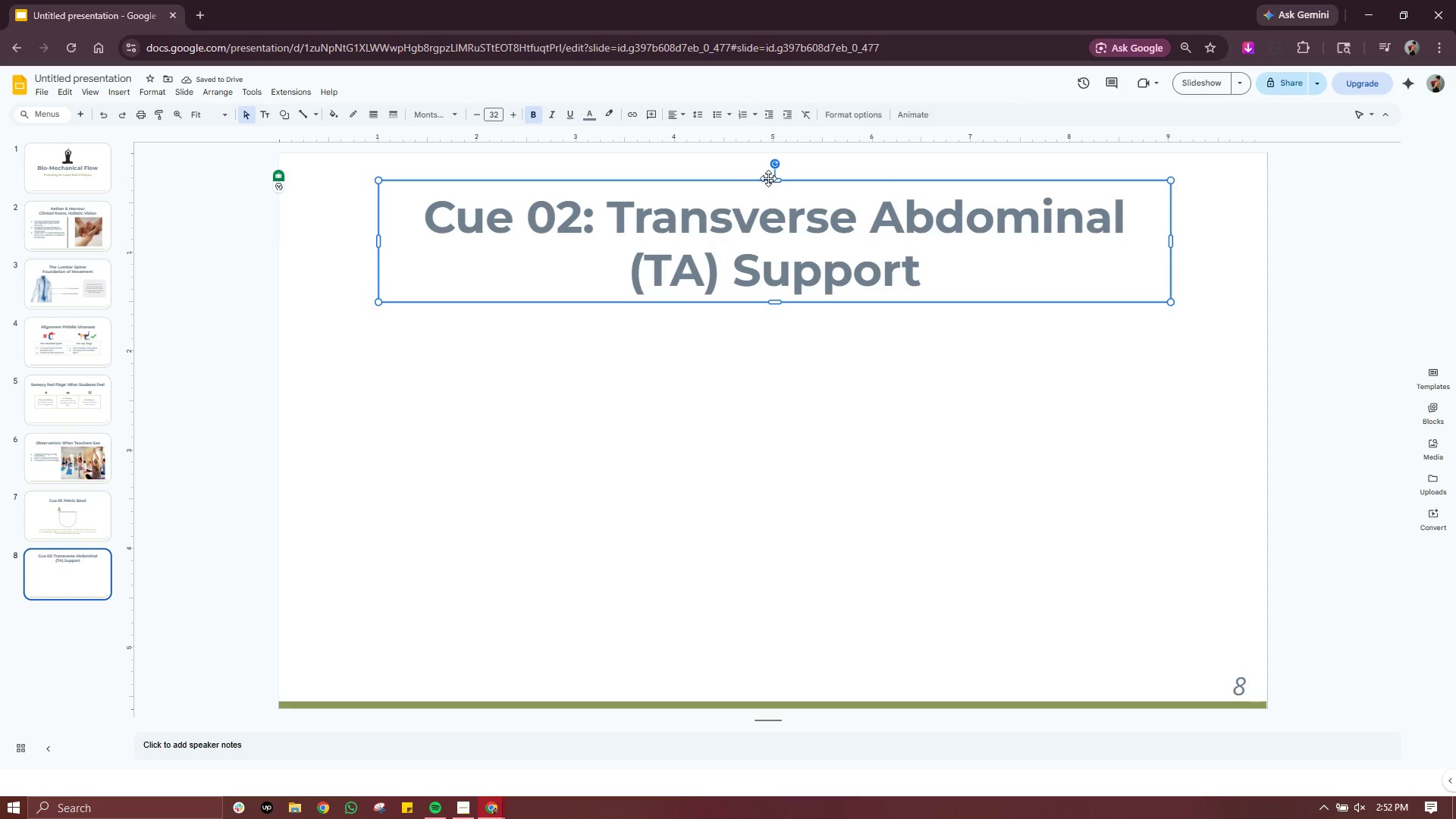 
left_click_drag(start_coordinate=[768, 178], to_coordinate=[764, 178])
 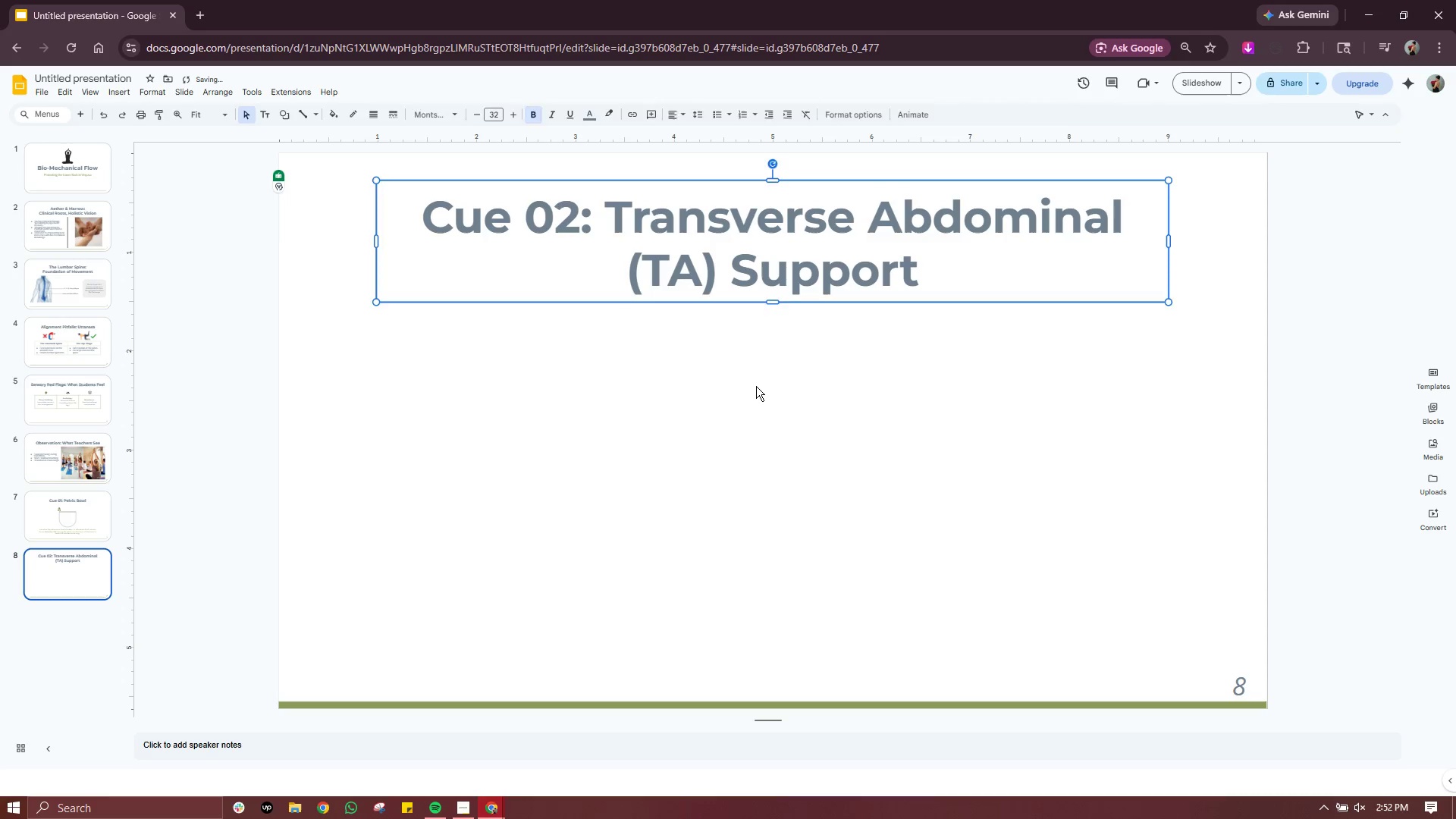 
left_click([756, 386])
 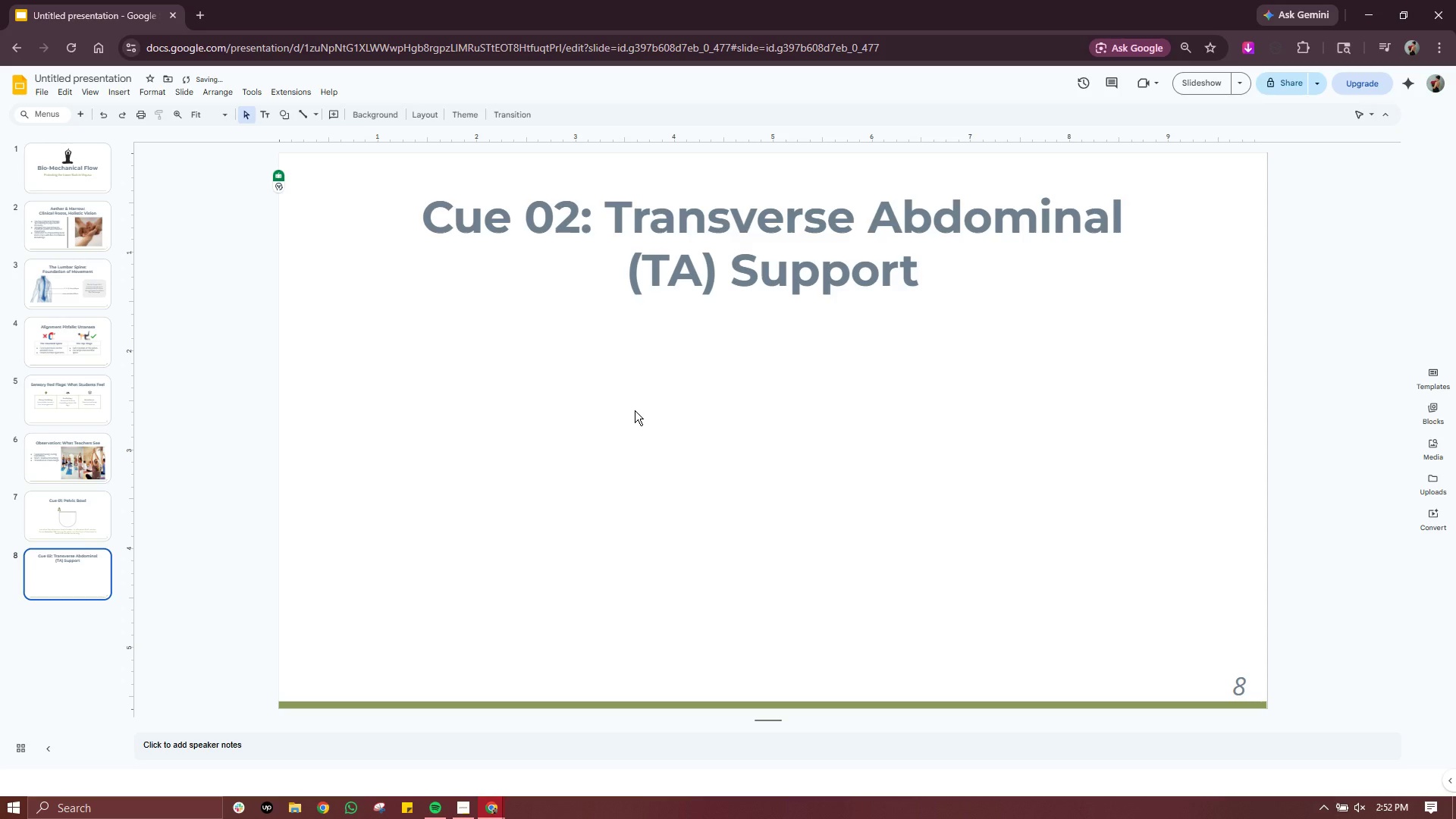 
left_click([417, 393])
 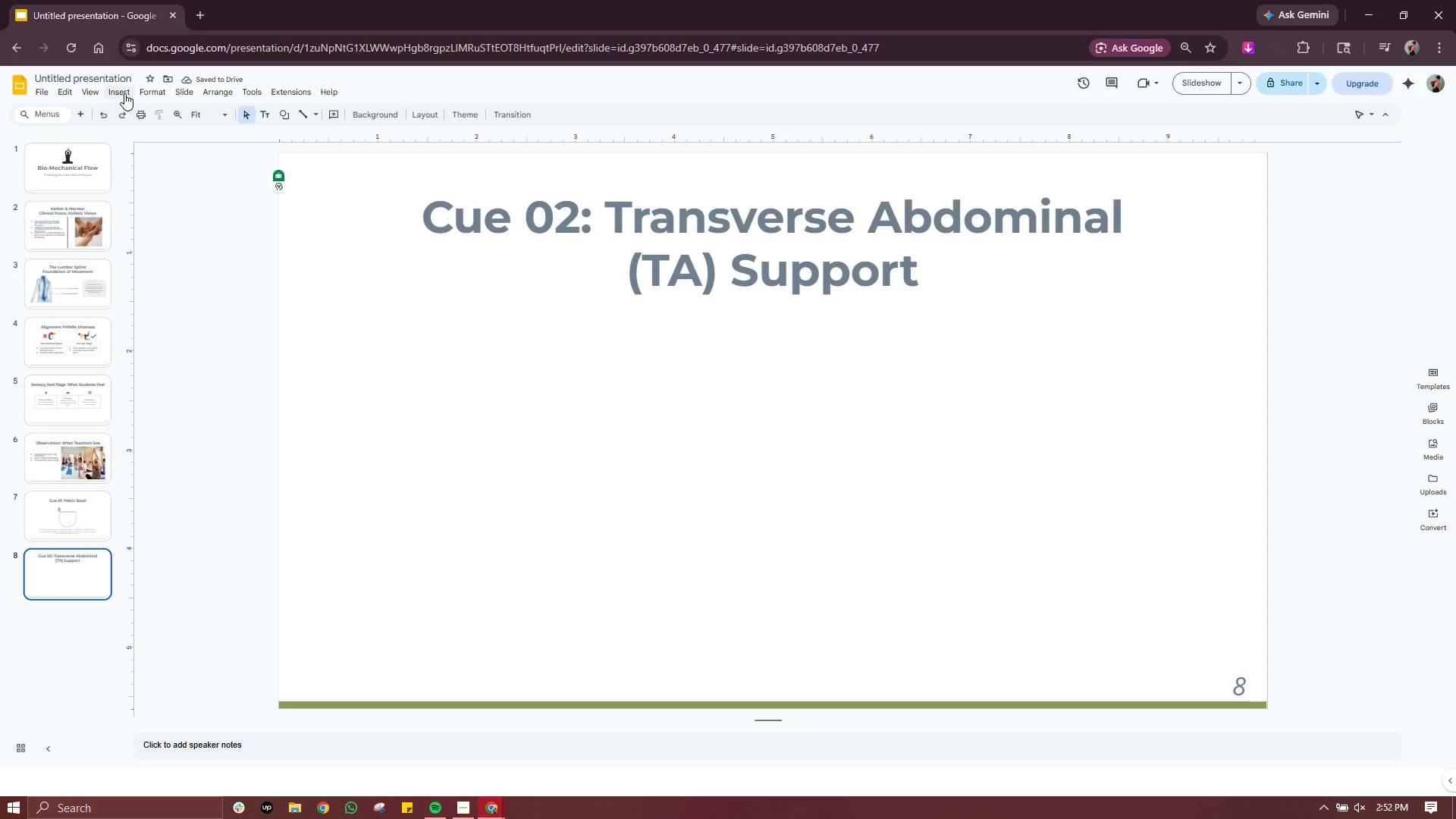 
left_click([124, 93])
 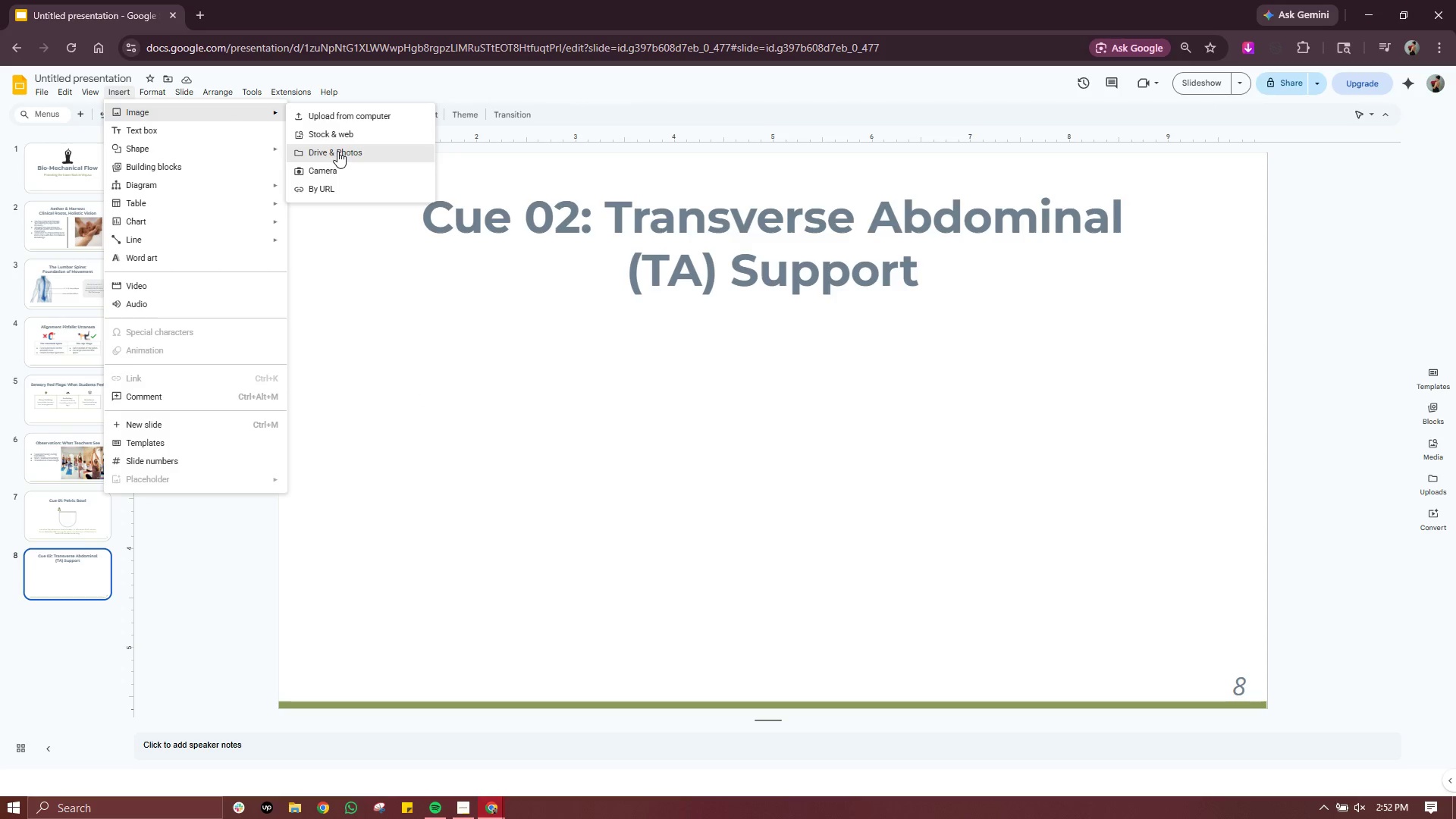 
left_click([344, 132])
 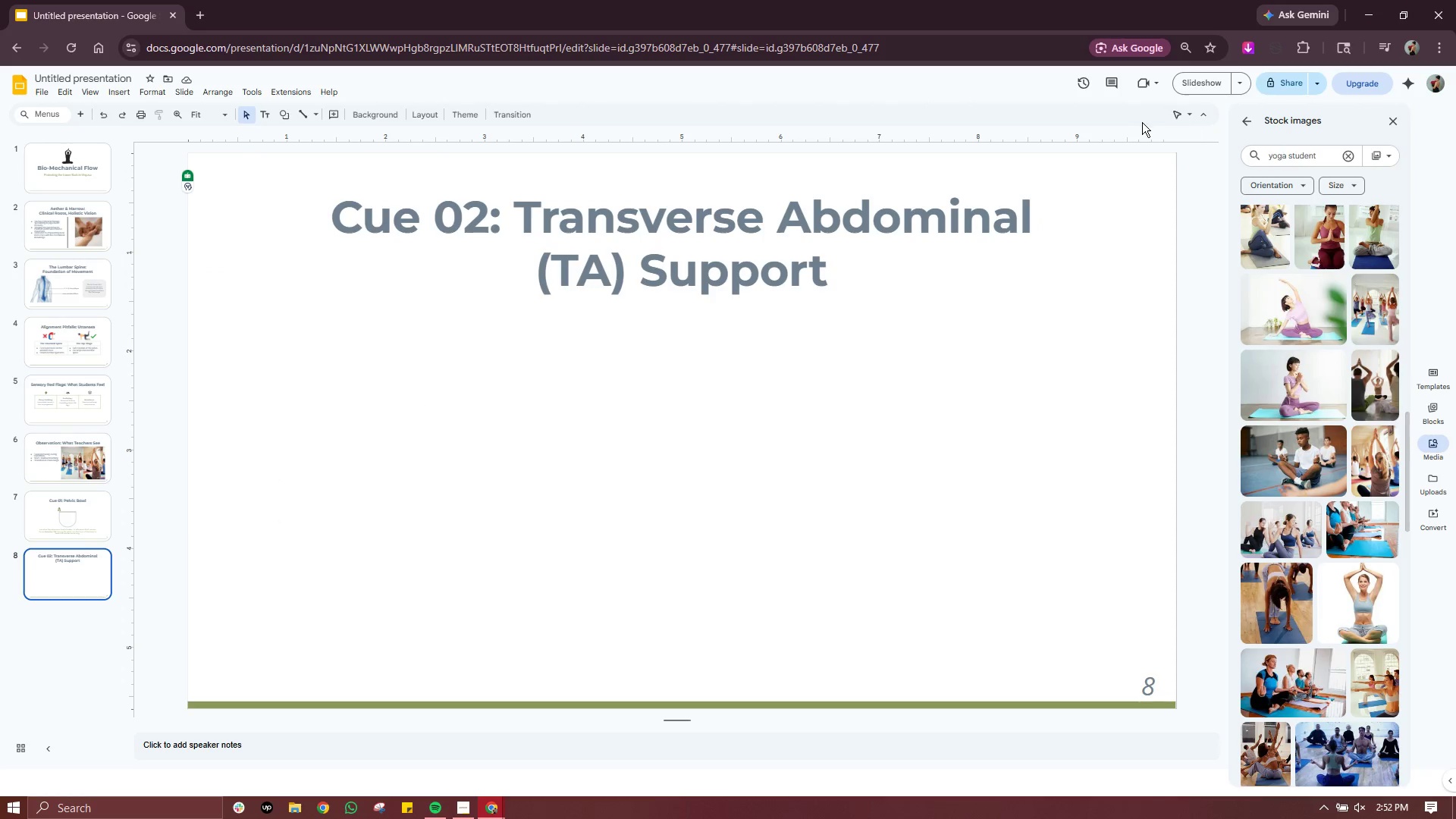 
left_click([1342, 153])
 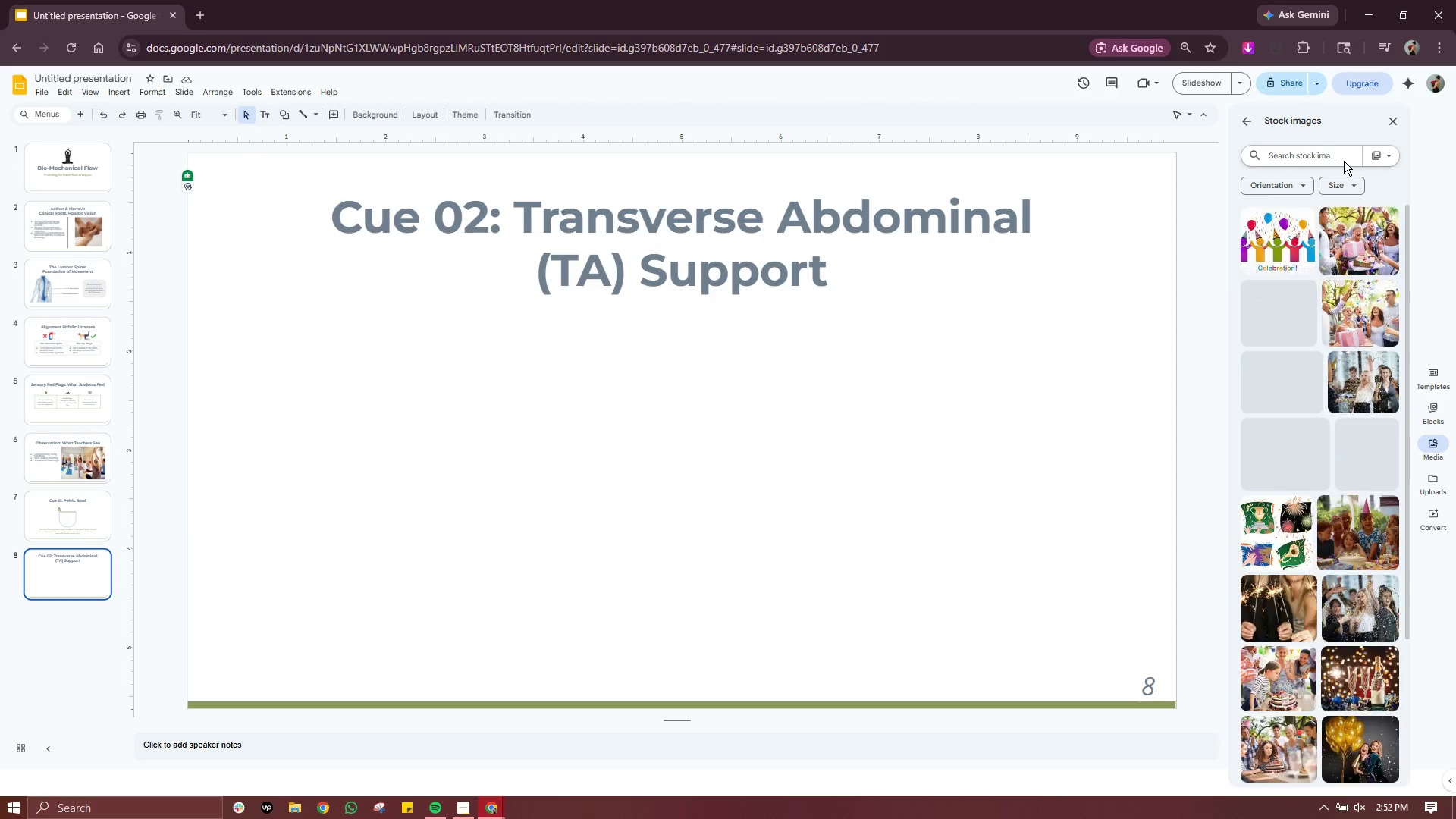 
type(human torso line art)
 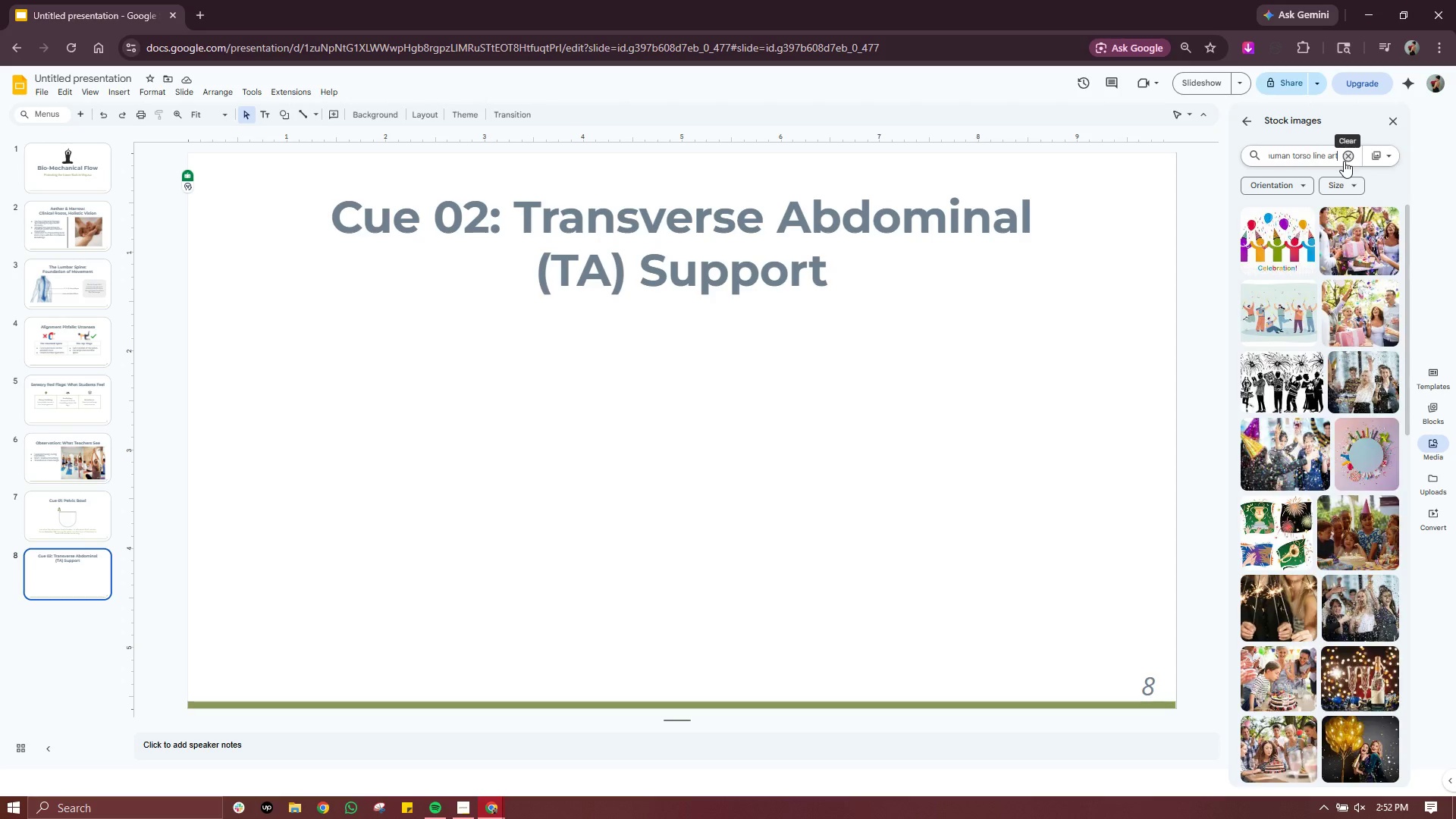 
key(Enter)
 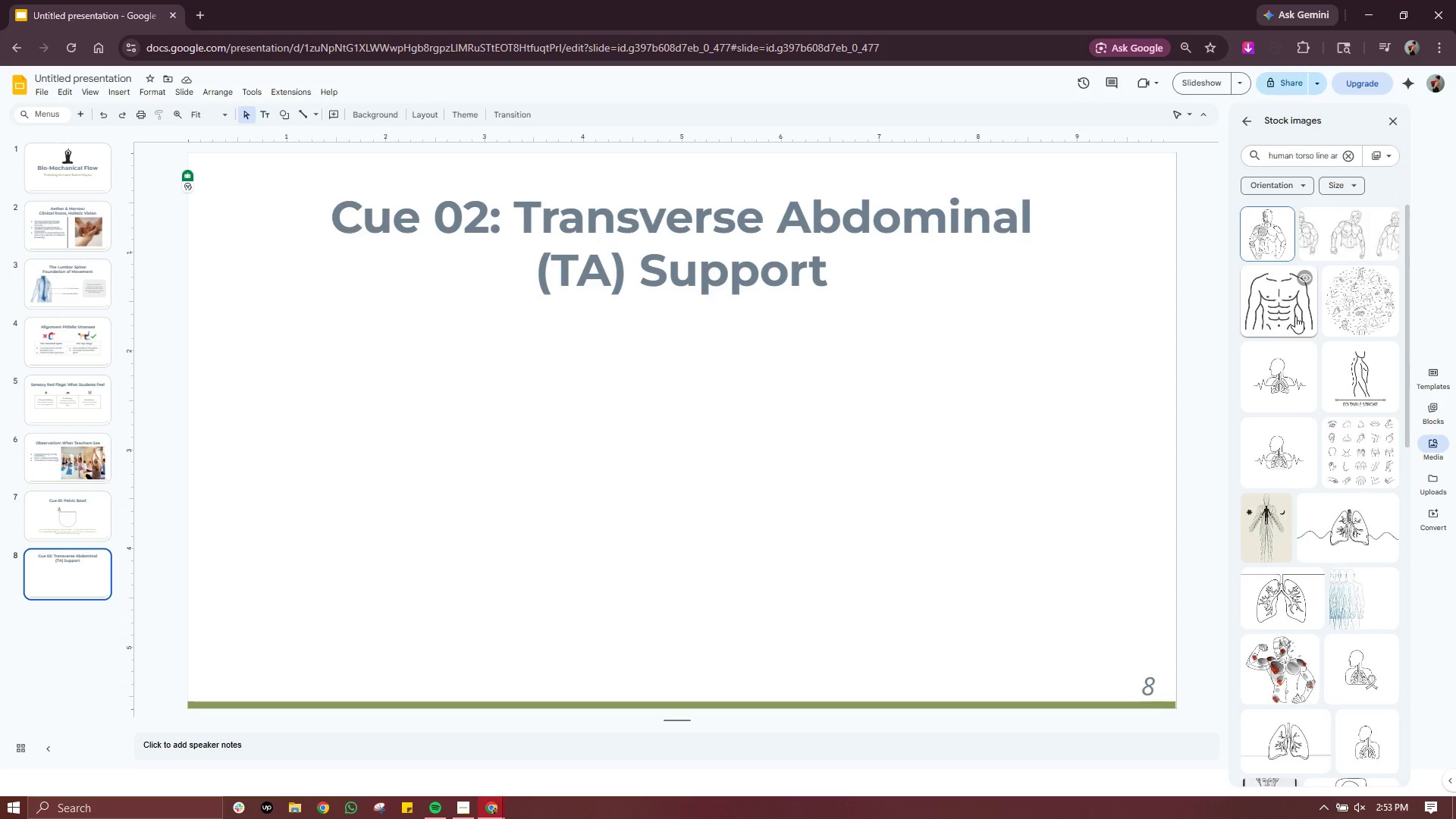 
wait(29.09)
 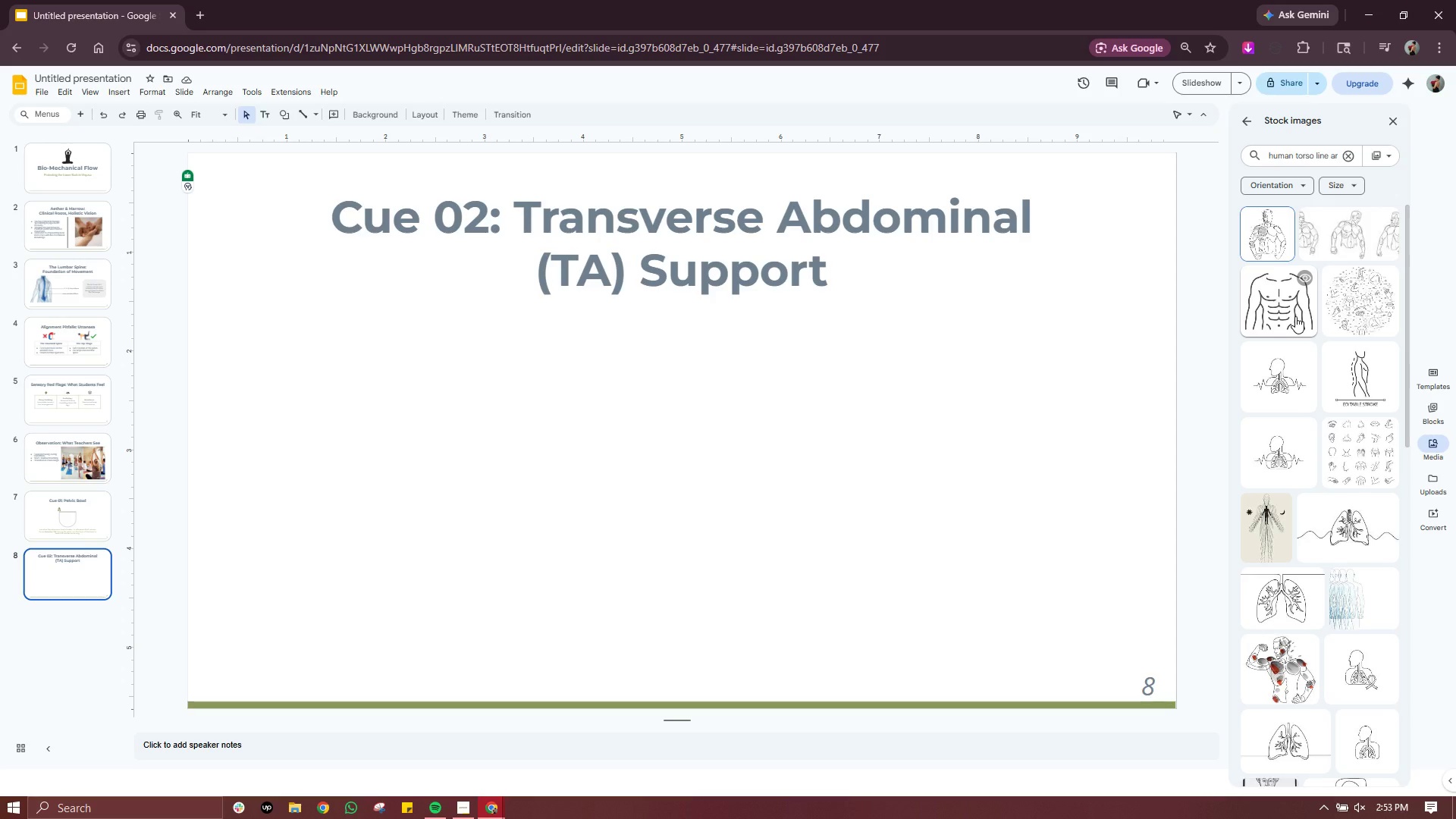 
scroll: coordinate [1352, 567], scroll_direction: down, amount: 3.0
 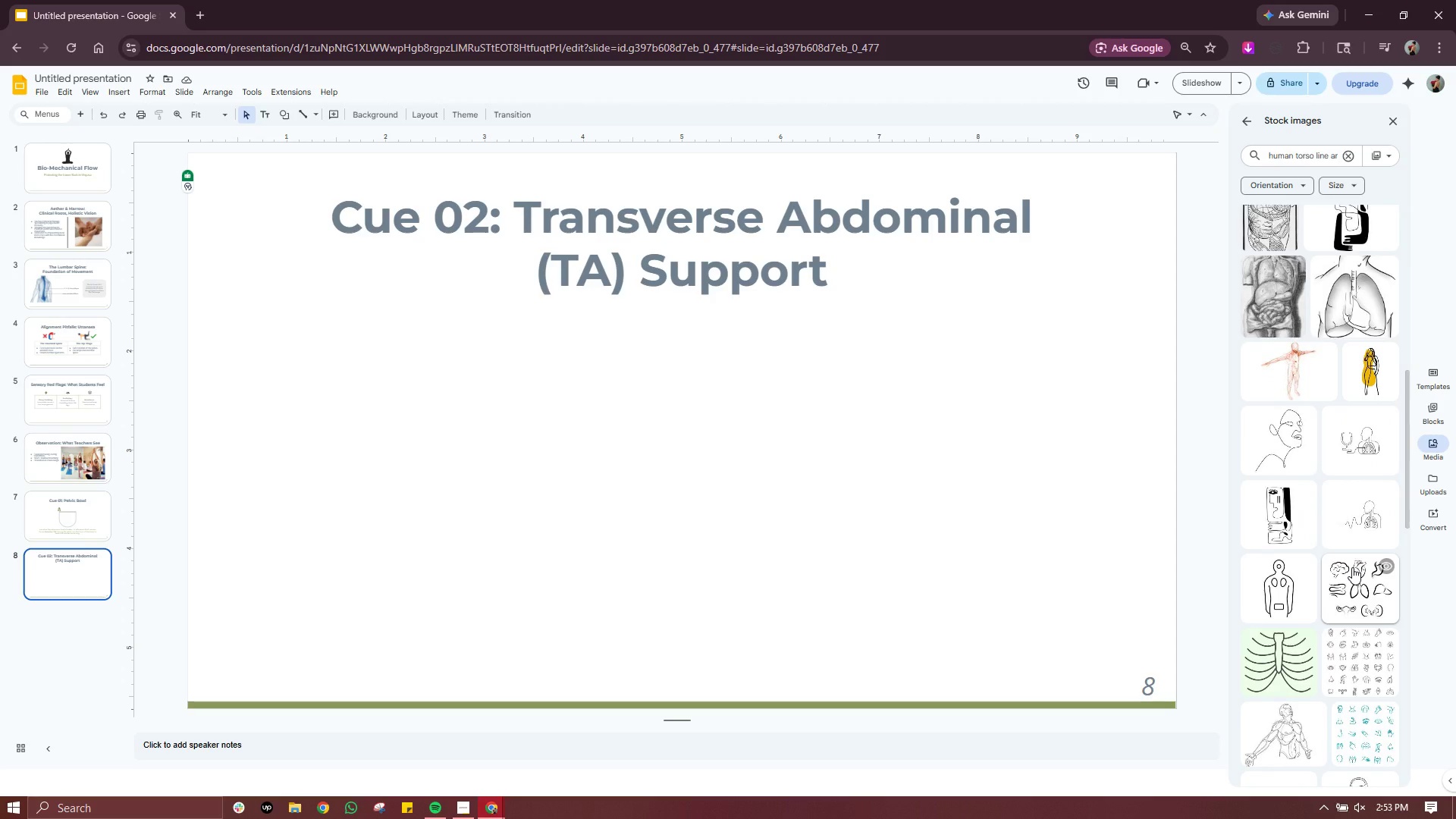 
scroll: coordinate [1352, 567], scroll_direction: up, amount: 5.0
 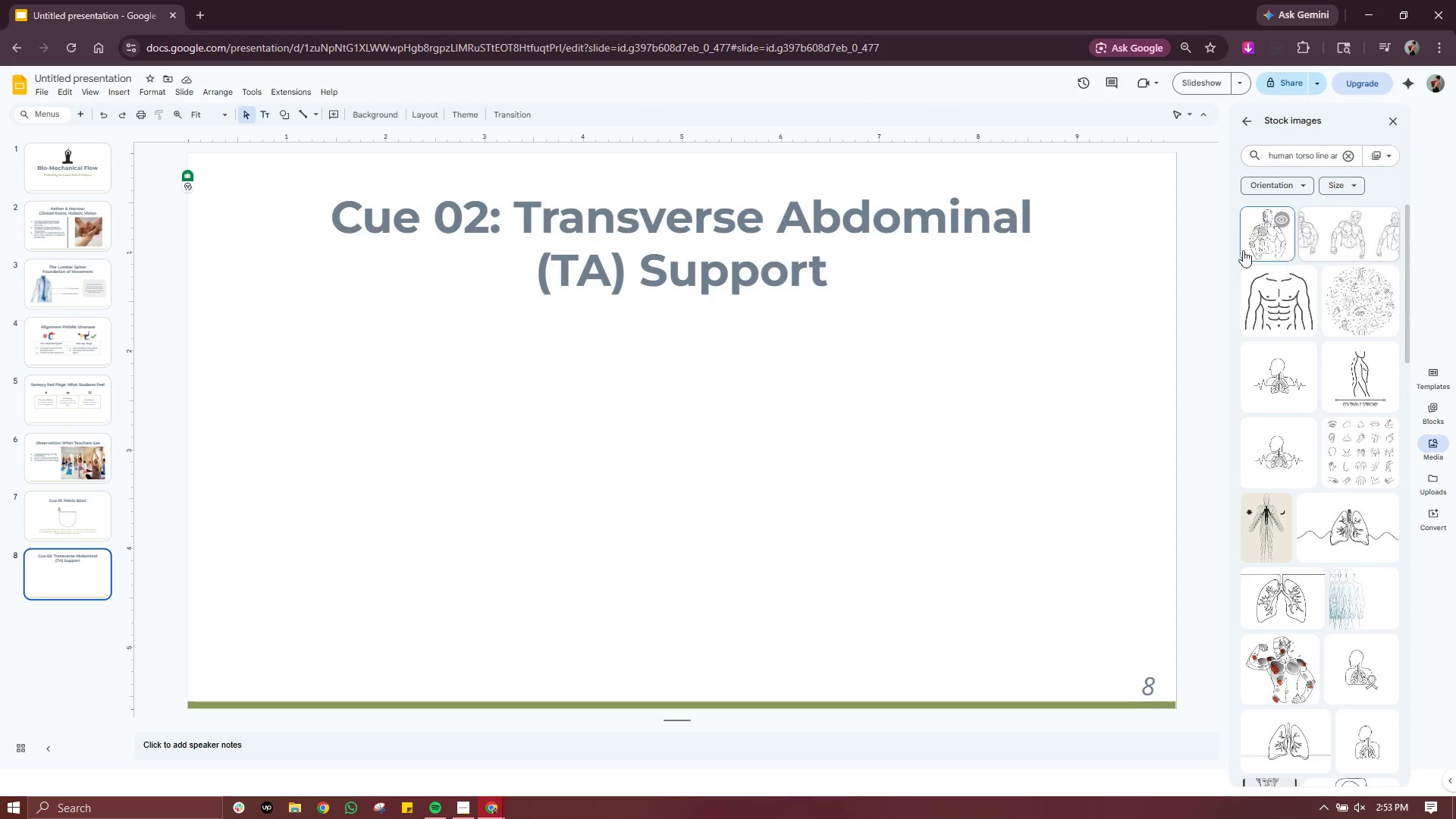 
left_click([1276, 245])
 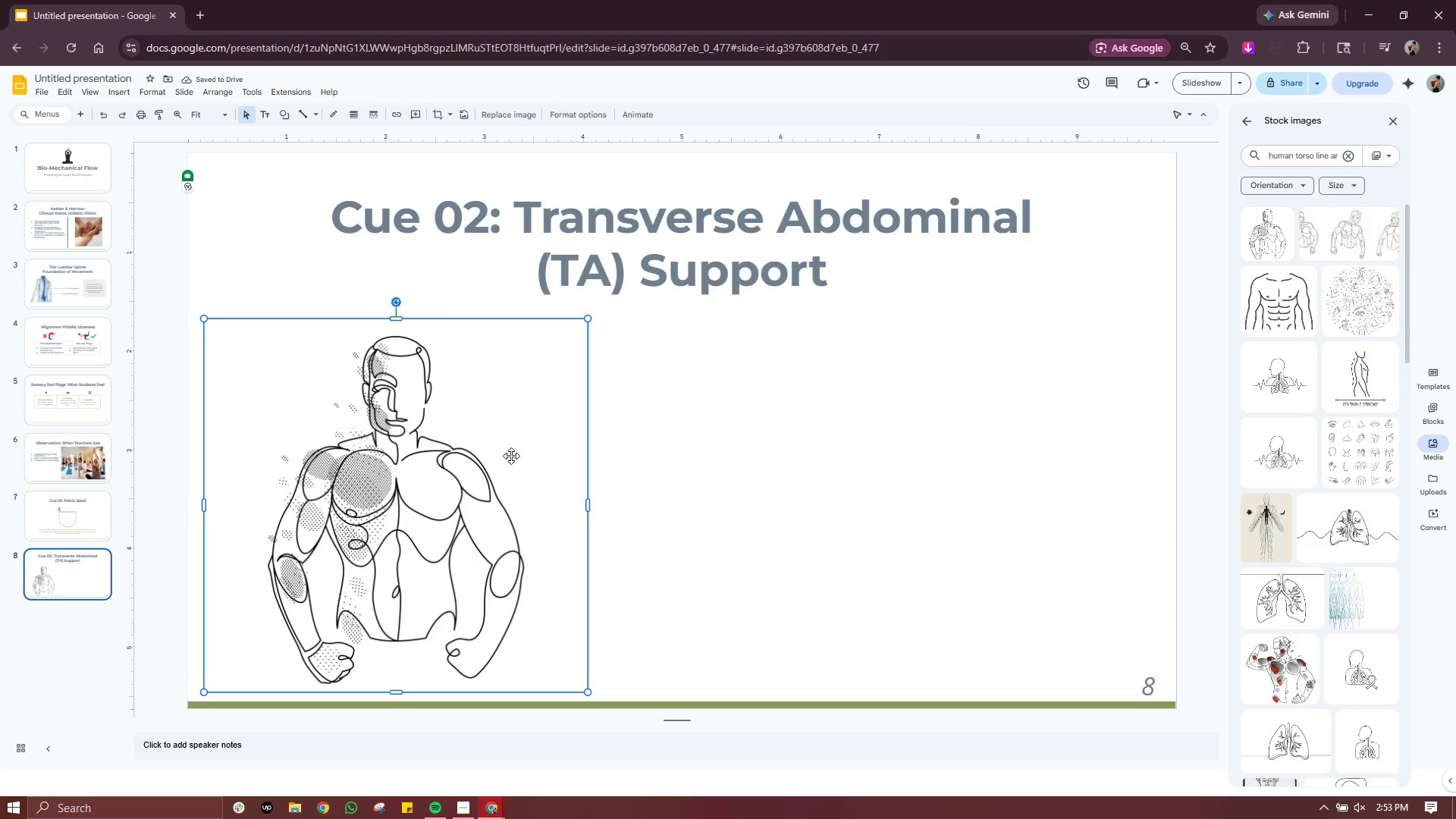 
key(Delete)
 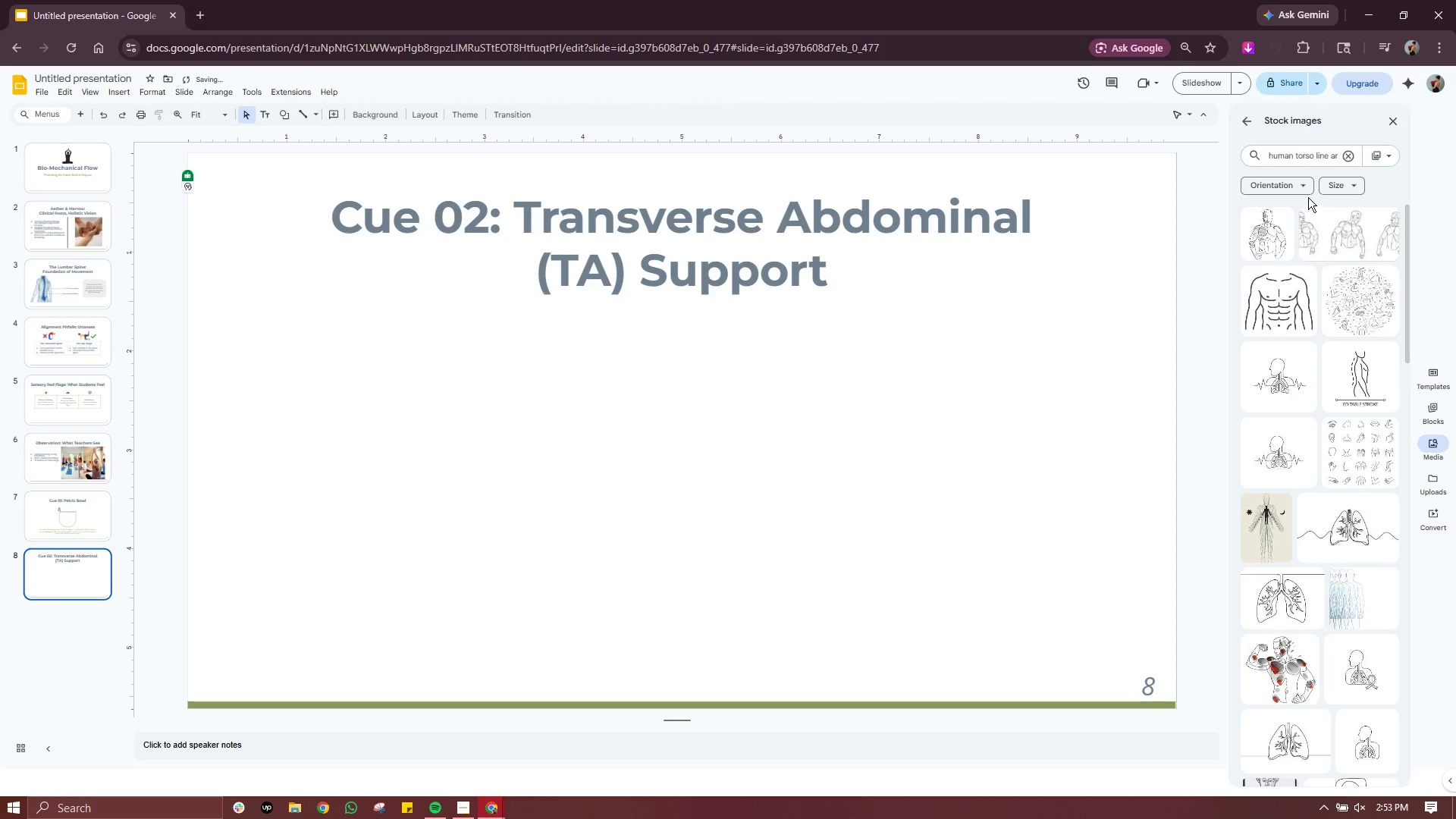 
left_click([1350, 152])
 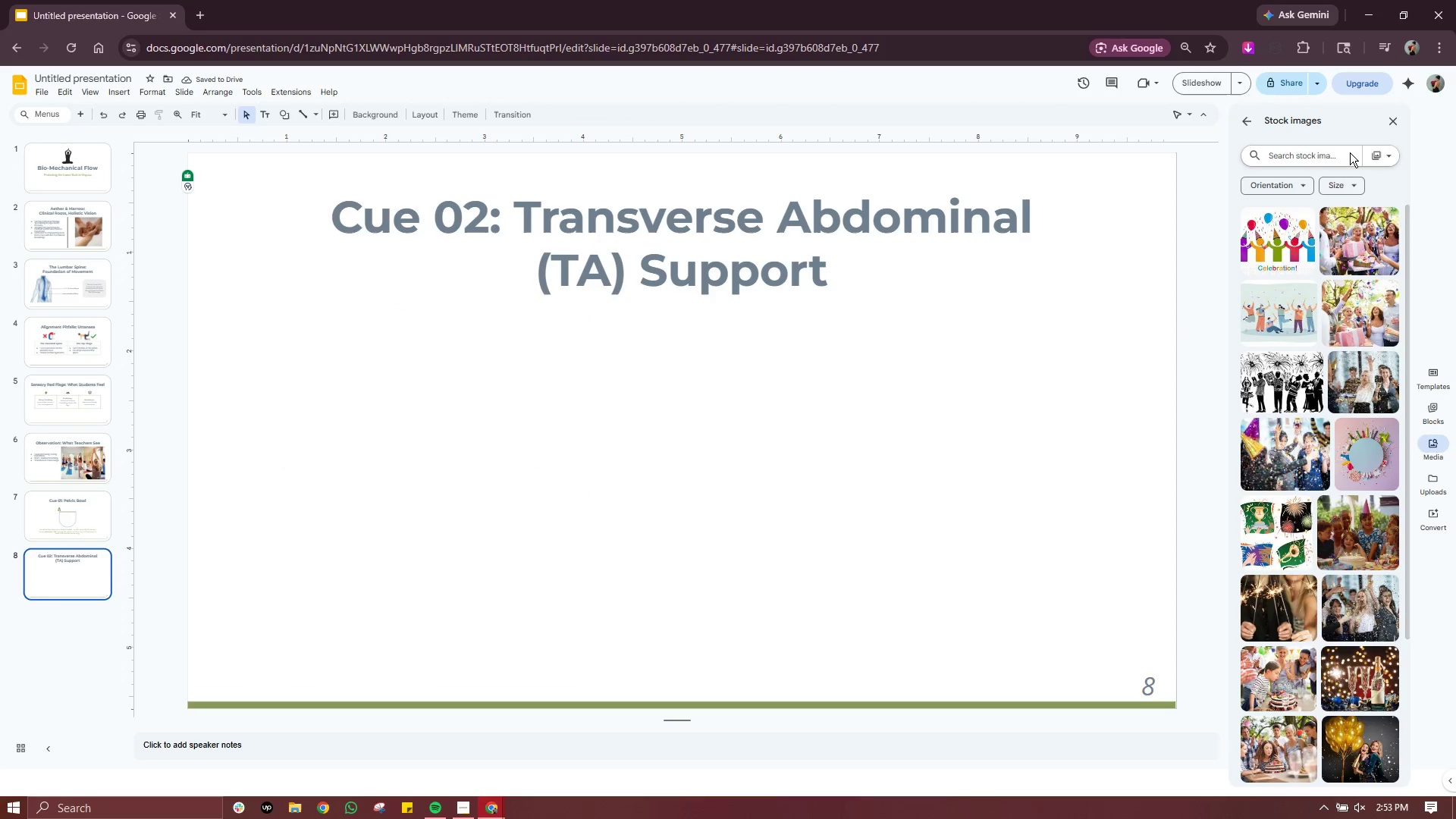 
type(body art )
 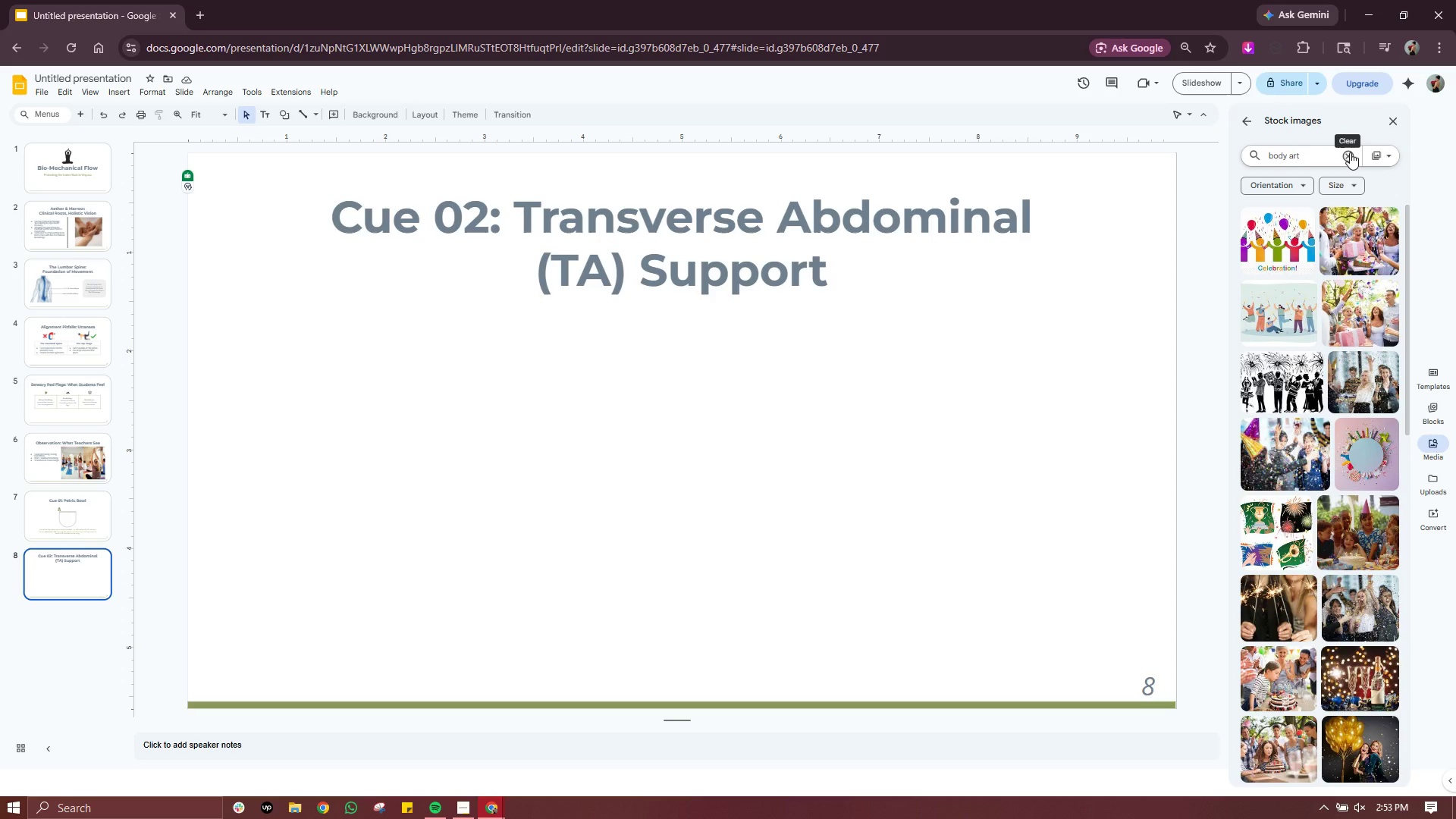 
key(Backspace)
key(Backspace)
key(Backspace)
key(Backspace)
type(outline)
 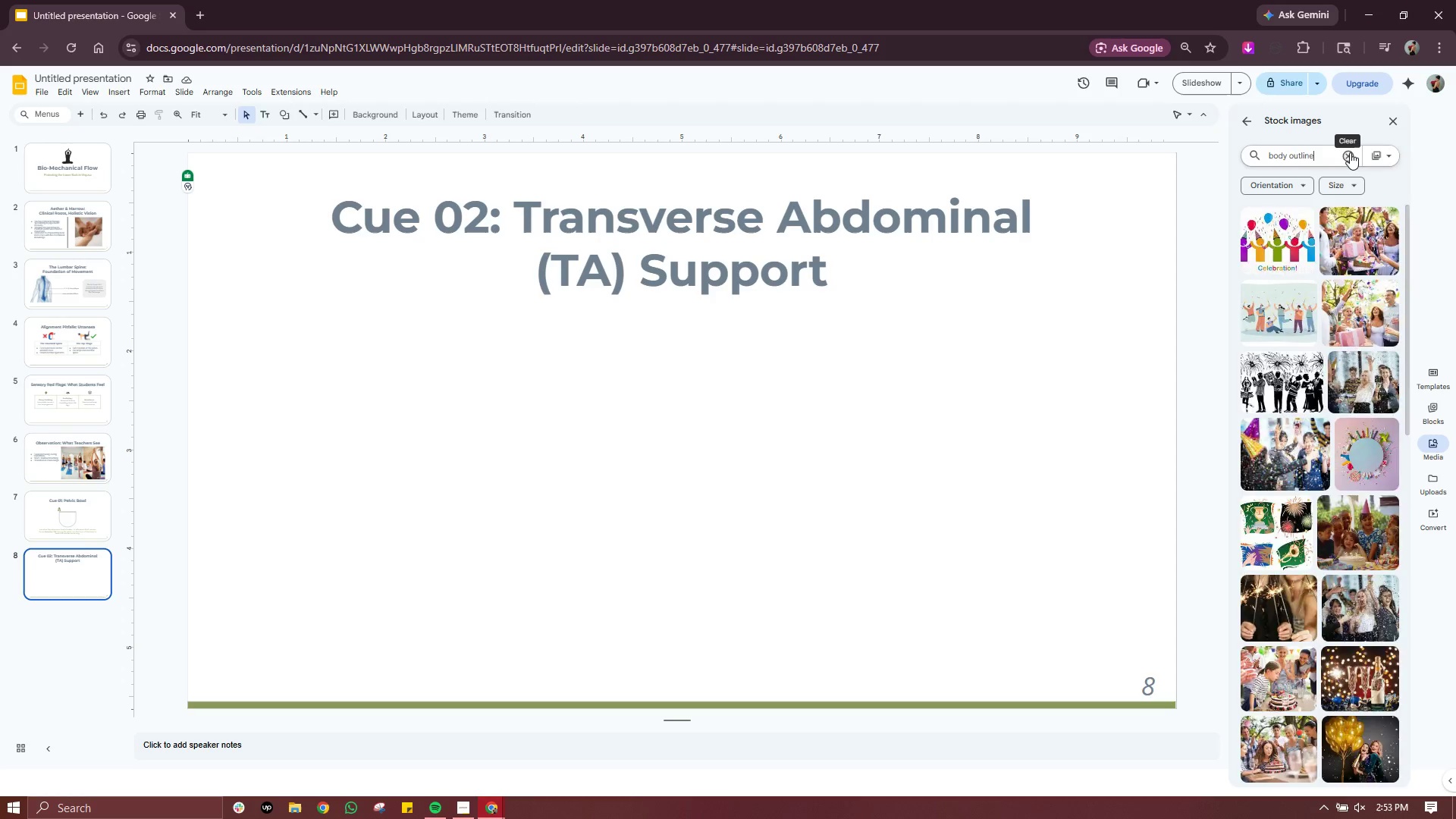 
key(Enter)
 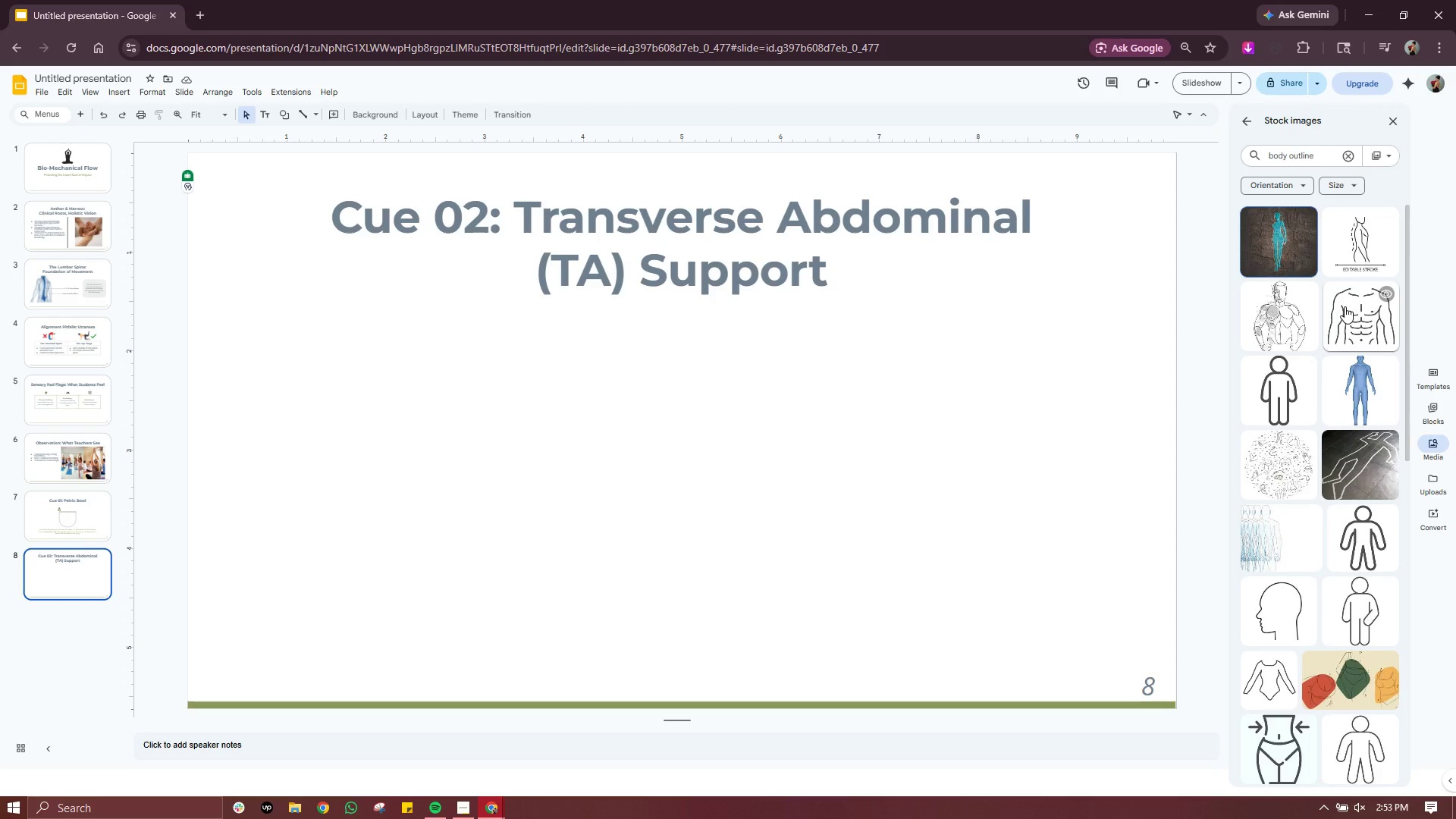 
left_click([1345, 306])
 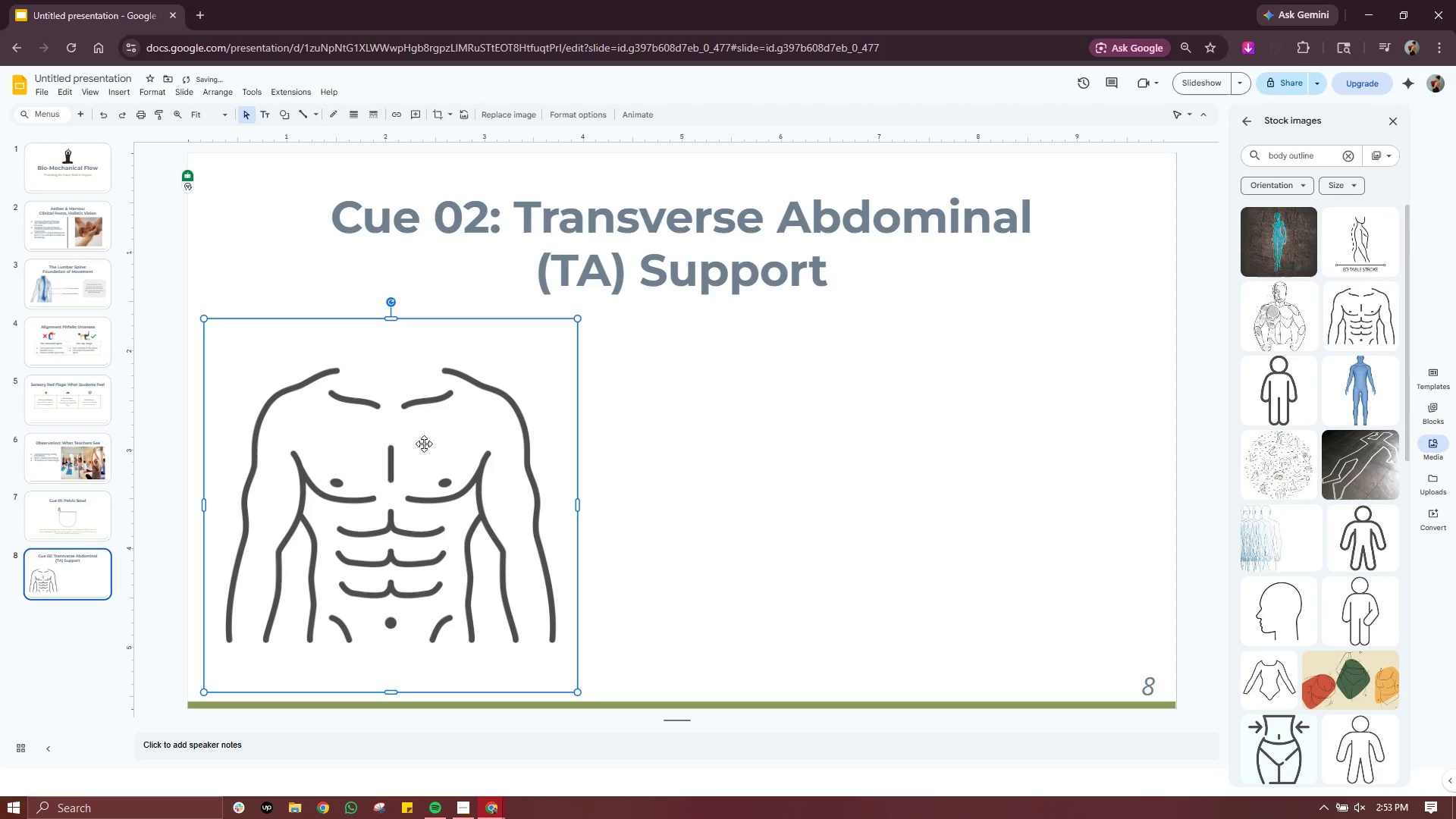 
left_click_drag(start_coordinate=[474, 443], to_coordinate=[766, 453])
 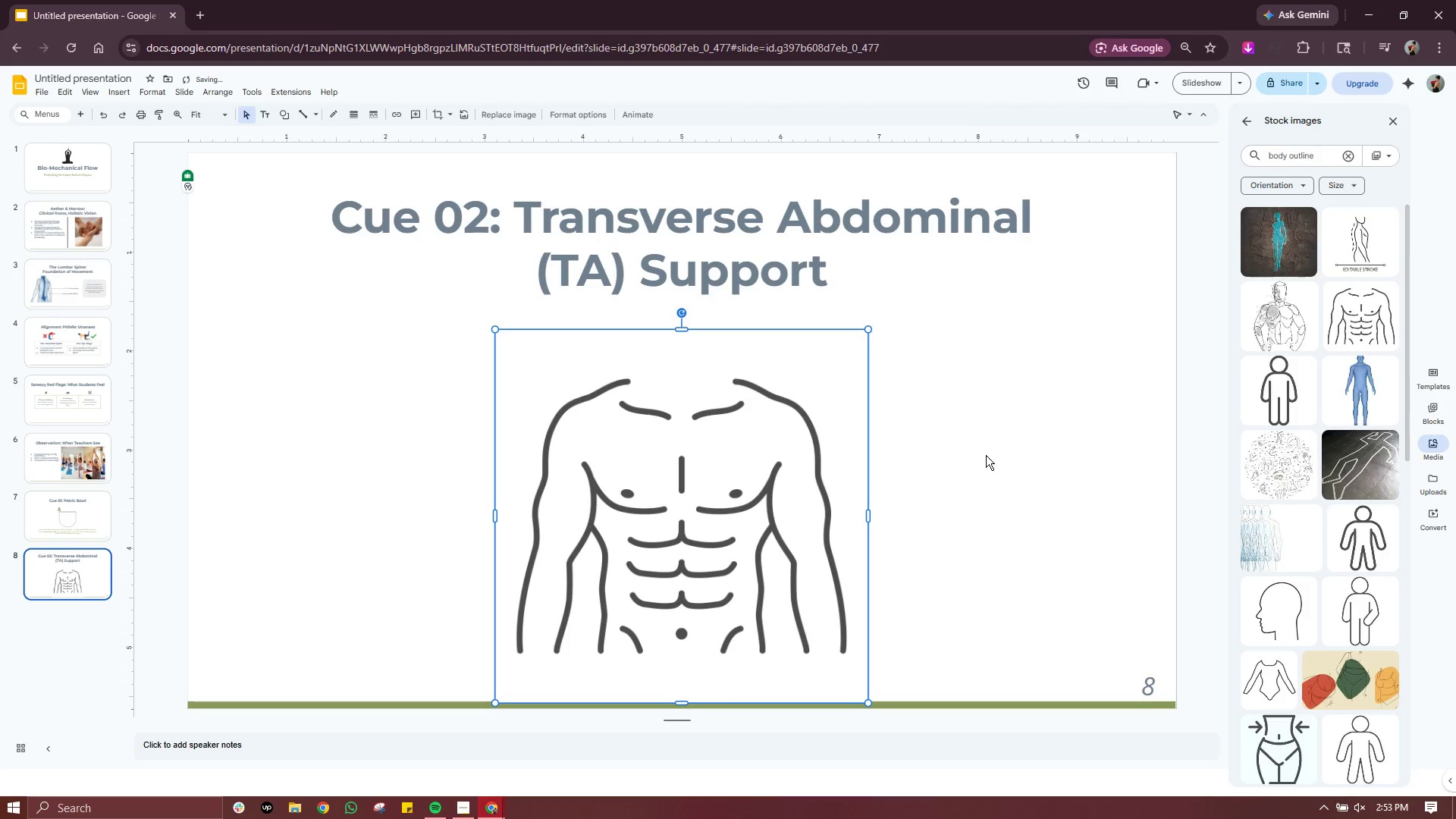 
left_click([990, 453])
 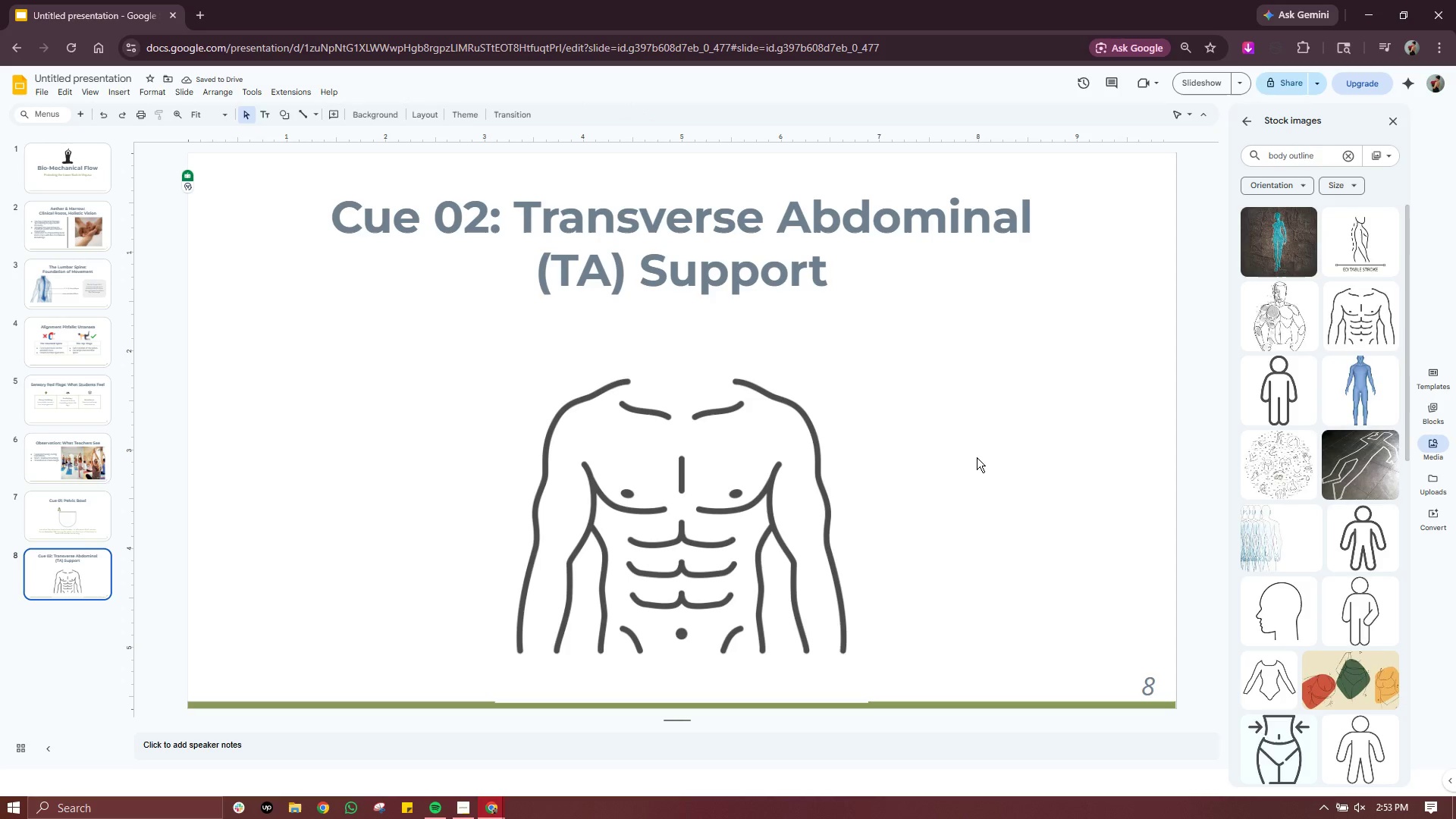 
left_click_drag(start_coordinate=[744, 459], to_coordinate=[744, 435])
 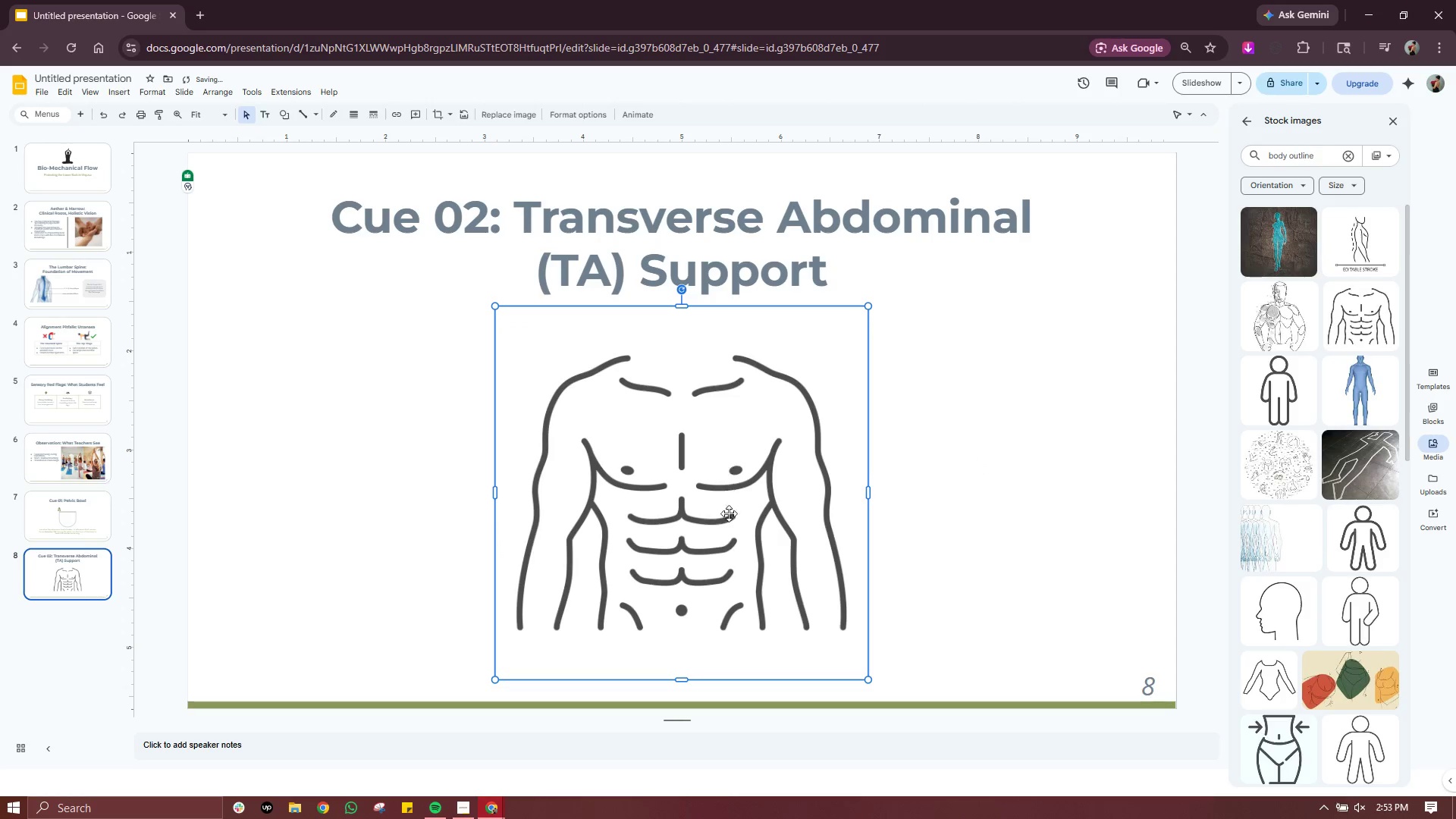 
left_click([987, 504])
 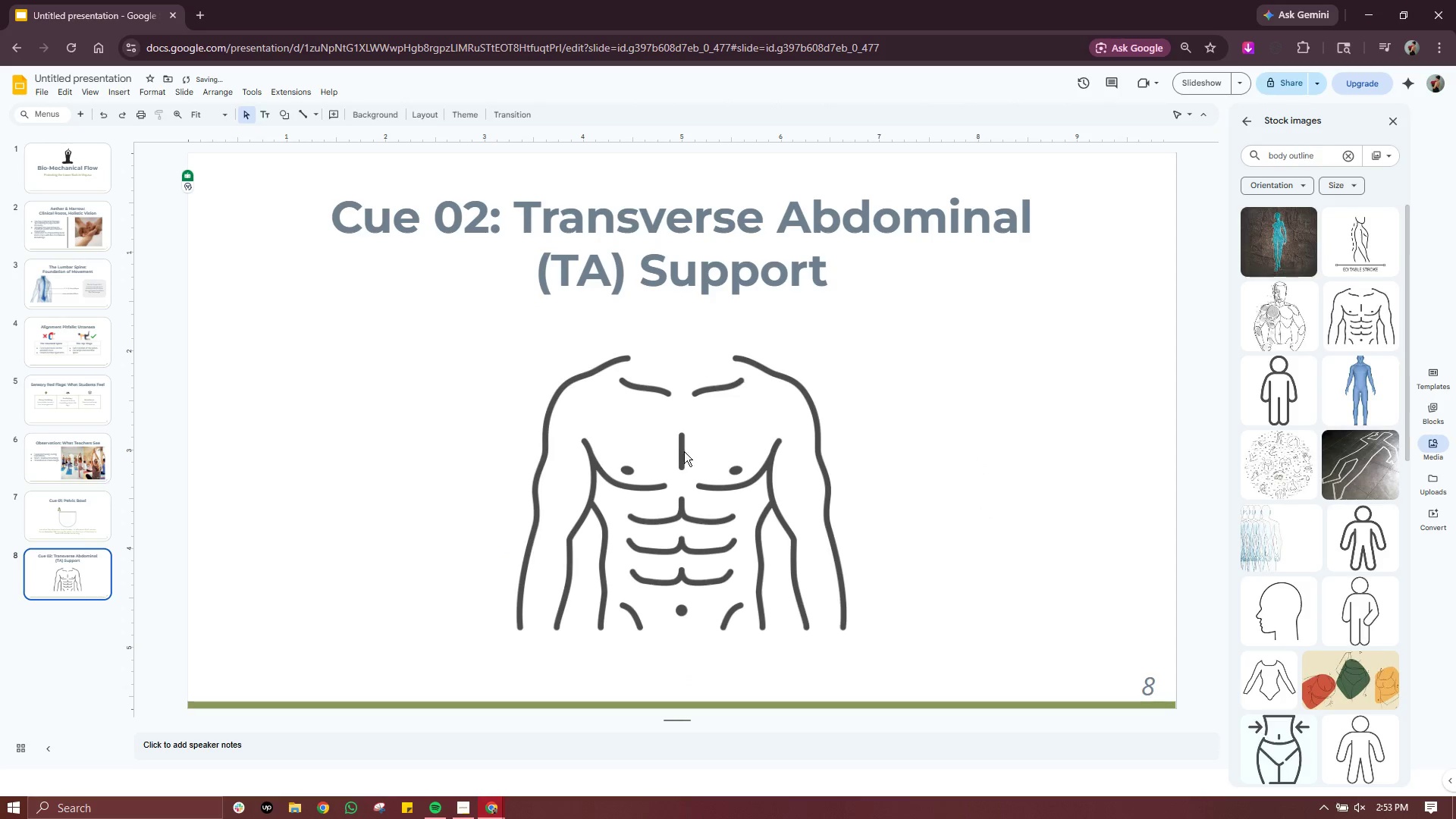 
left_click([689, 475])
 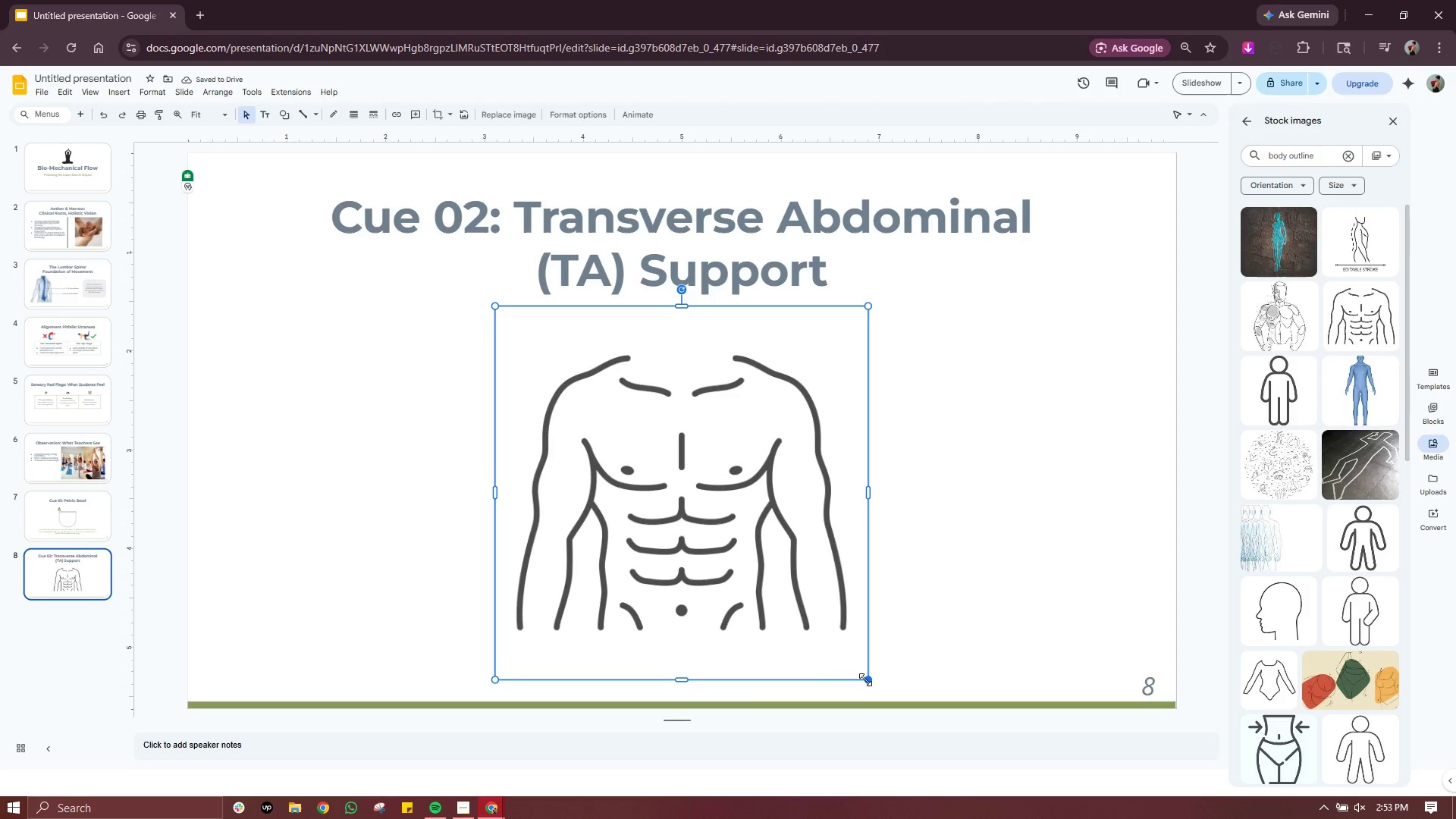 
left_click_drag(start_coordinate=[865, 679], to_coordinate=[836, 615])
 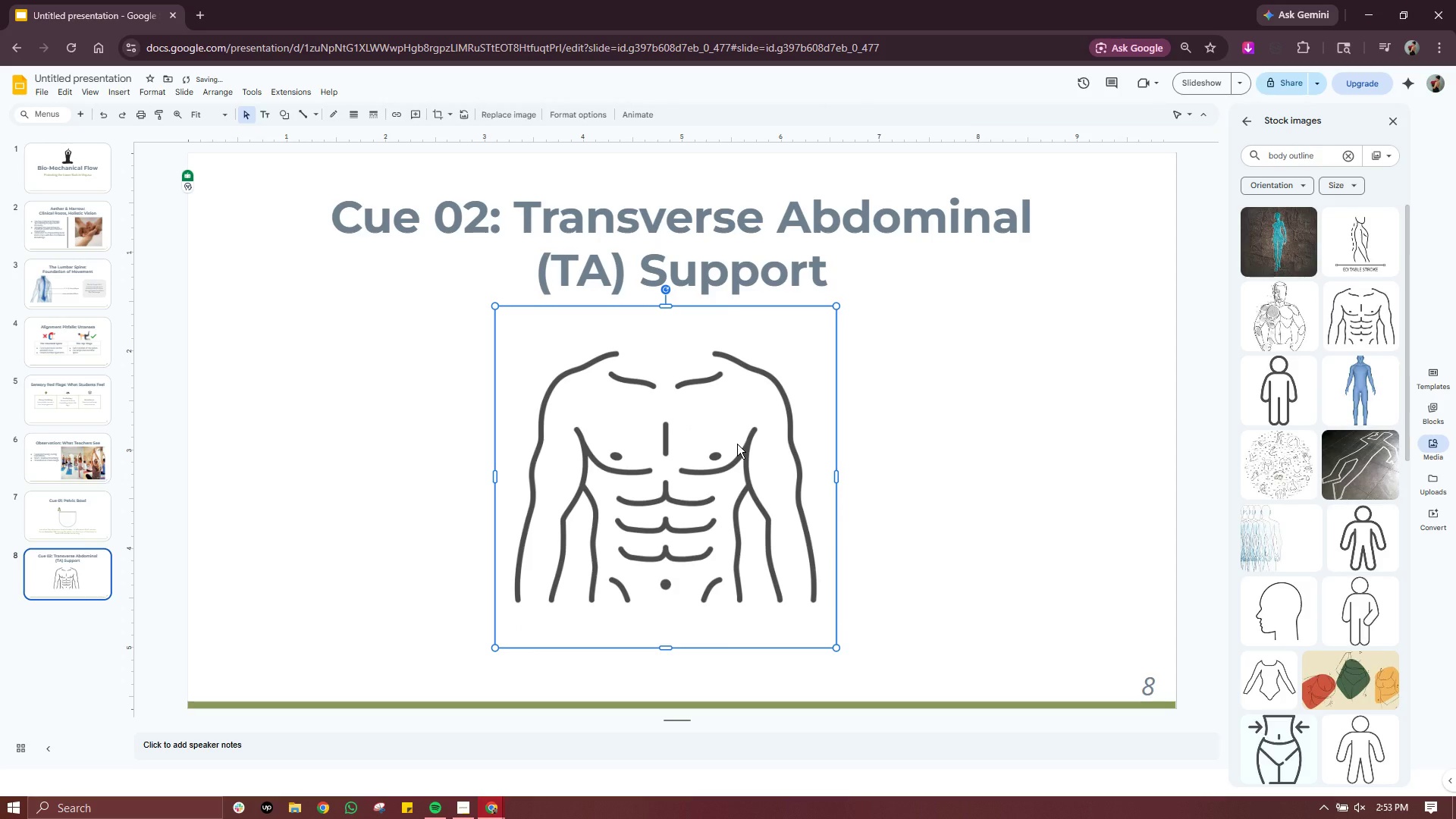 
left_click_drag(start_coordinate=[737, 444], to_coordinate=[752, 439])
 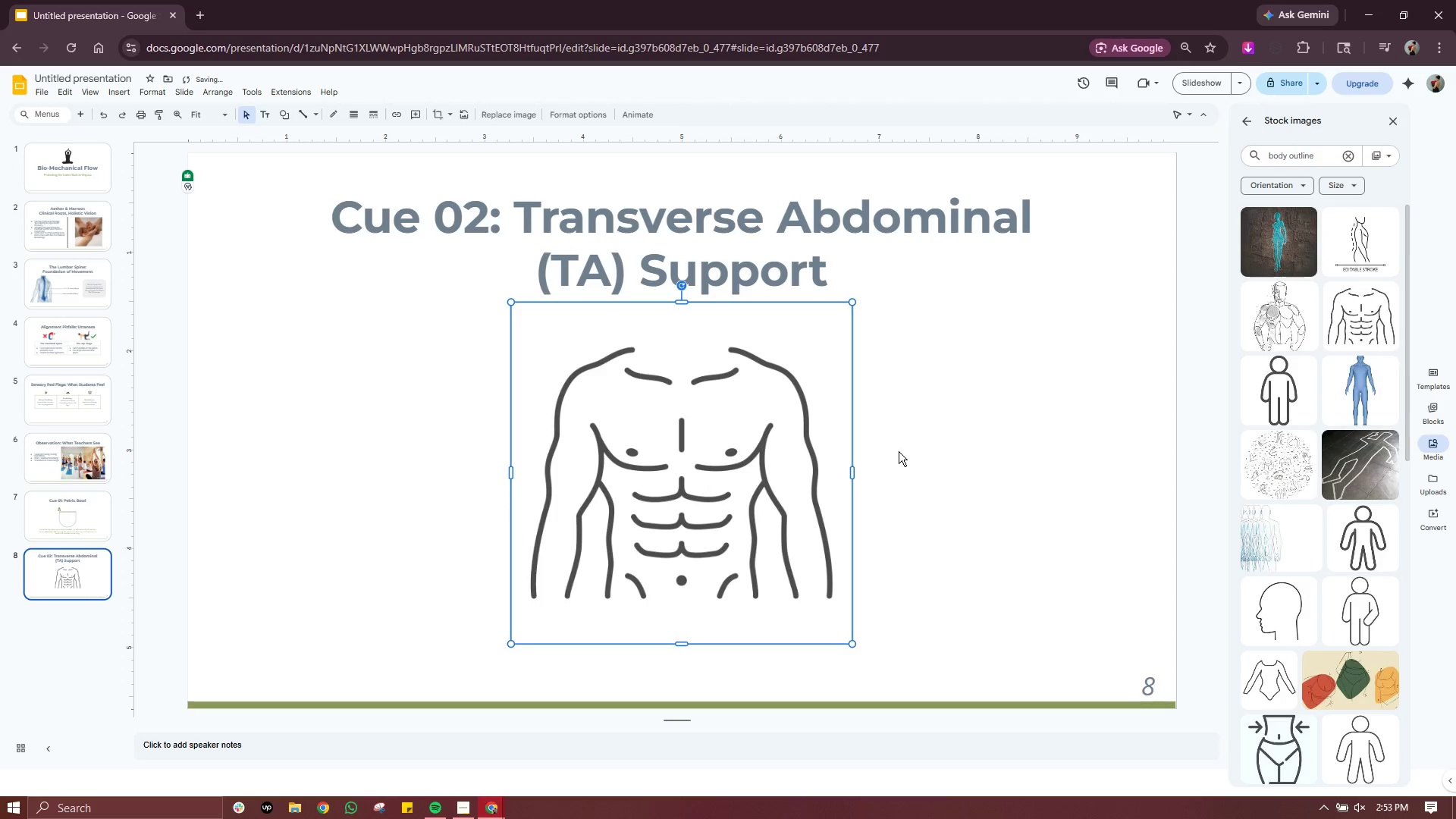 
left_click([899, 451])
 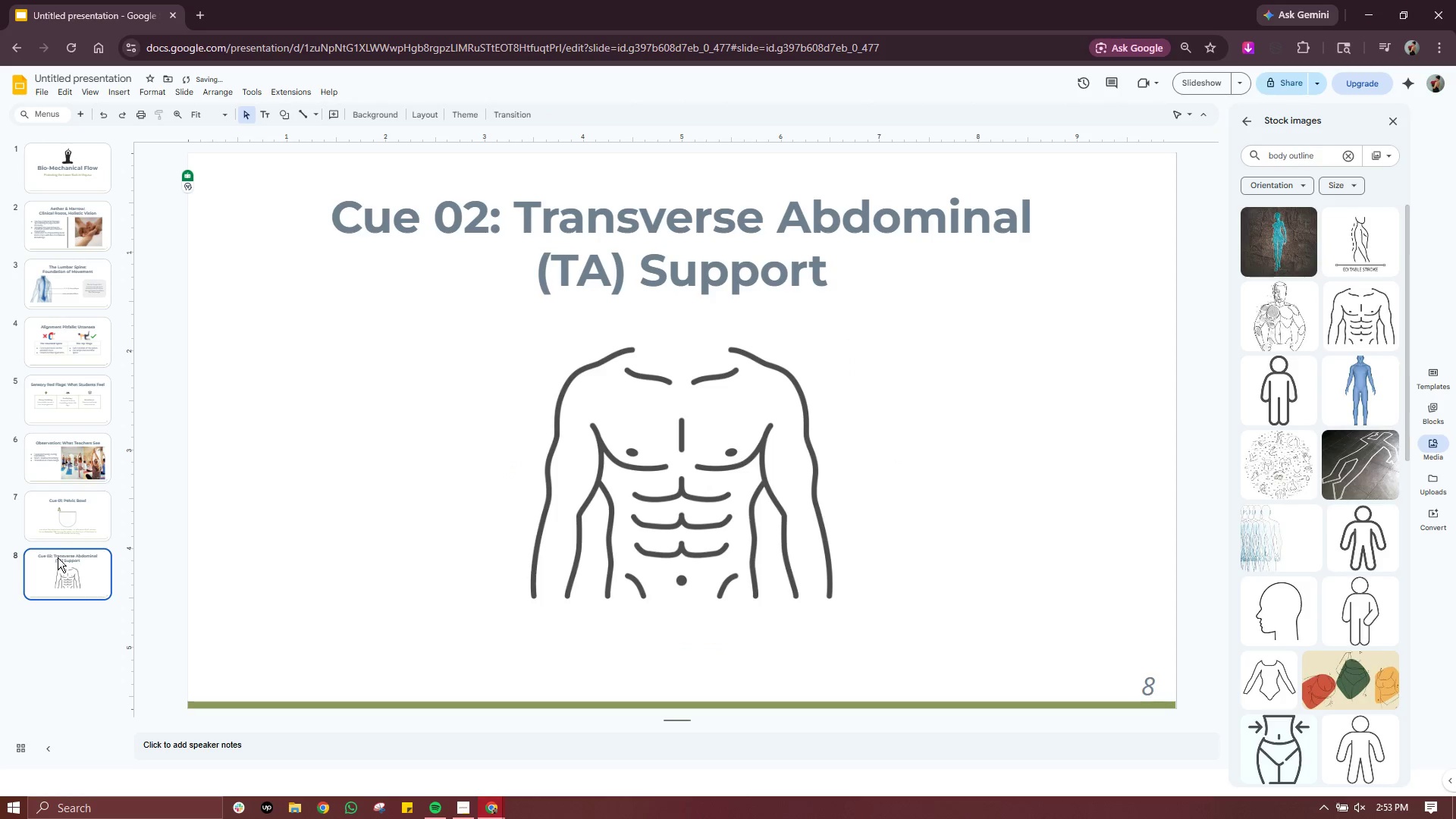 
left_click([78, 519])
 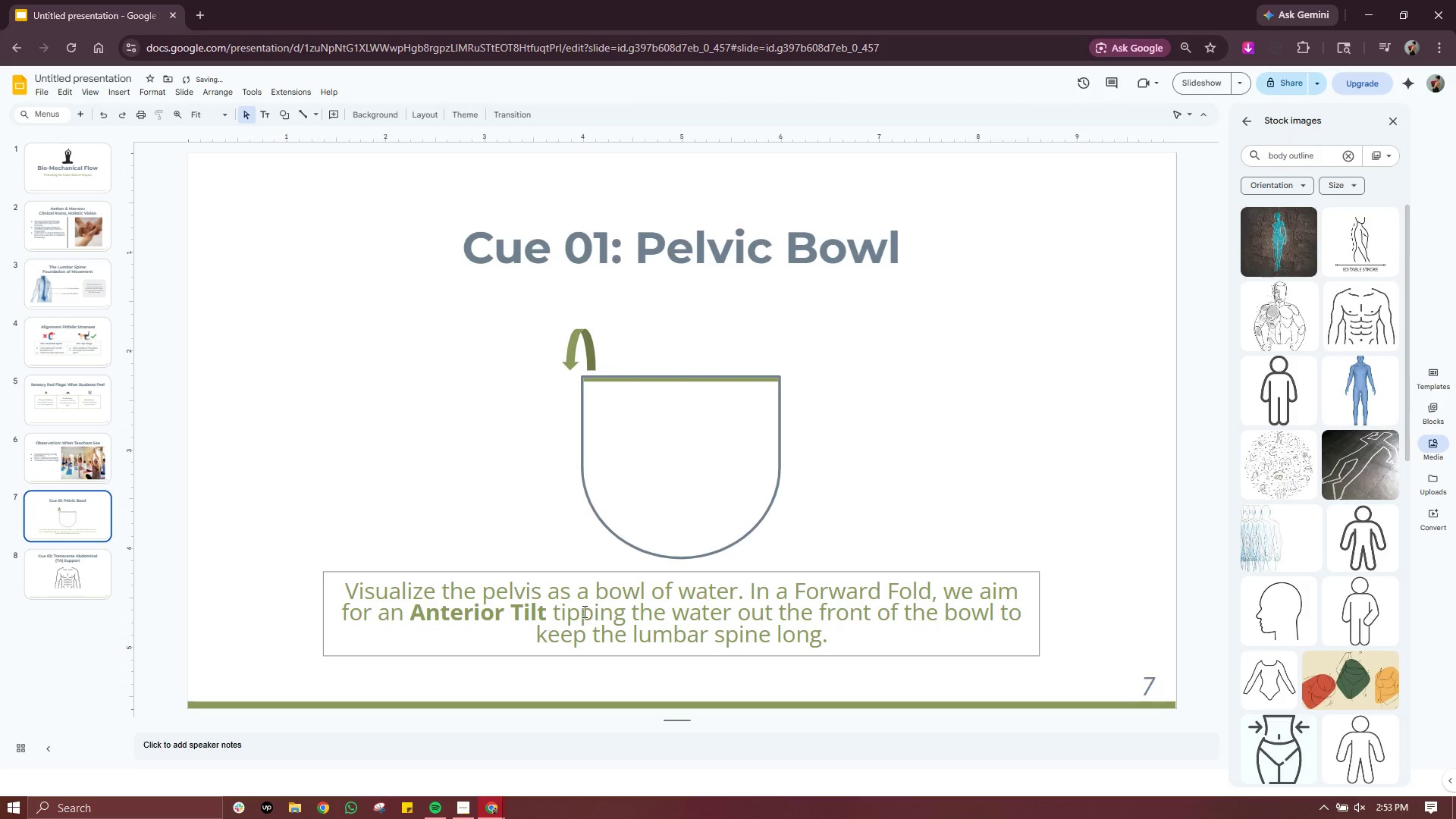 
left_click([602, 611])
 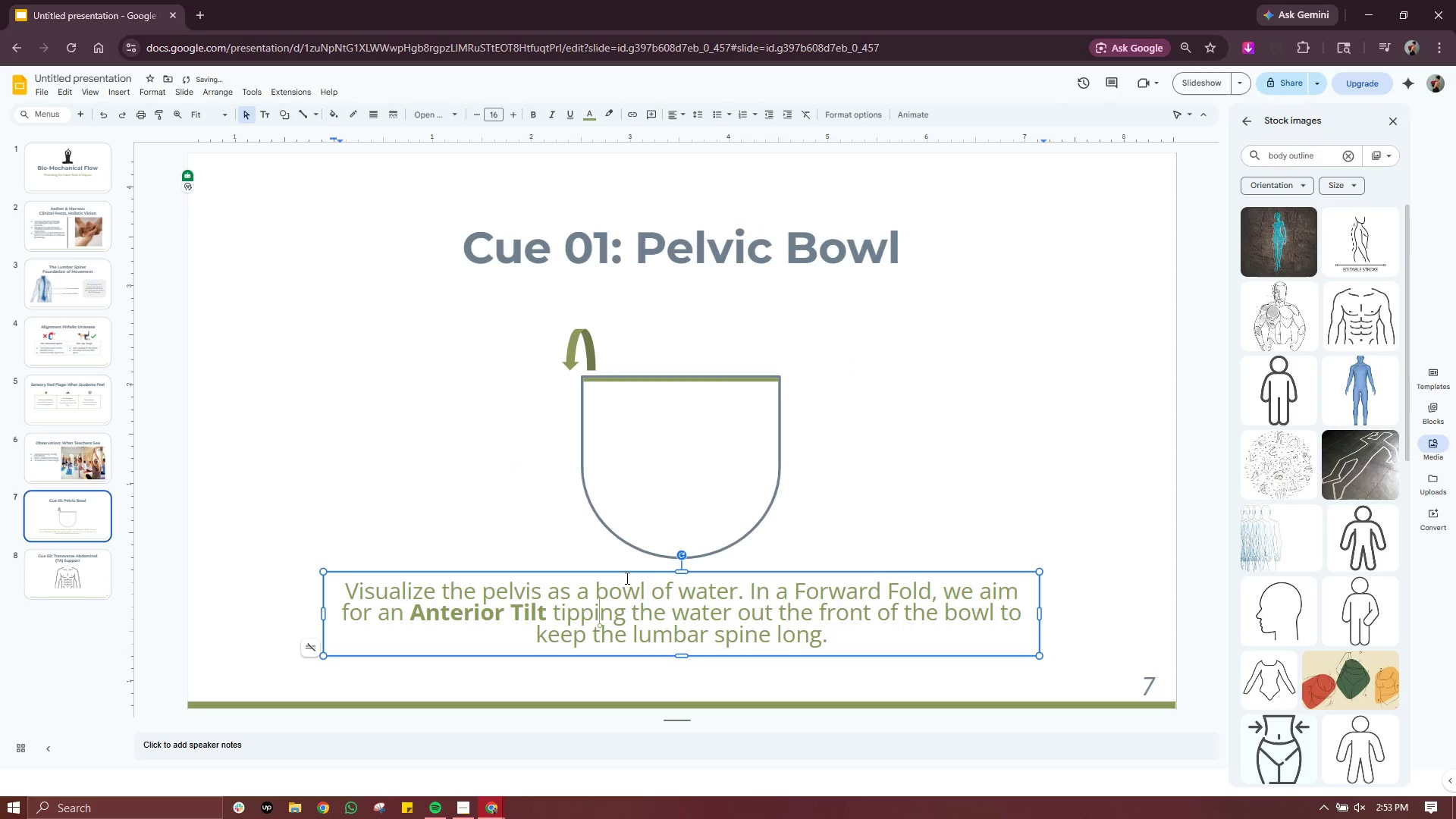 
left_click([626, 577])
 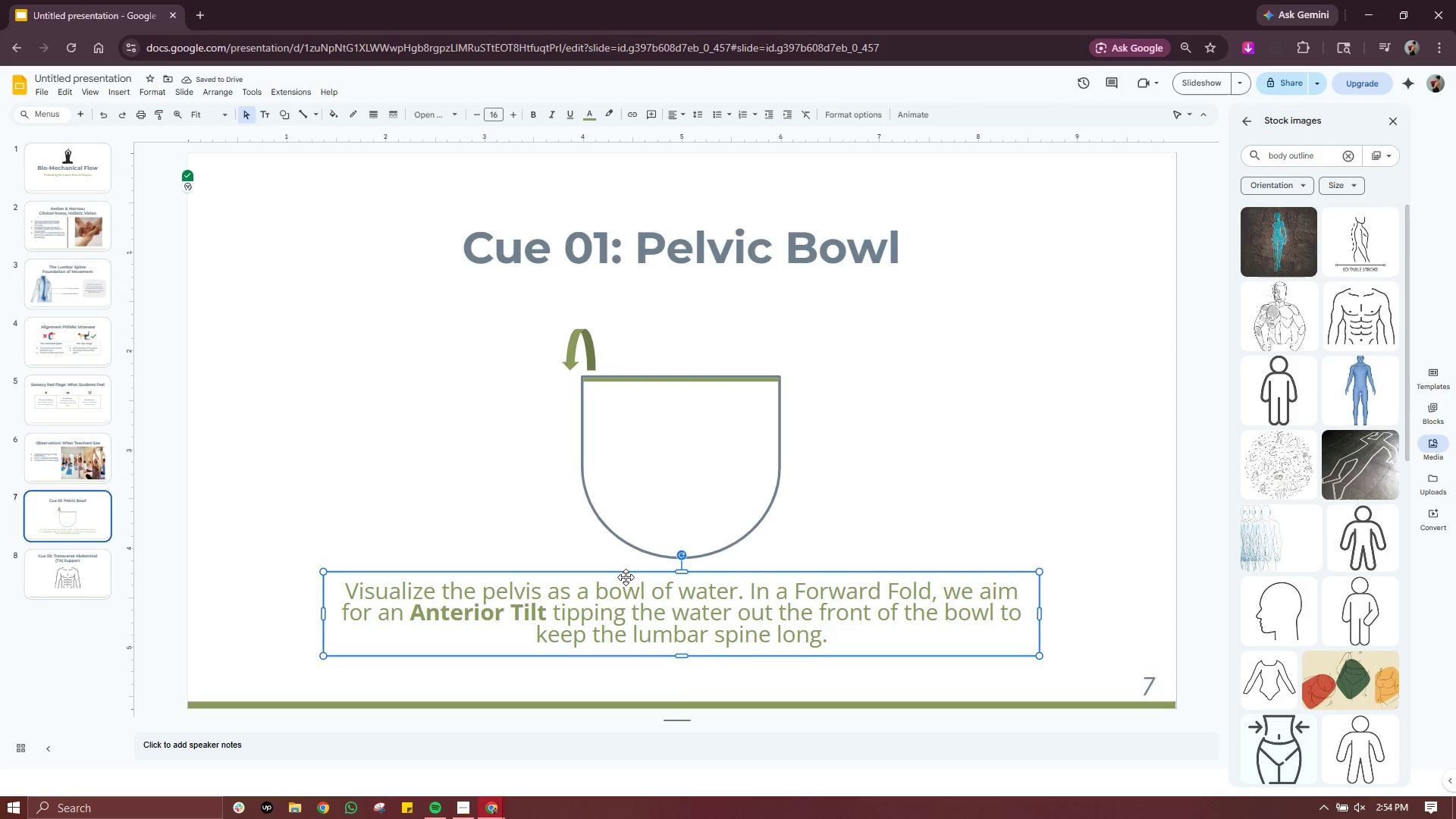 
key(Control+ControlLeft)
 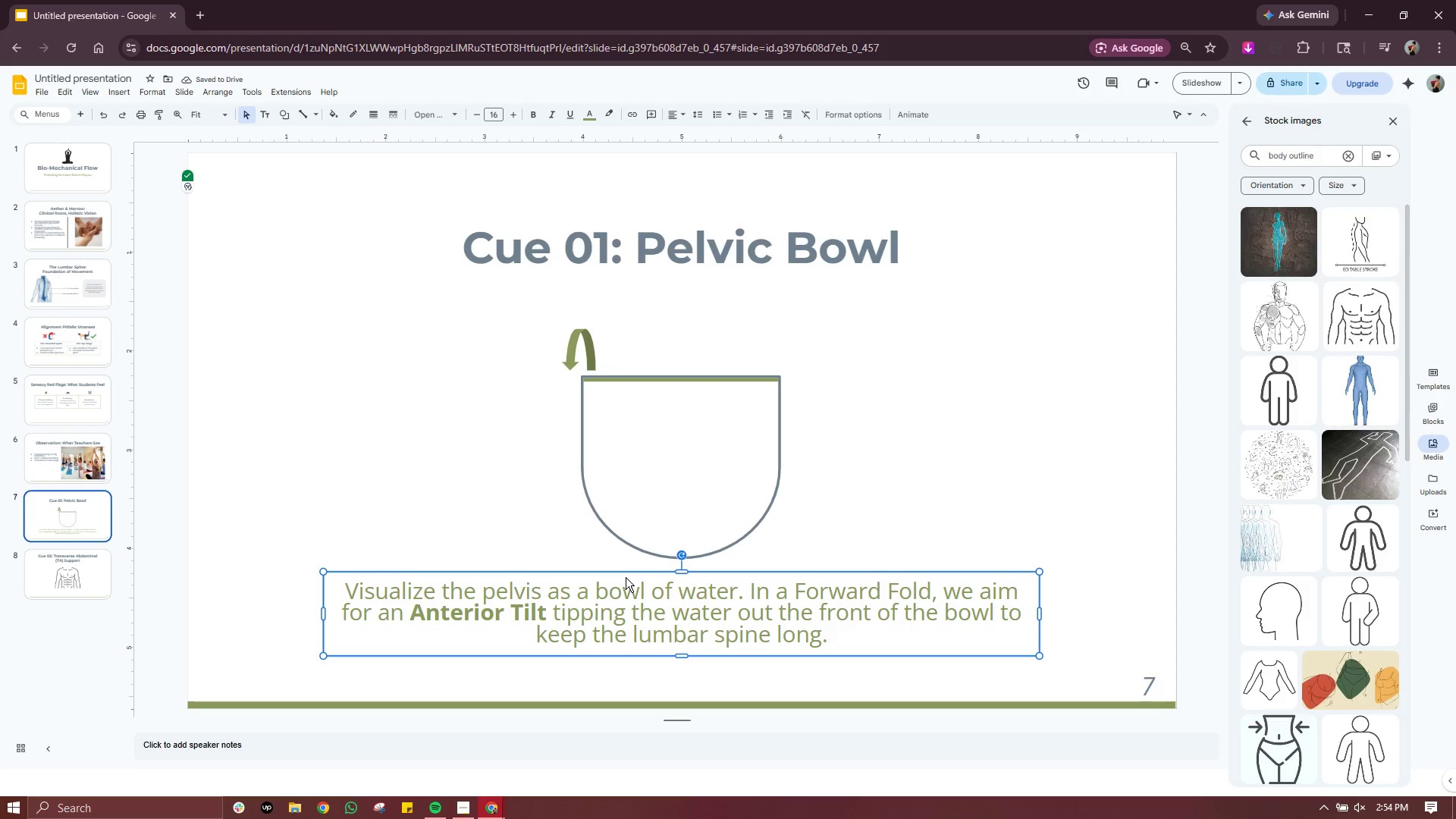 
key(Control+C)
 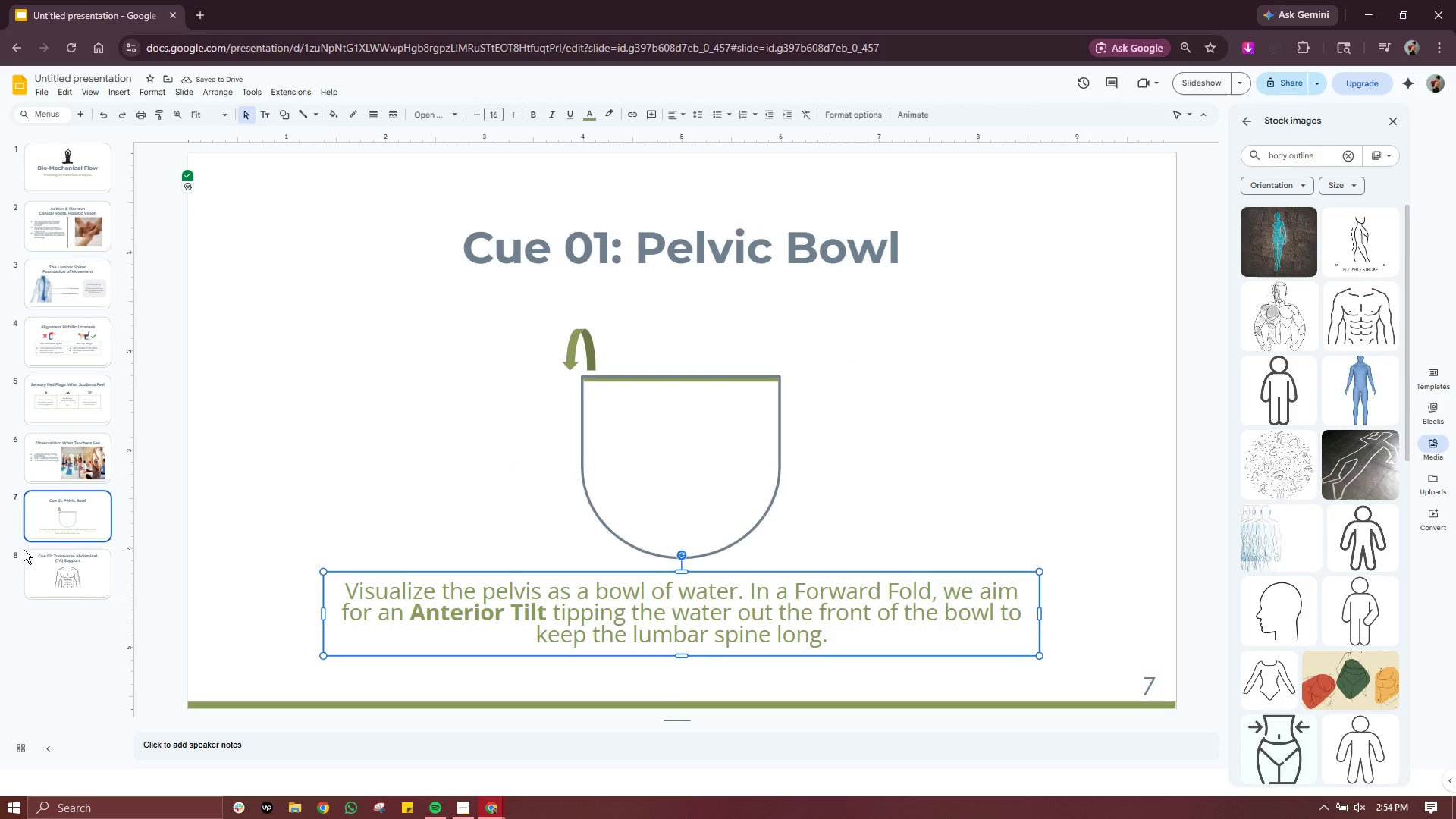 
left_click([39, 587])
 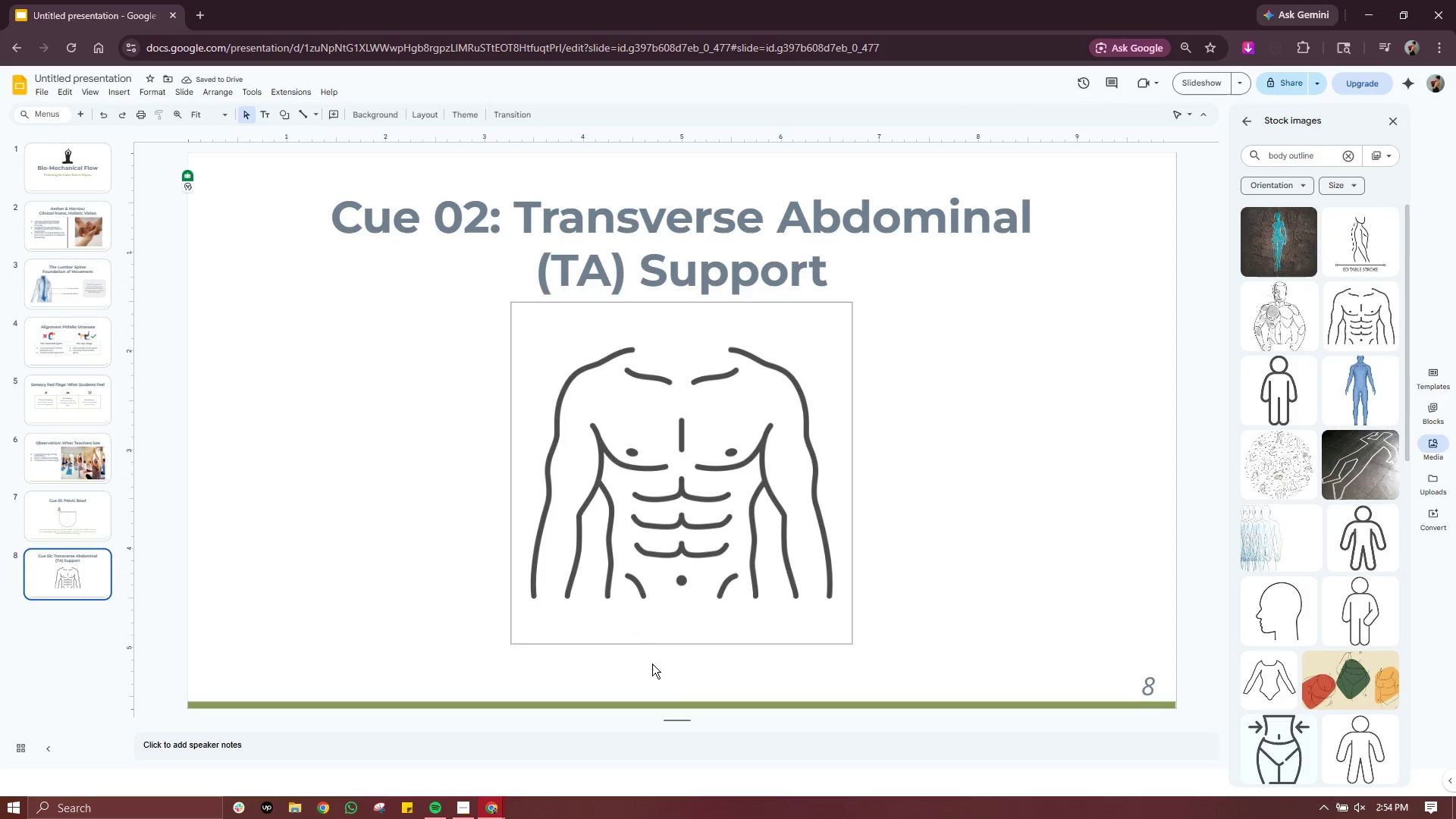 
left_click([661, 654])
 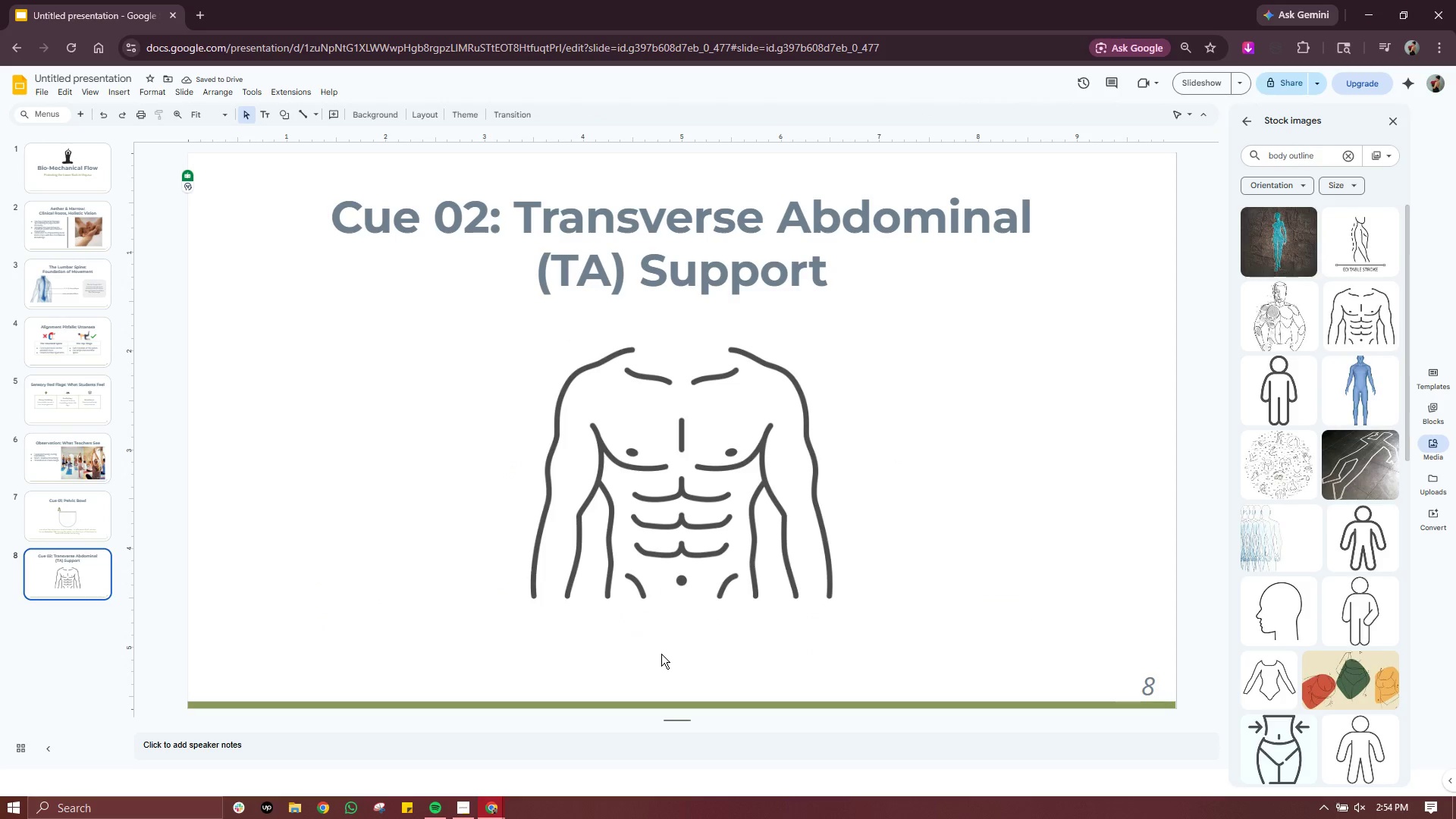 
key(Control+ControlLeft)
 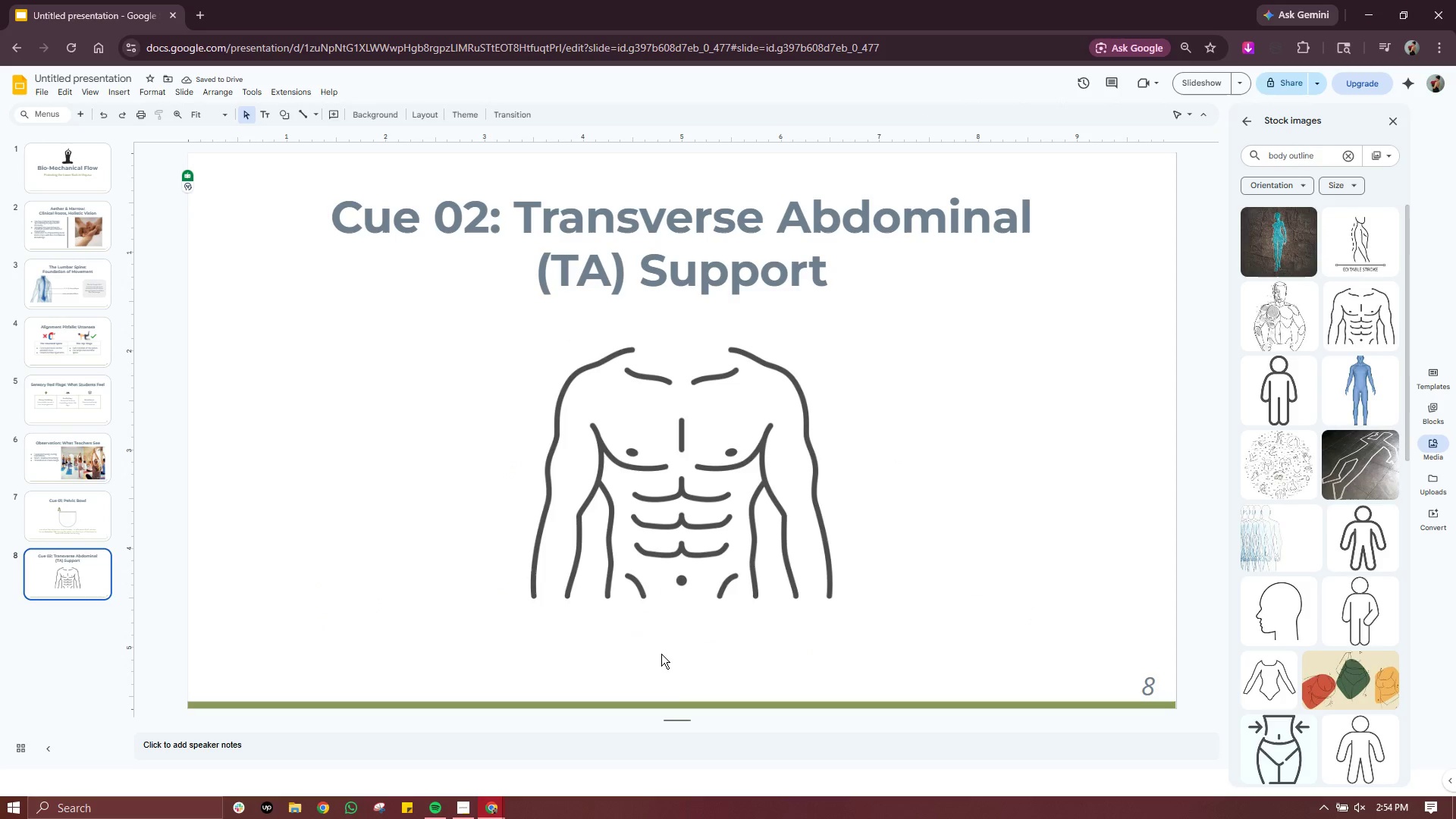 
key(Control+V)
 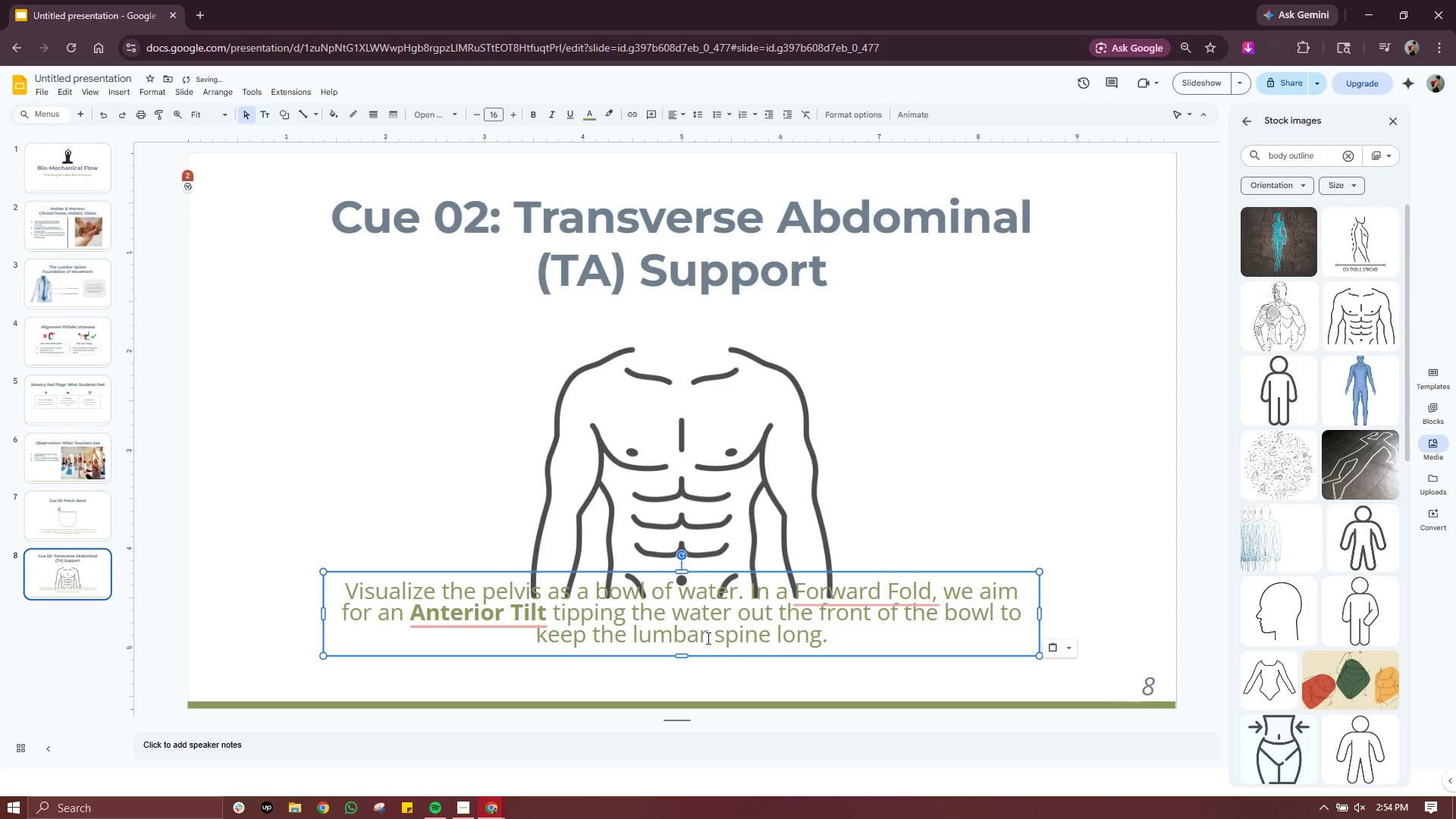 
hold_key(key=ControlLeft, duration=0.36)
left_click([707, 638])
 